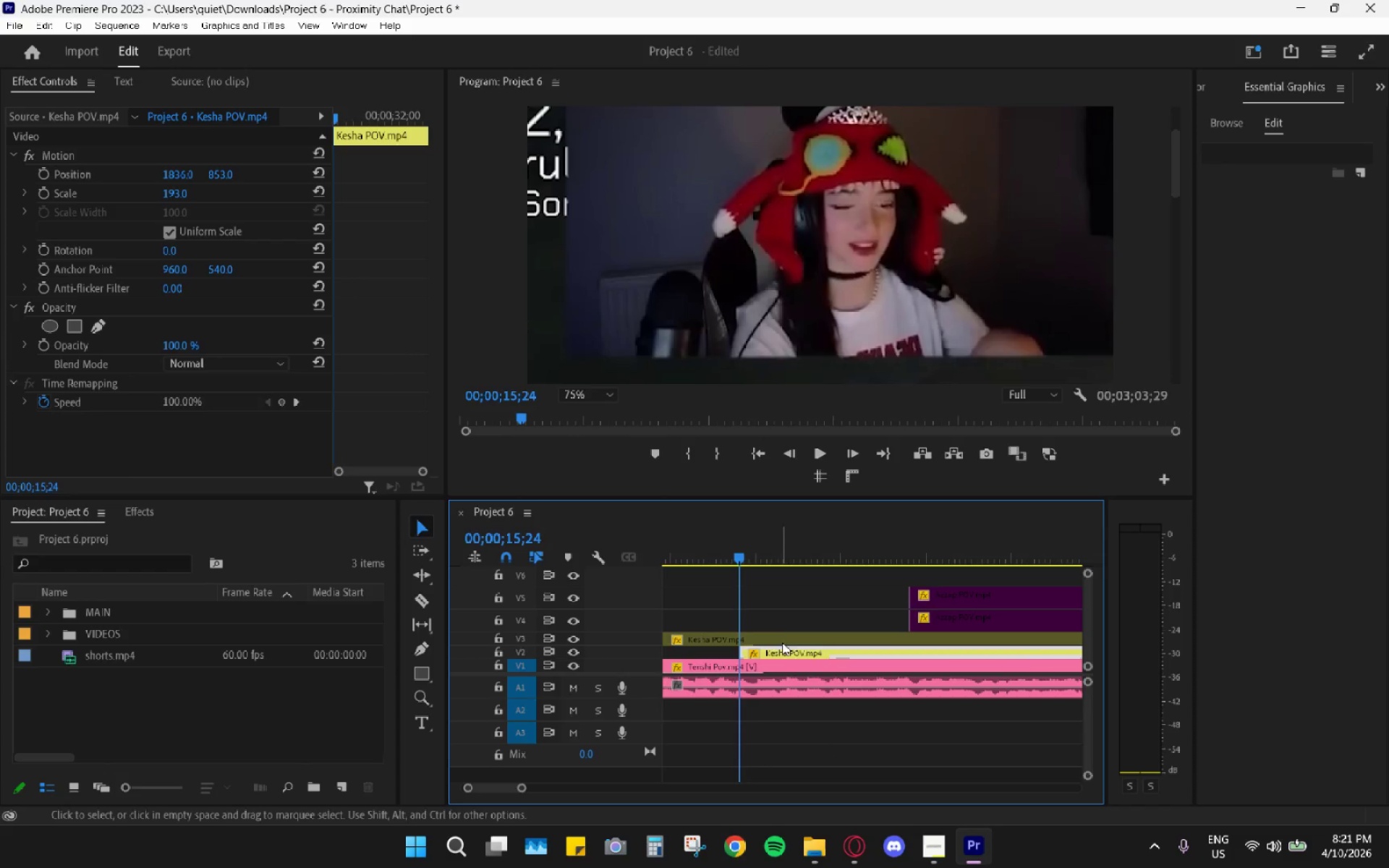 
key(Space)
 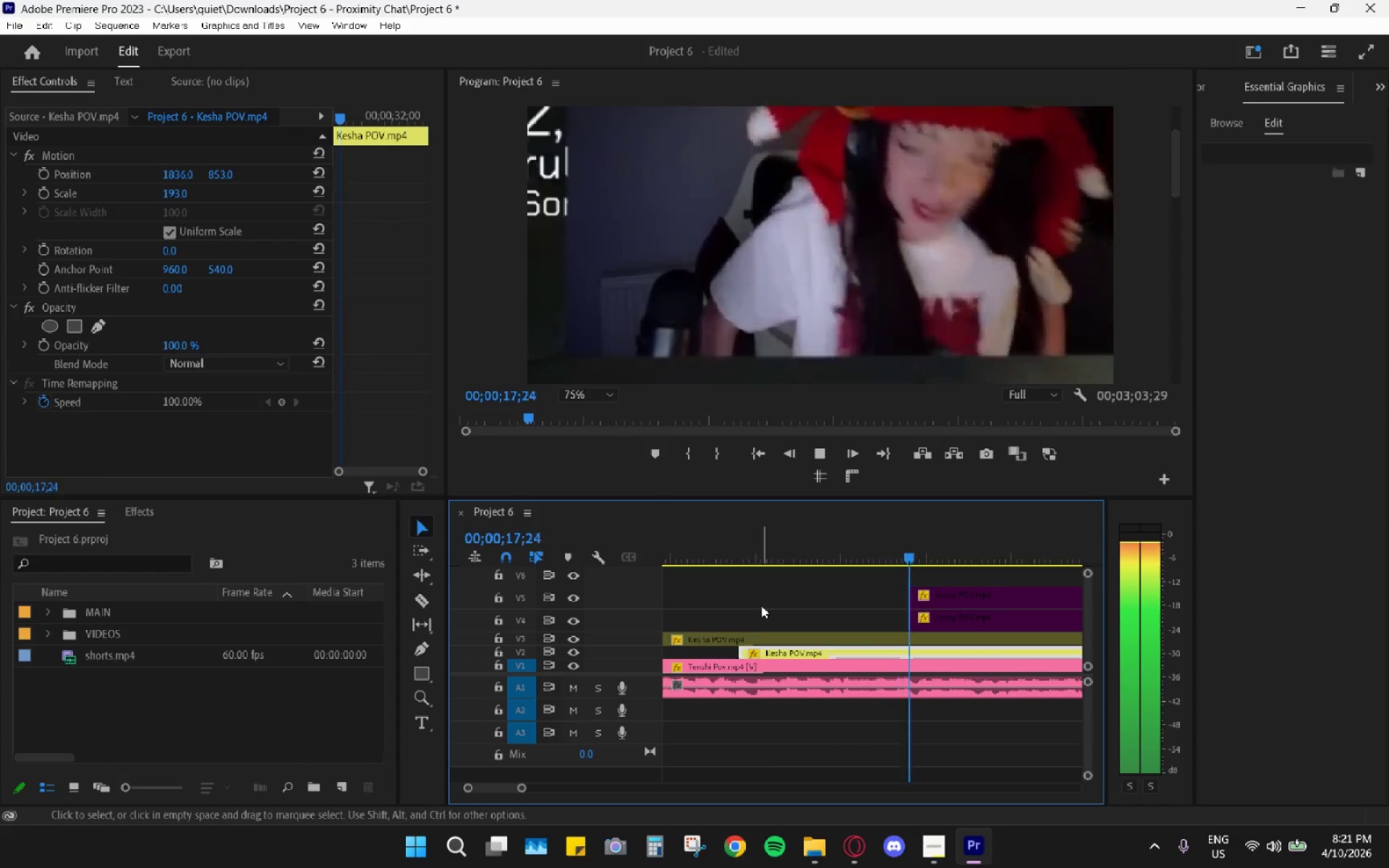 
key(Space)
 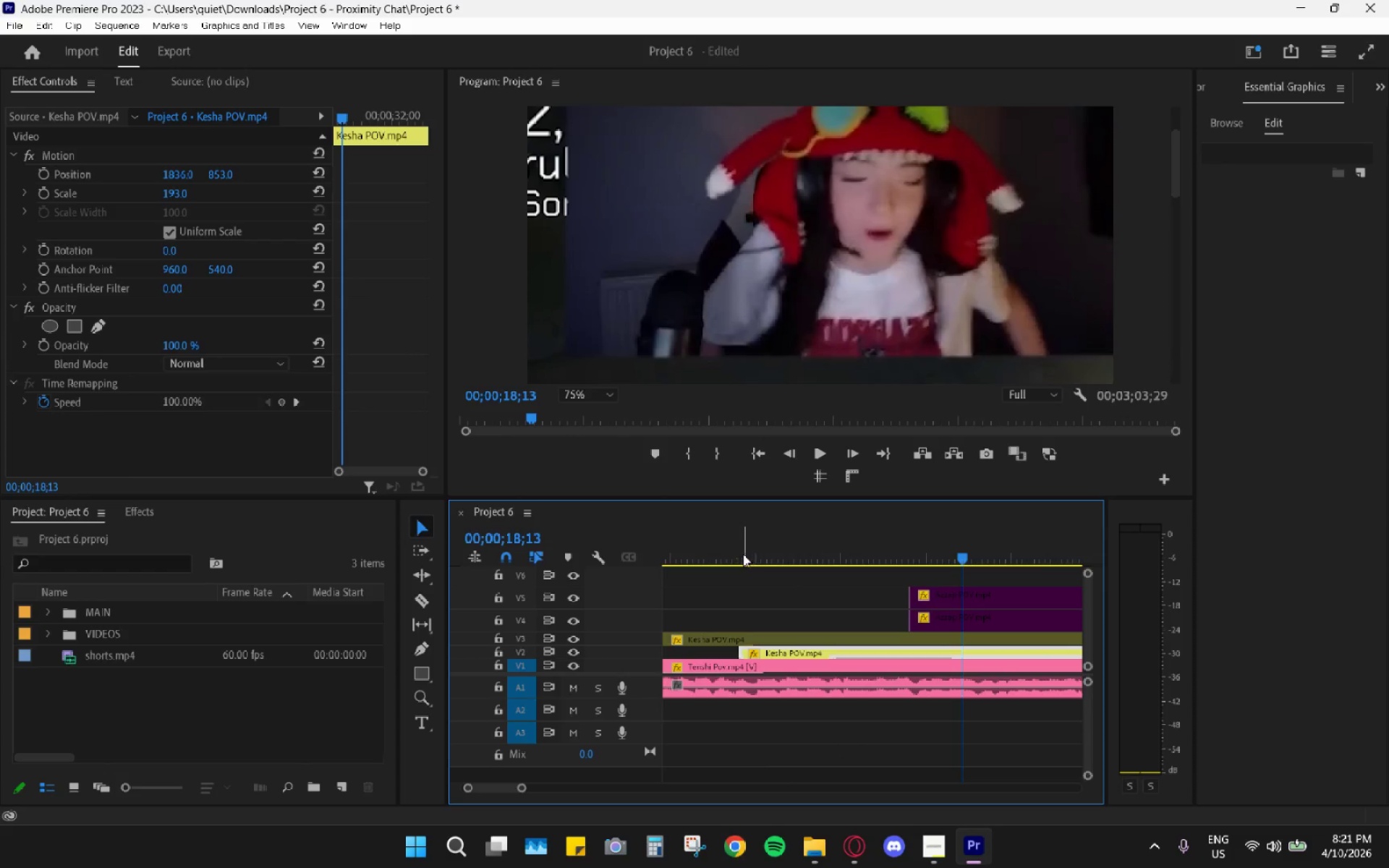 
left_click_drag(start_coordinate=[742, 550], to_coordinate=[780, 561])
 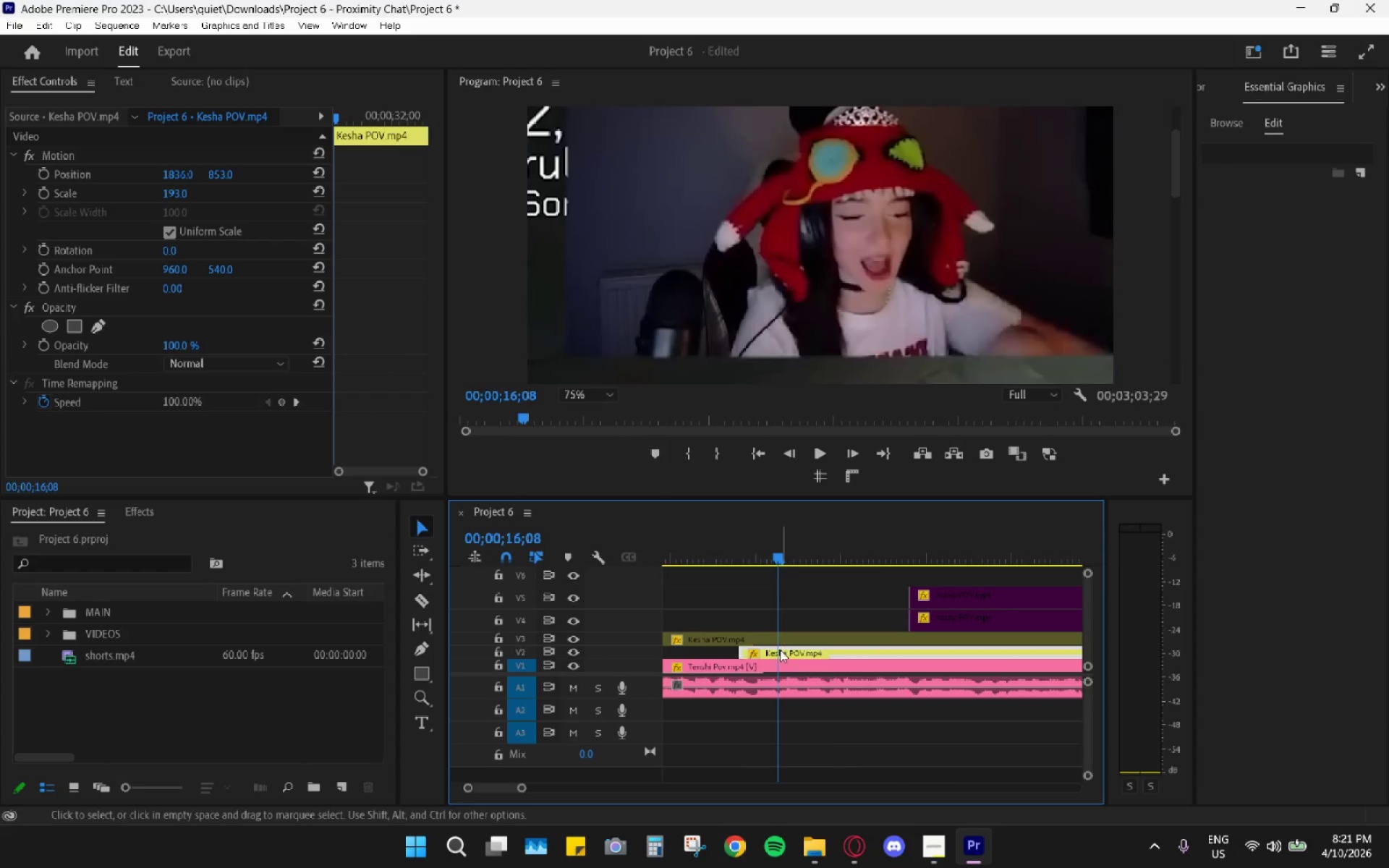 
left_click_drag(start_coordinate=[780, 650], to_coordinate=[823, 652])
 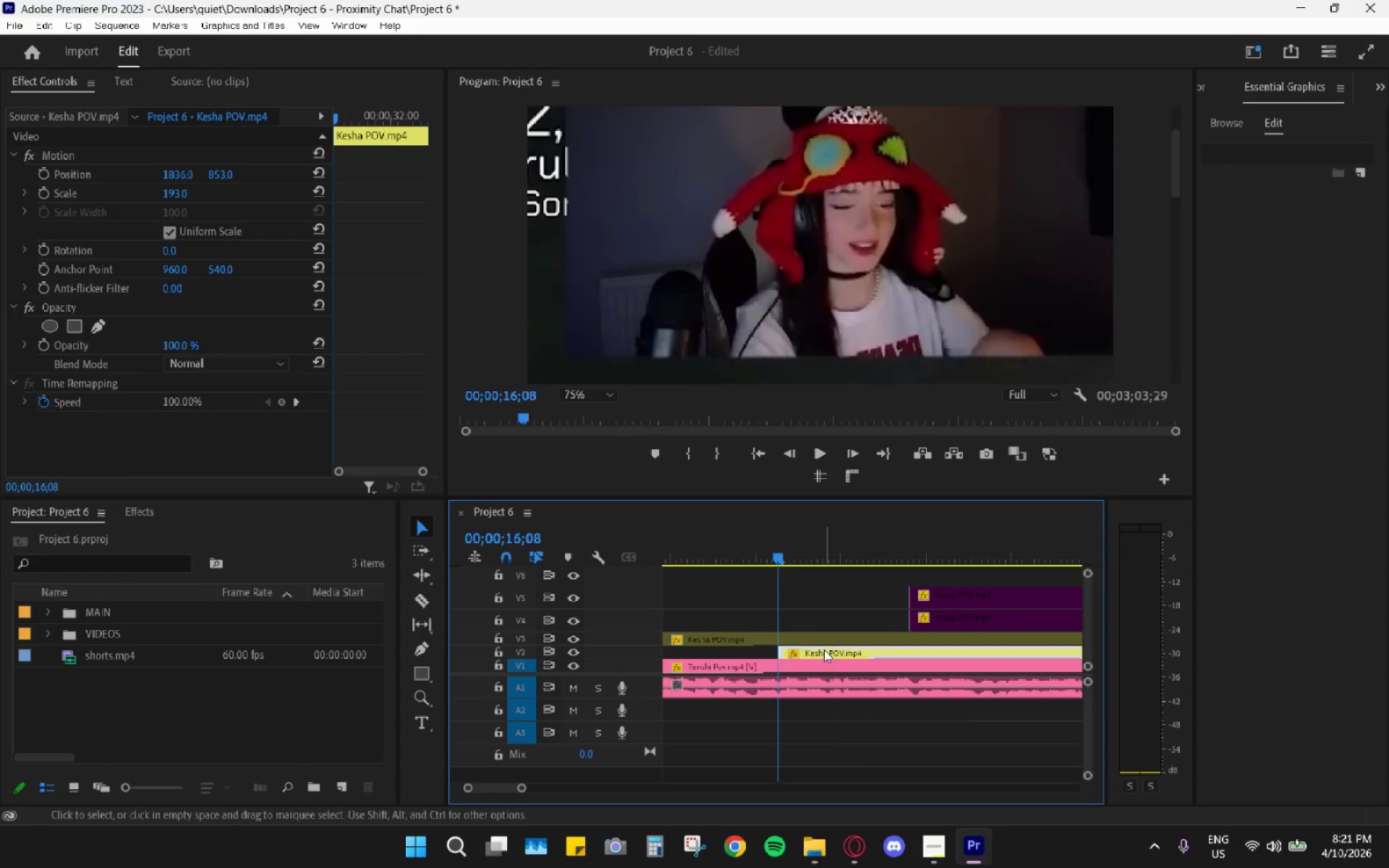 
key(Space)
 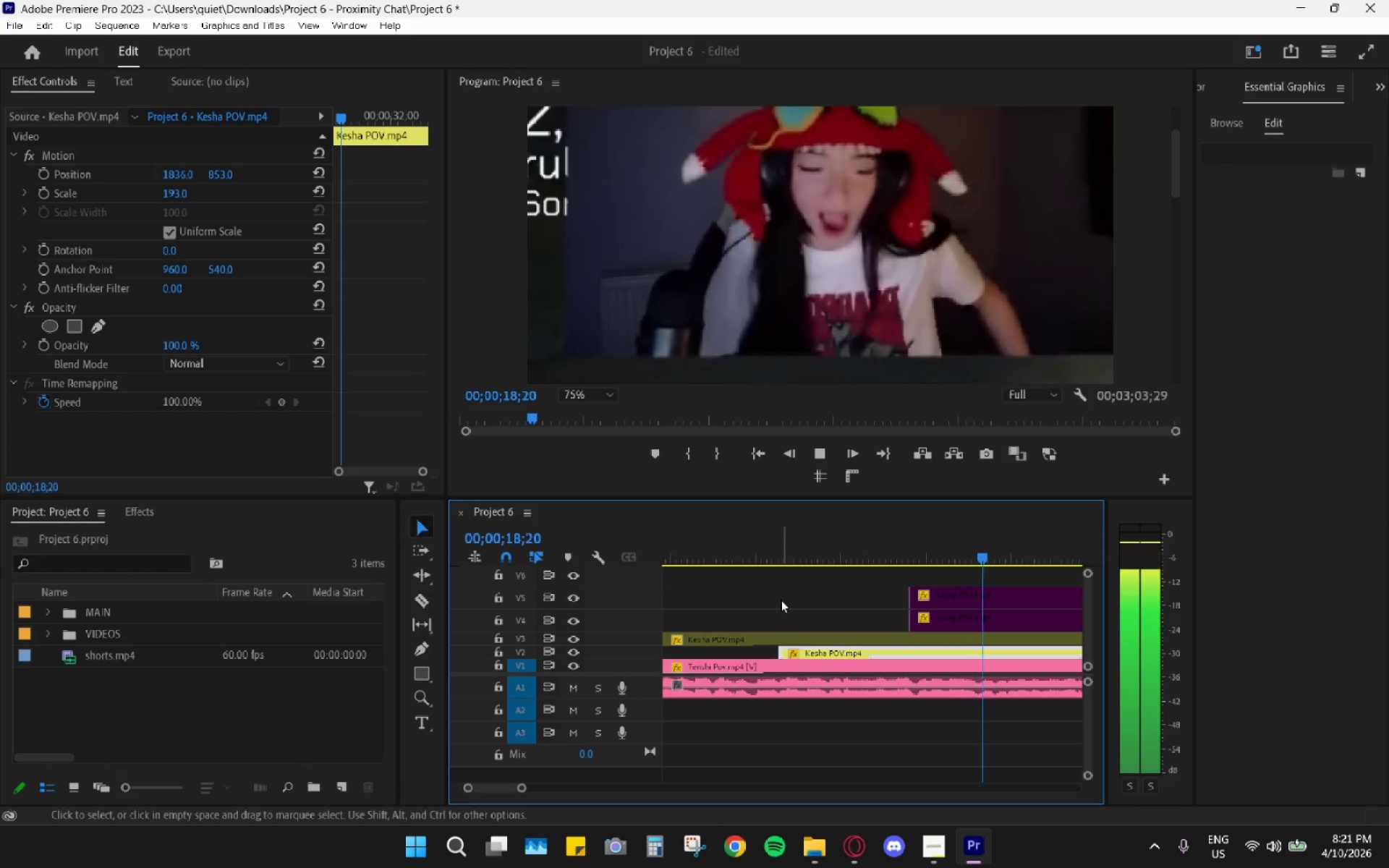 
key(Space)
 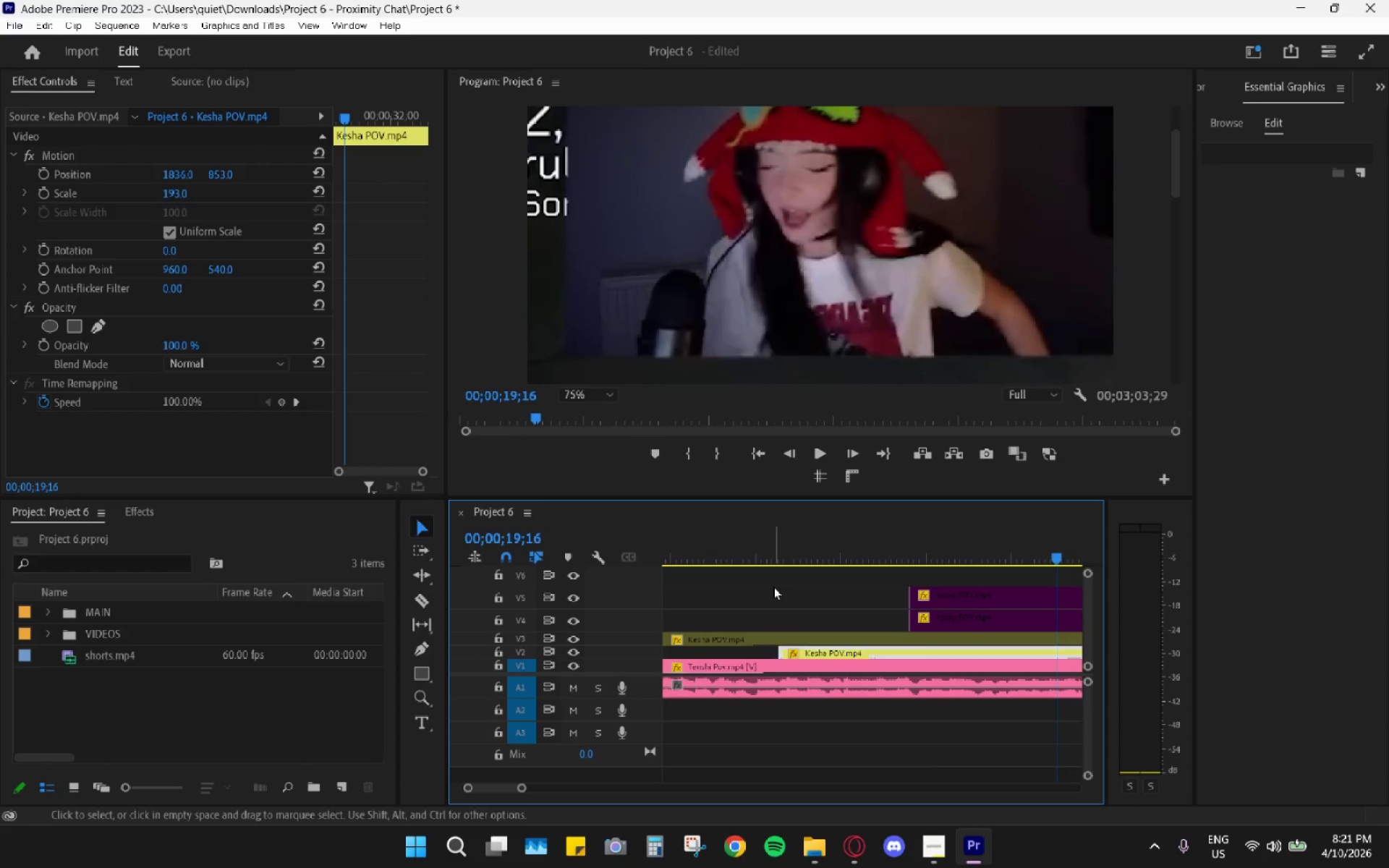 
key(Control+Z)
 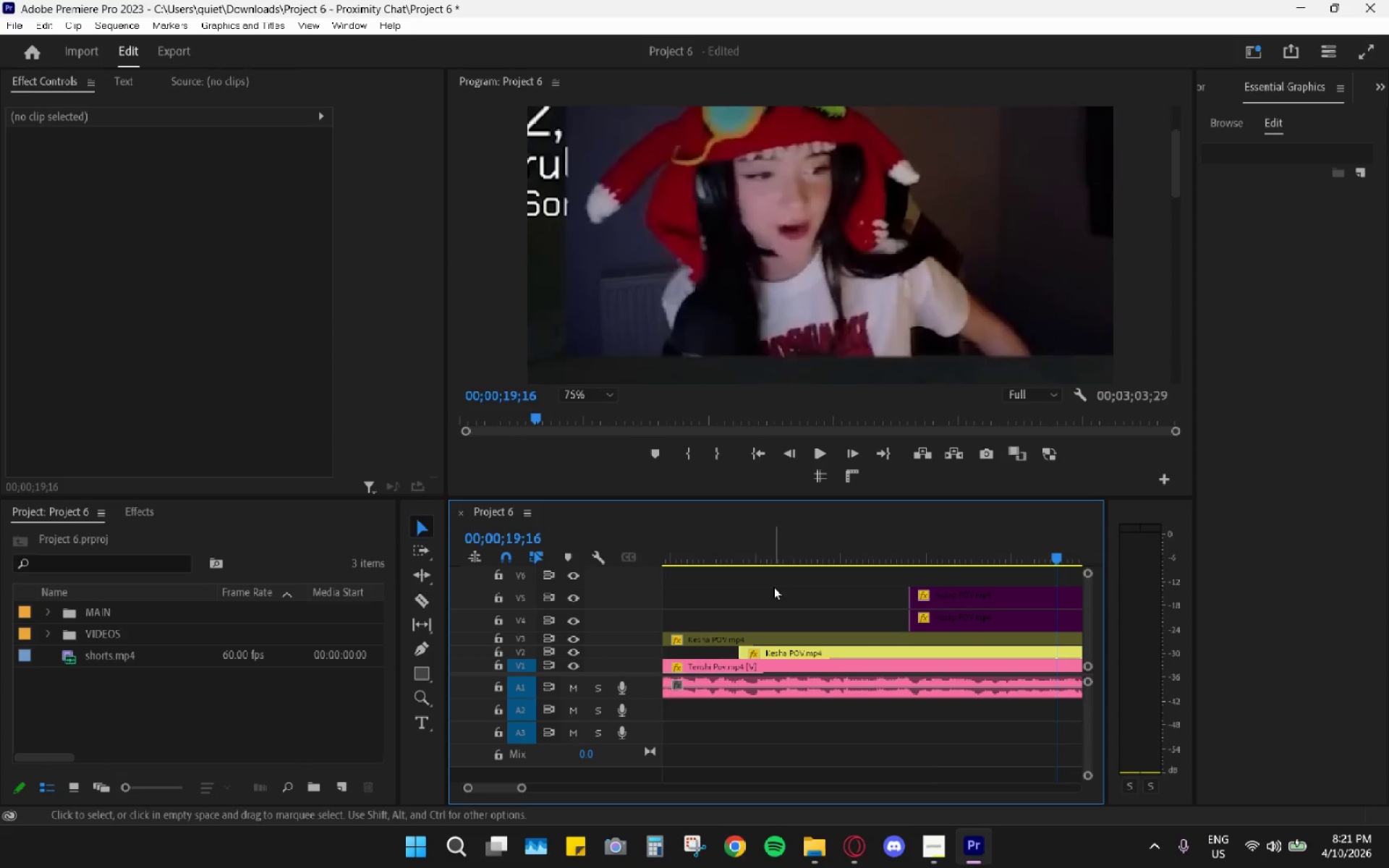 
key(Control+Z)
 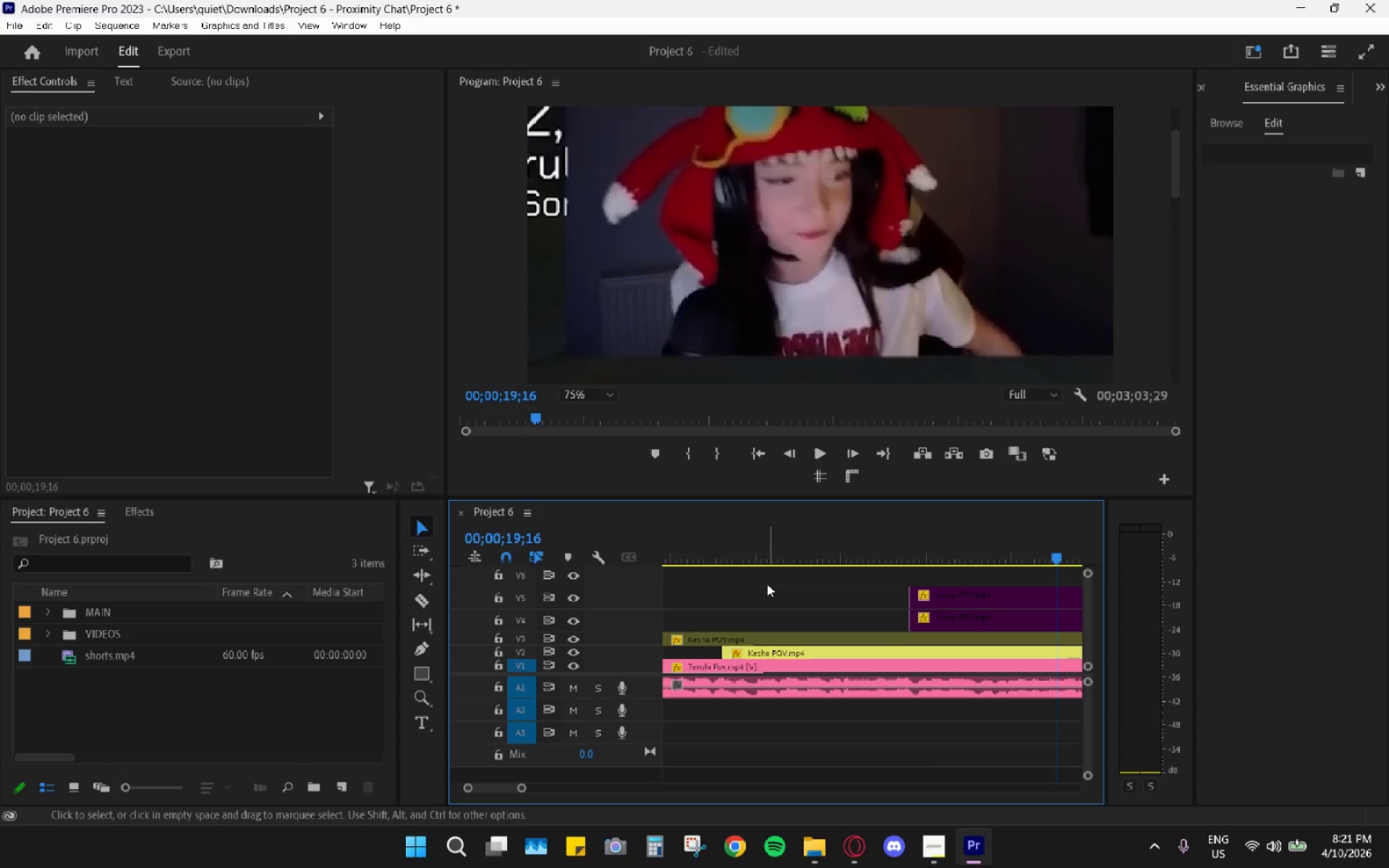 
key(Control+Z)
 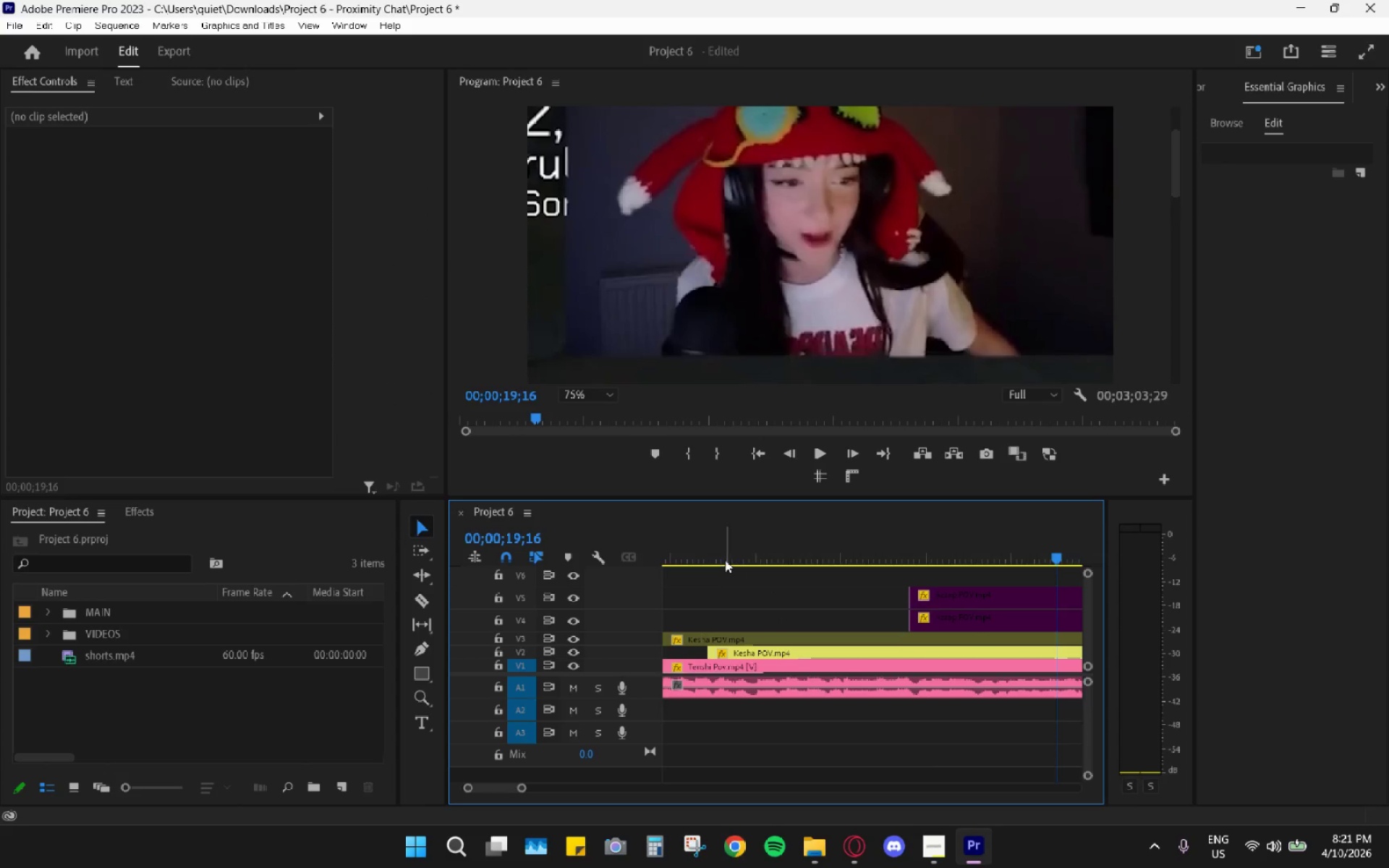 
left_click_drag(start_coordinate=[711, 555], to_coordinate=[702, 553])
 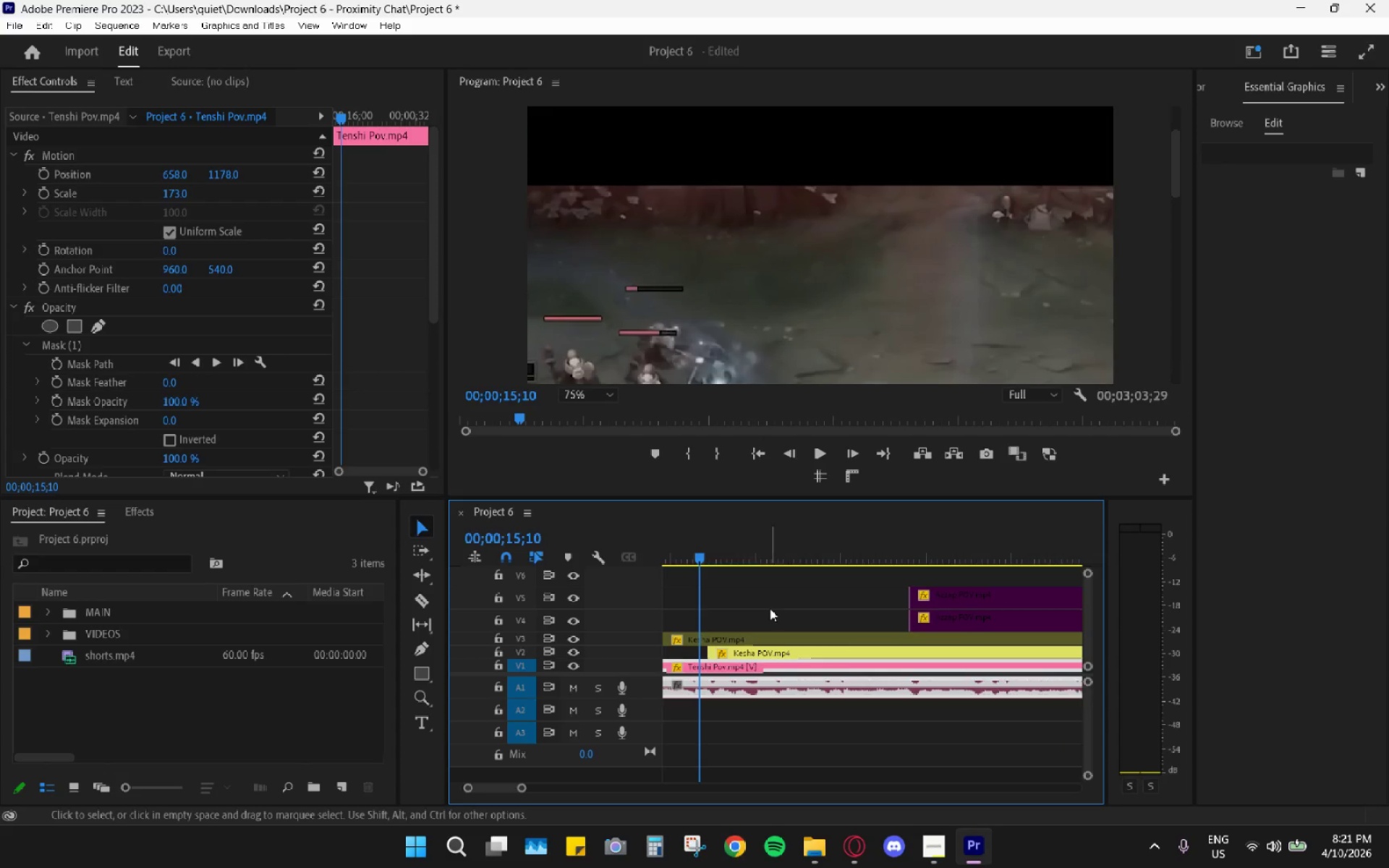 
scroll: coordinate [770, 608], scroll_direction: up, amount: 3.0
 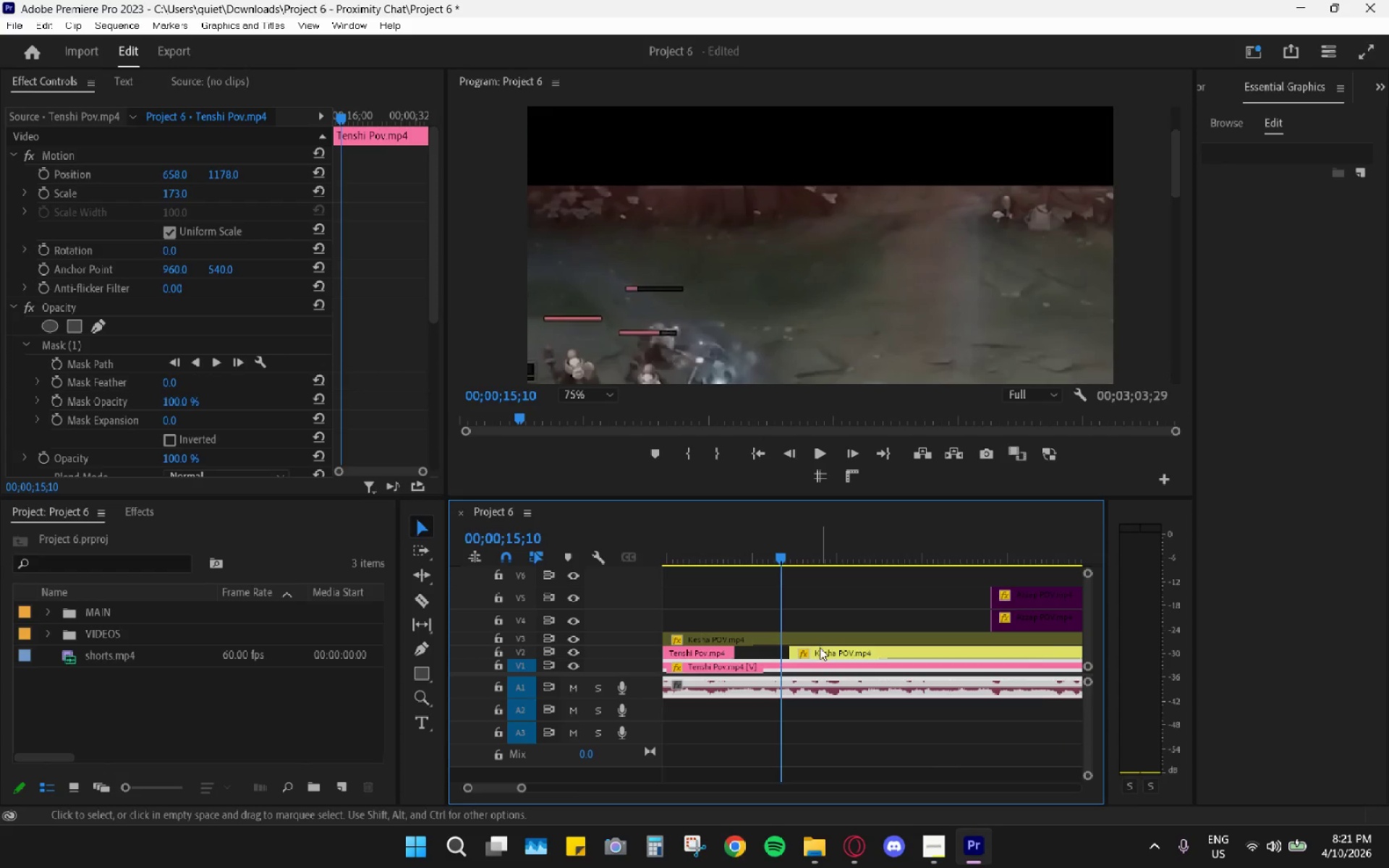 
left_click_drag(start_coordinate=[820, 648], to_coordinate=[809, 650])
 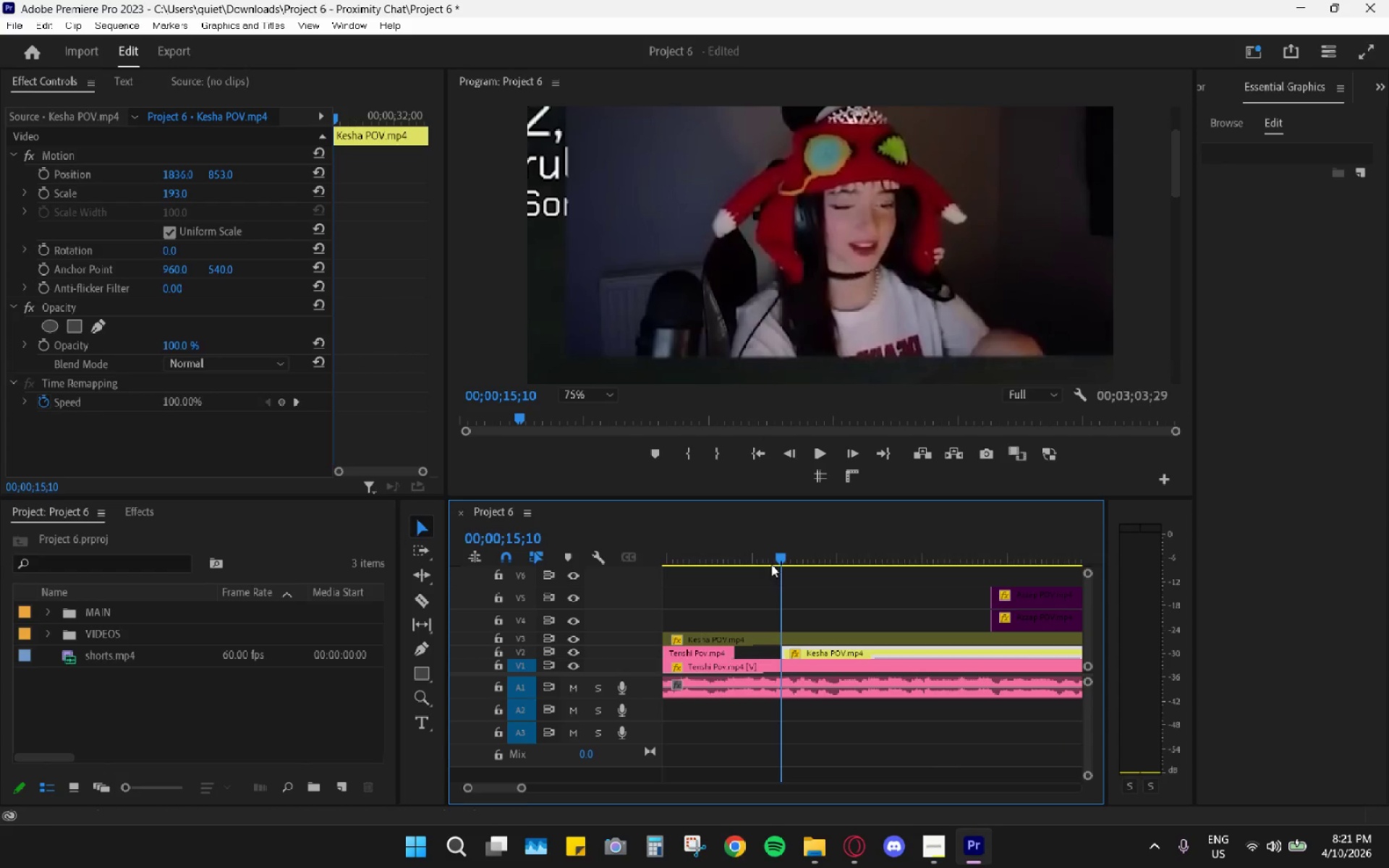 
key(Space)
 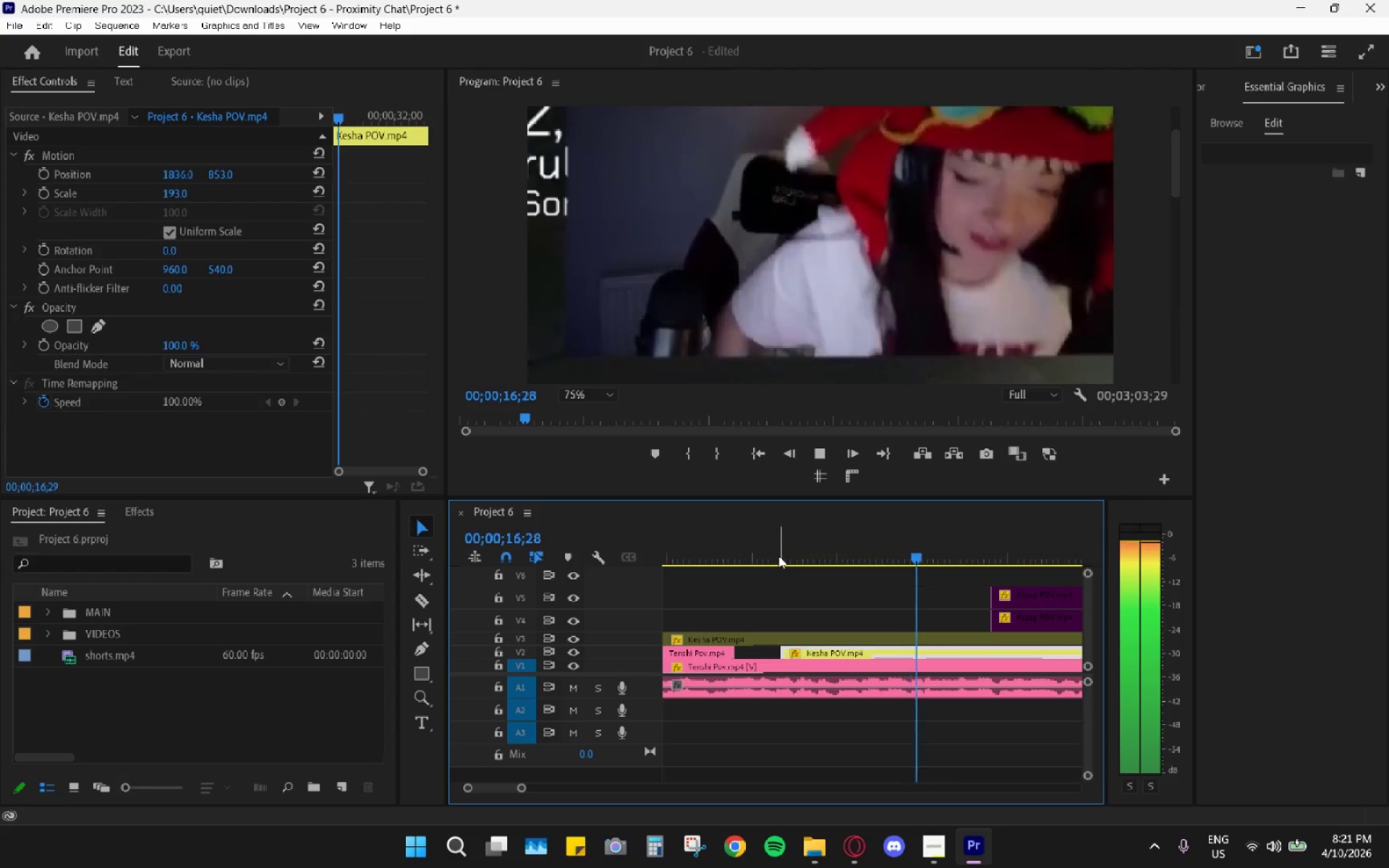 
key(Space)
 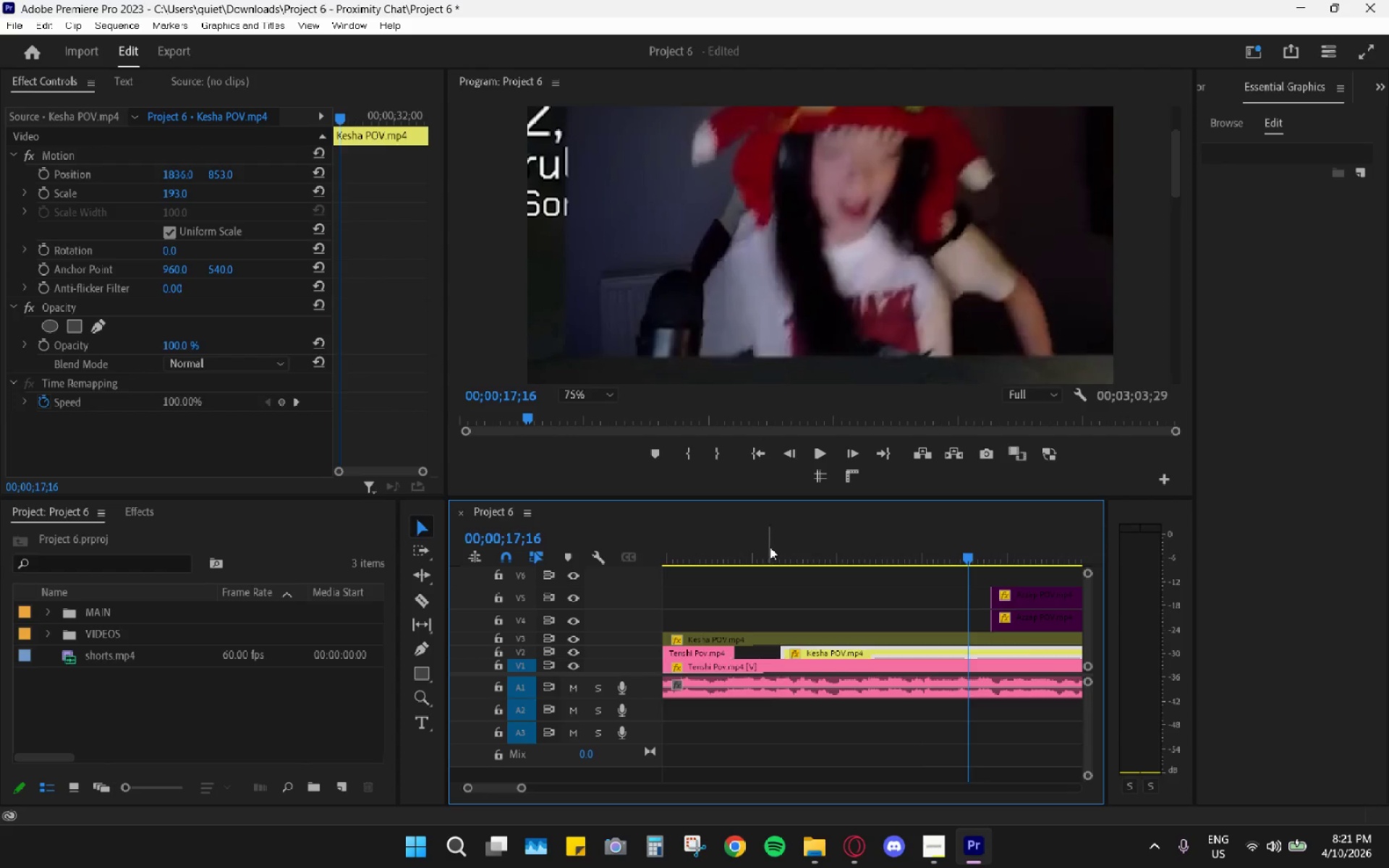 
left_click_drag(start_coordinate=[765, 545], to_coordinate=[781, 567])
 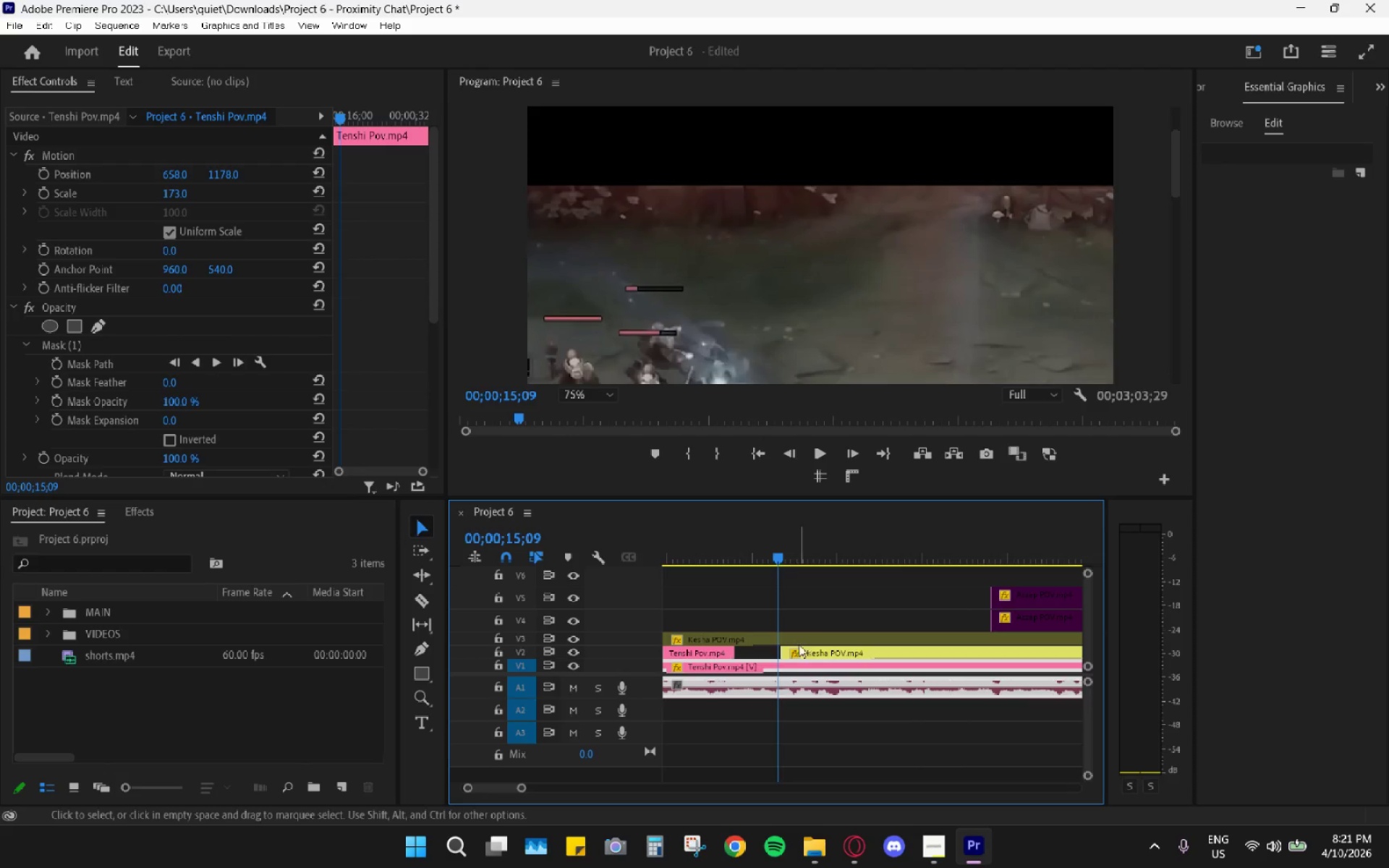 
left_click_drag(start_coordinate=[799, 648], to_coordinate=[791, 650])
 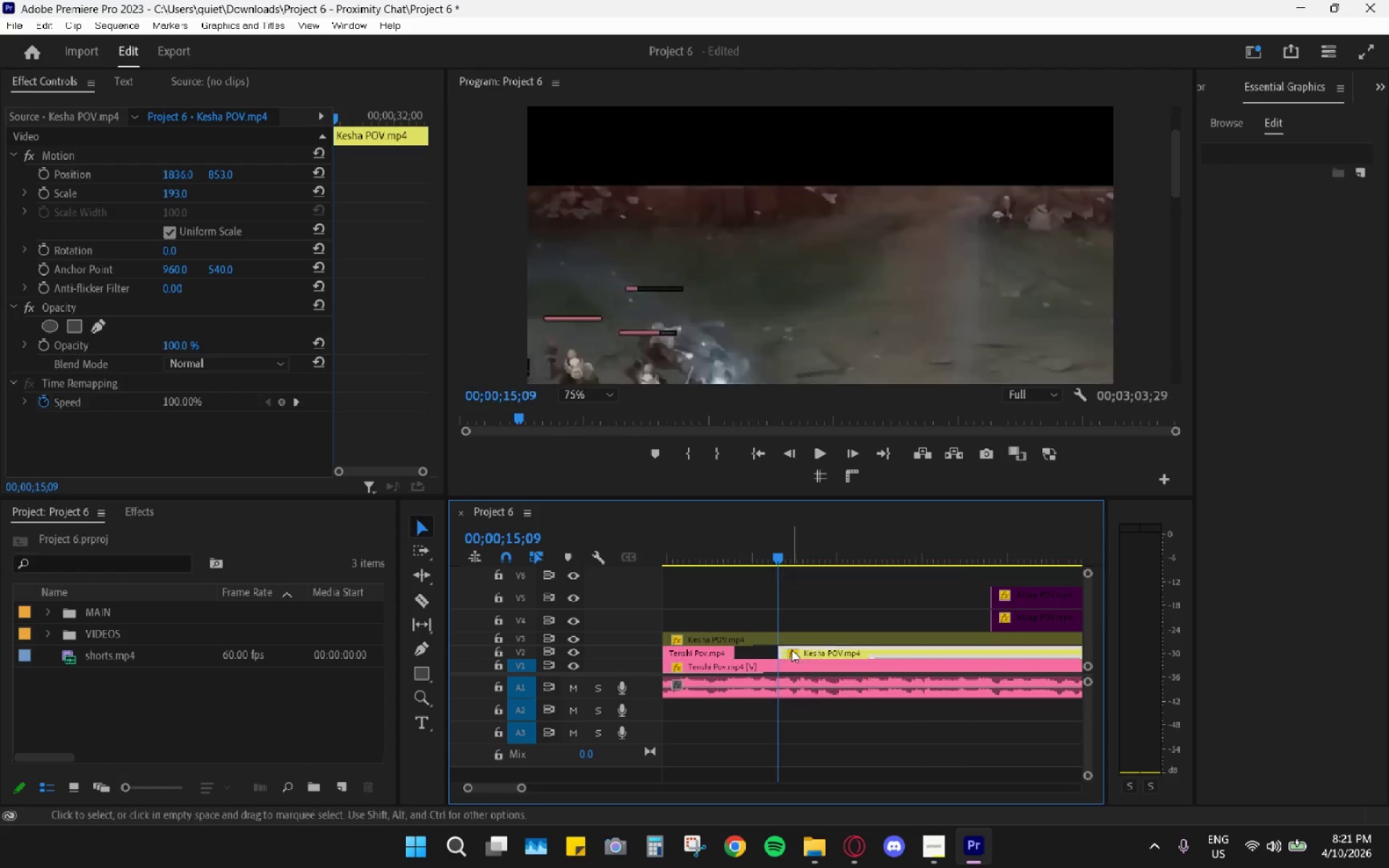 
key(Space)
 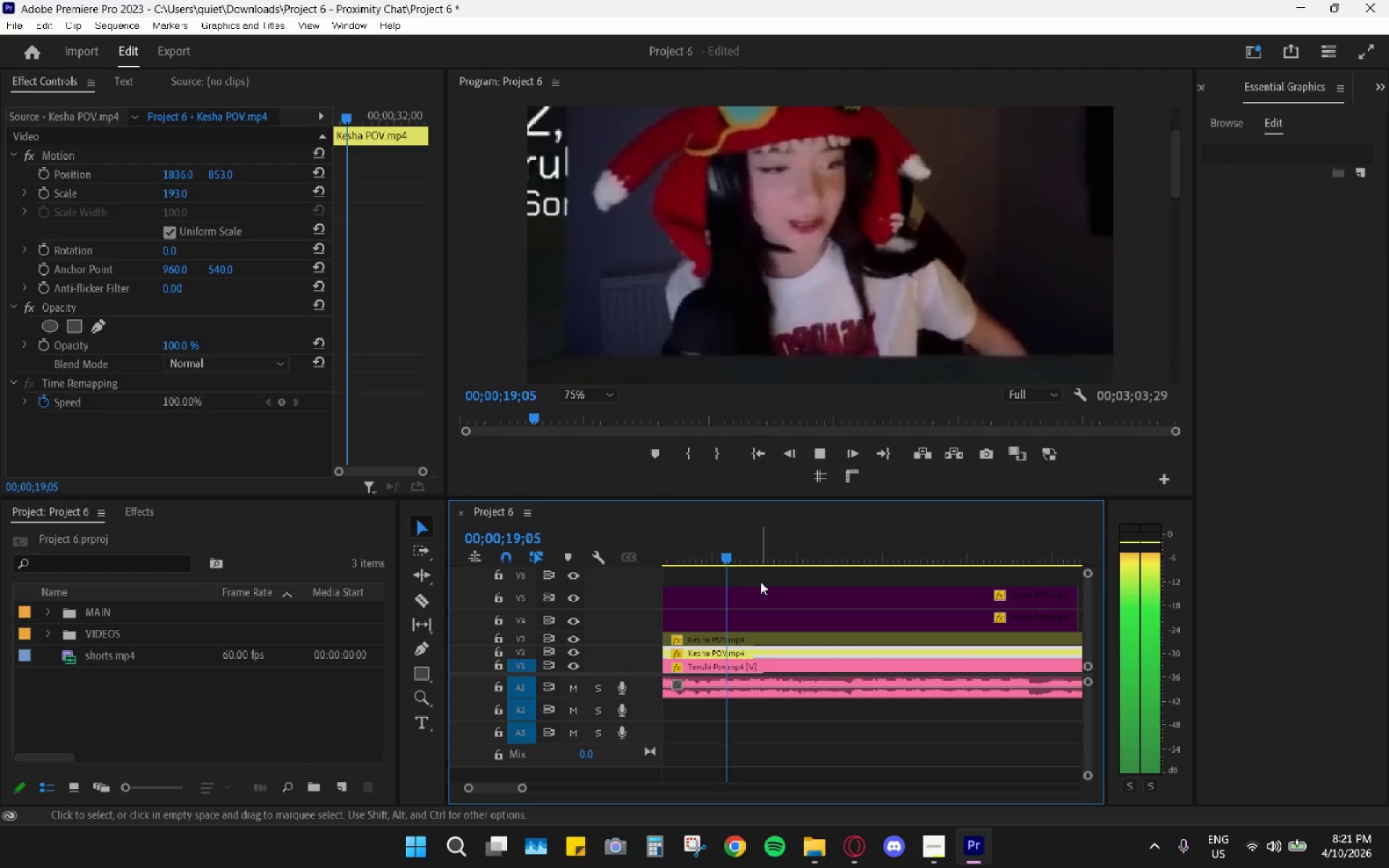 
wait(5.42)
 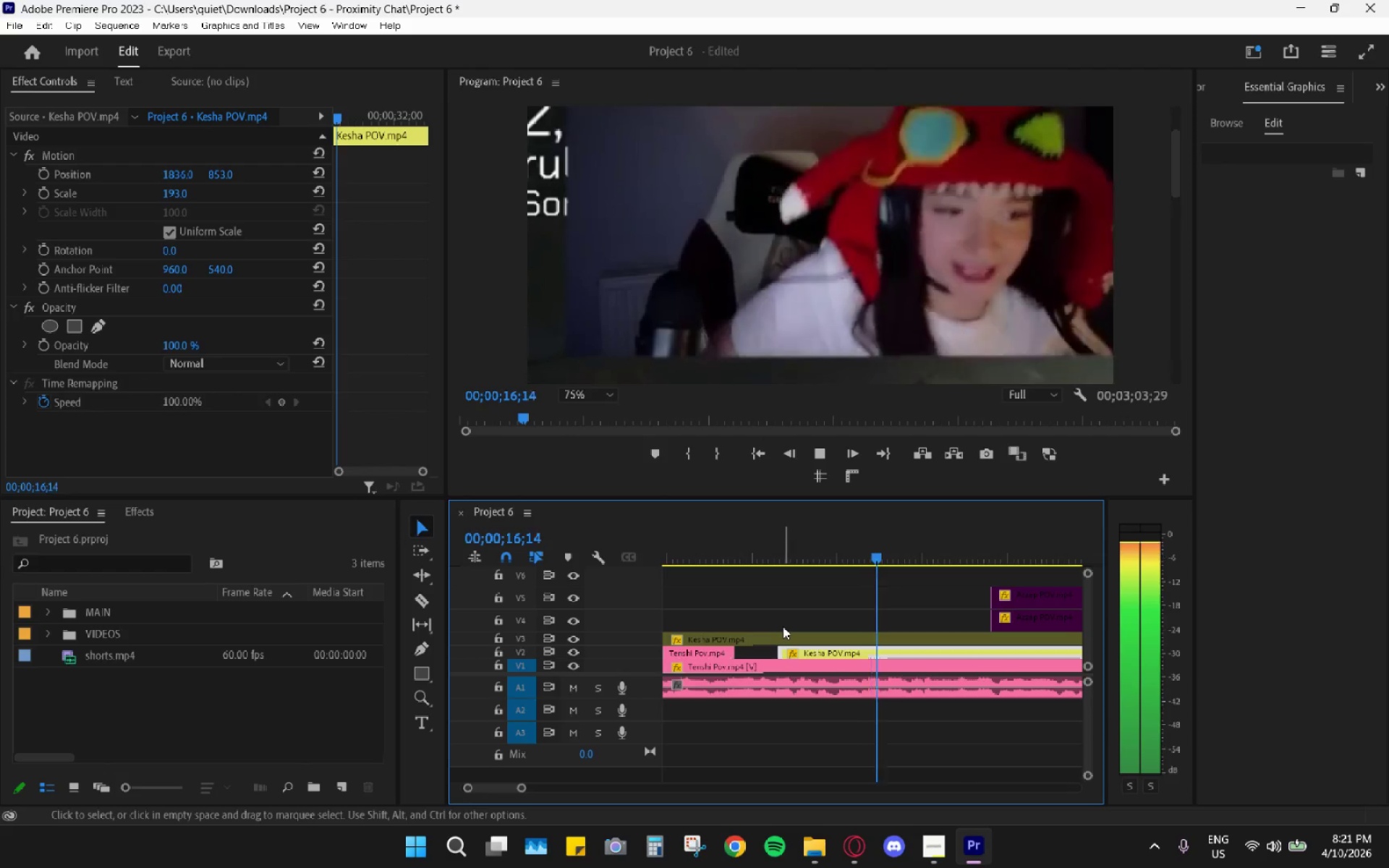 
key(Space)
 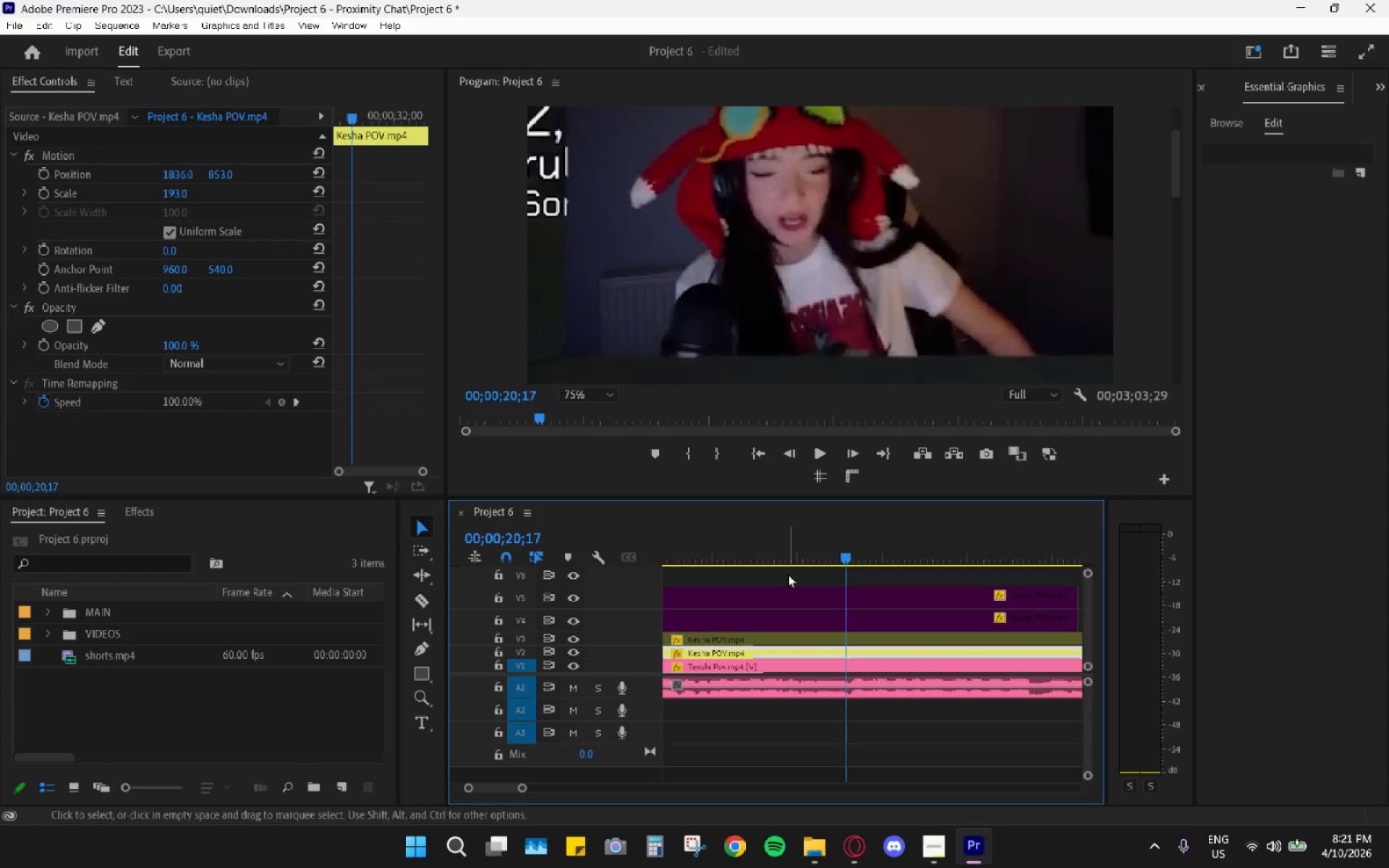 
key(Space)
 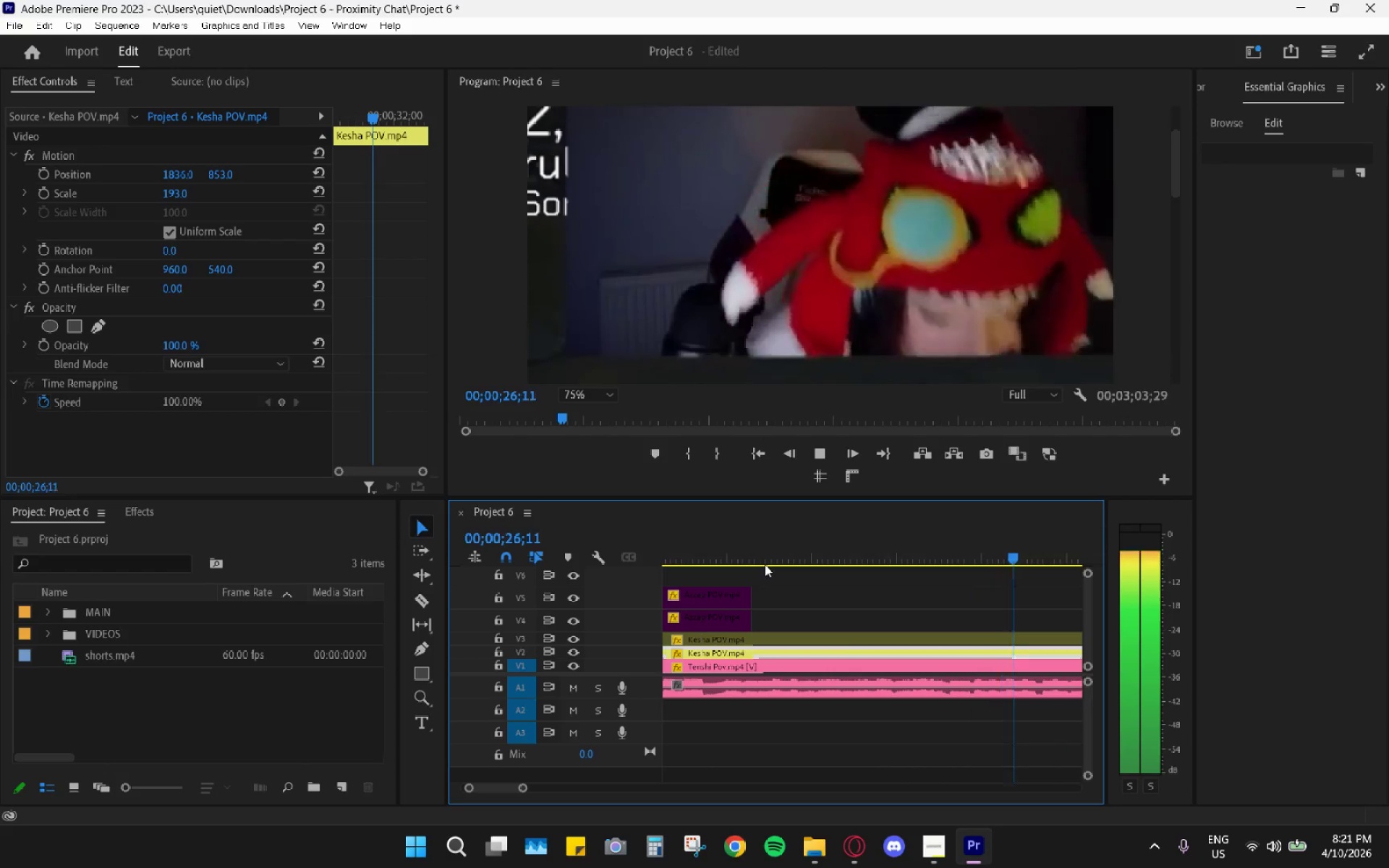 
scroll: coordinate [783, 554], scroll_direction: up, amount: 2.0
 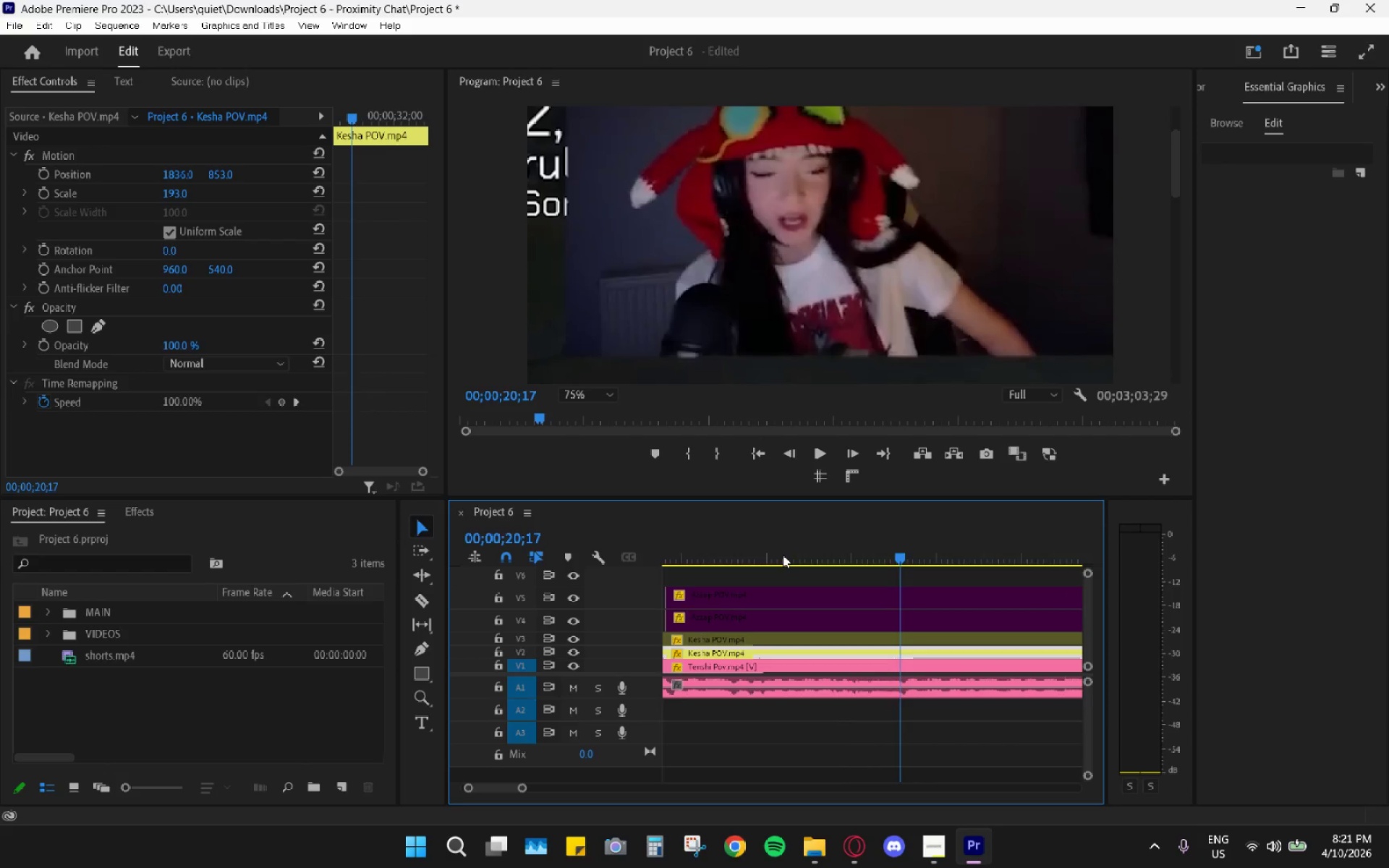 
wait(10.63)
 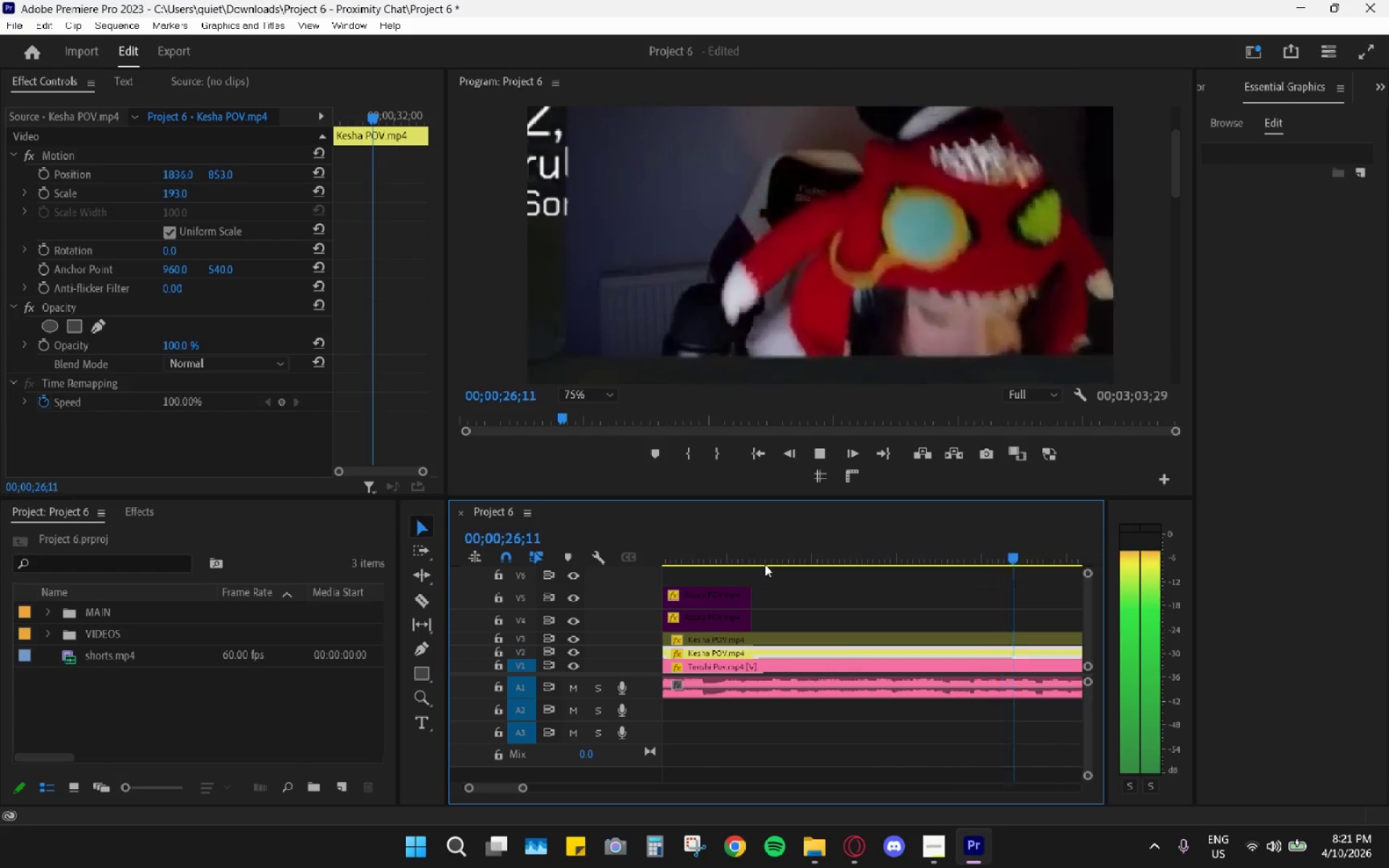 
key(Space)
 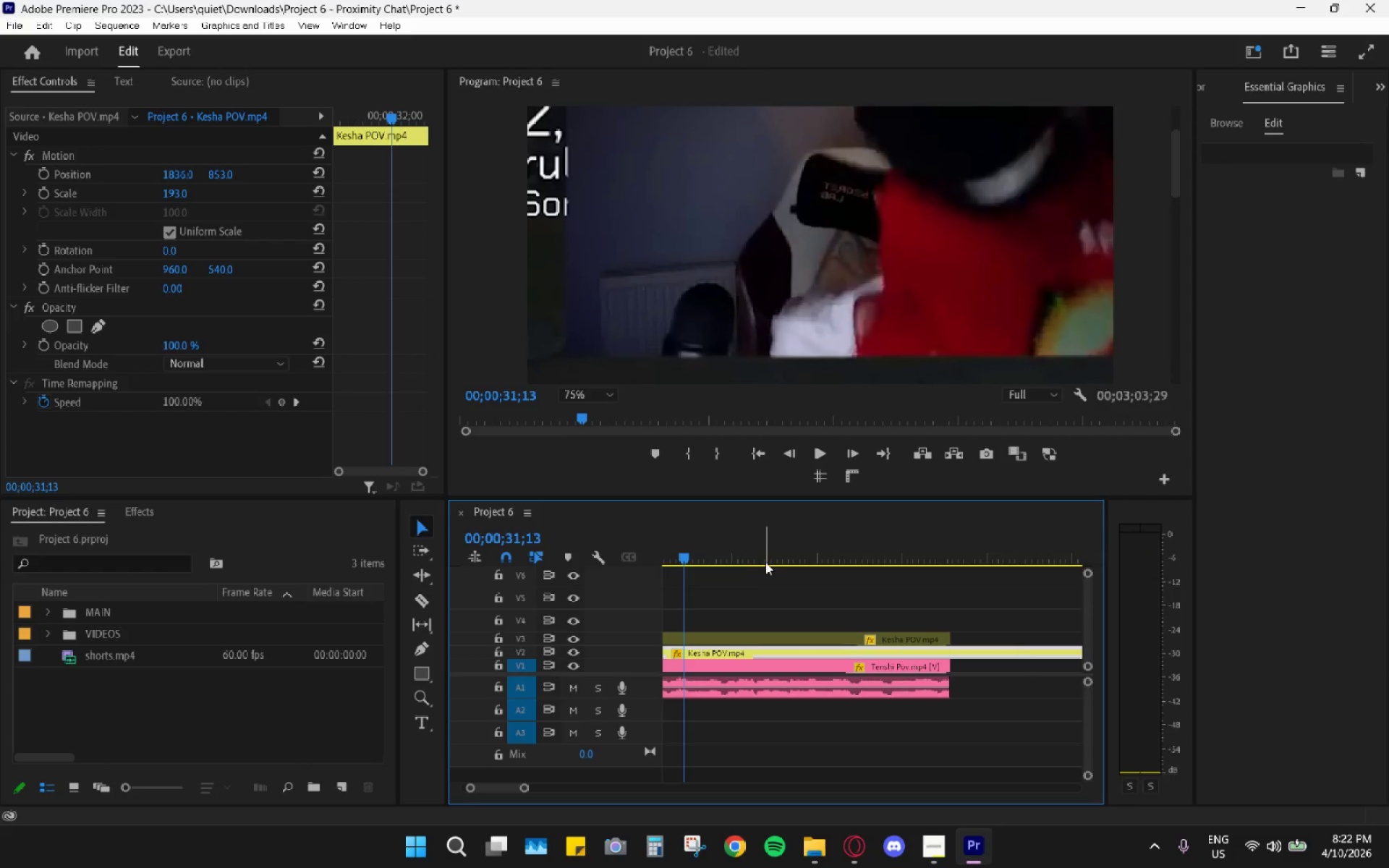 
hold_key(key=AltLeft, duration=0.83)
scroll: coordinate [746, 570], scroll_direction: up, amount: 12.0
 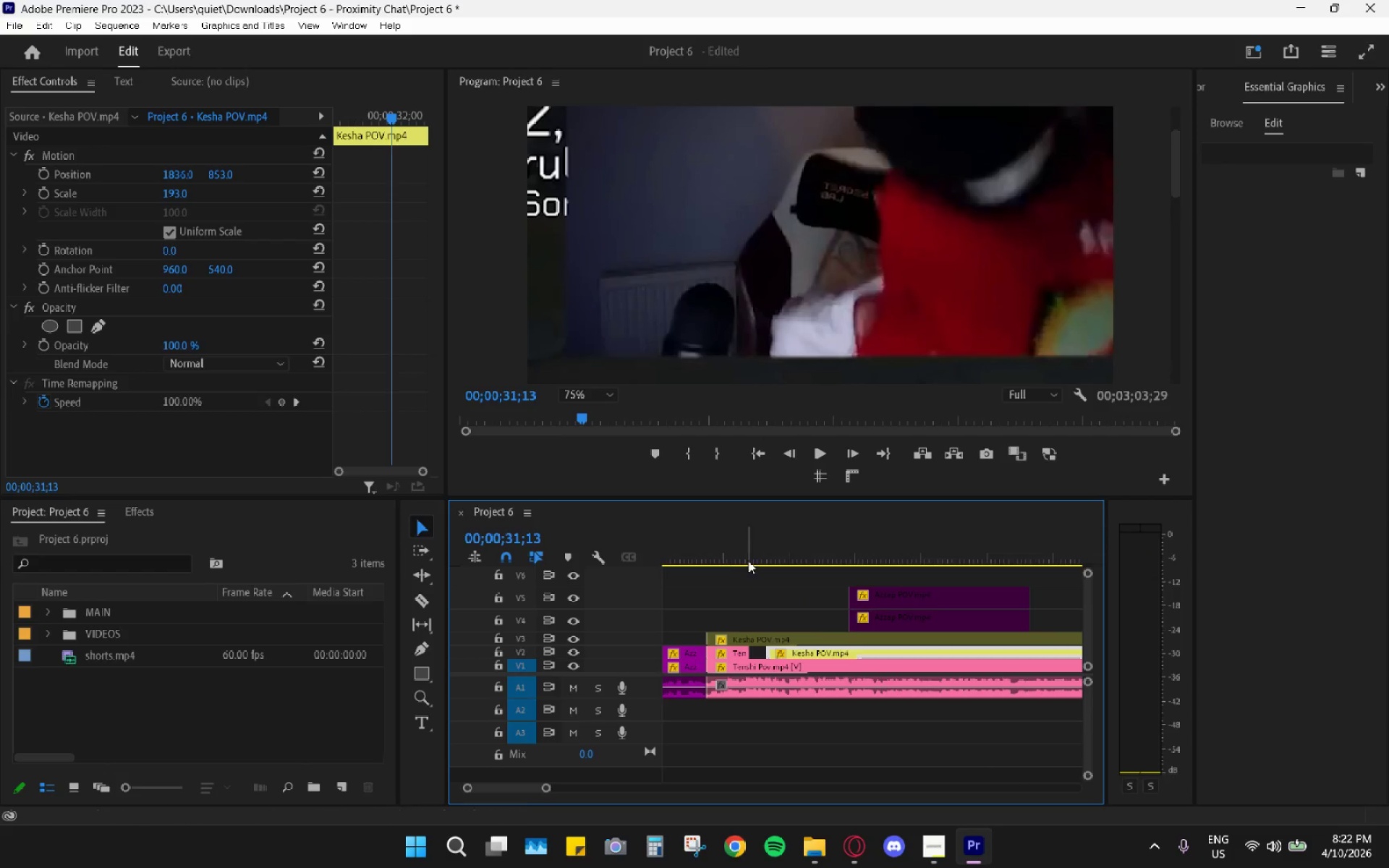 
left_click([757, 550])
 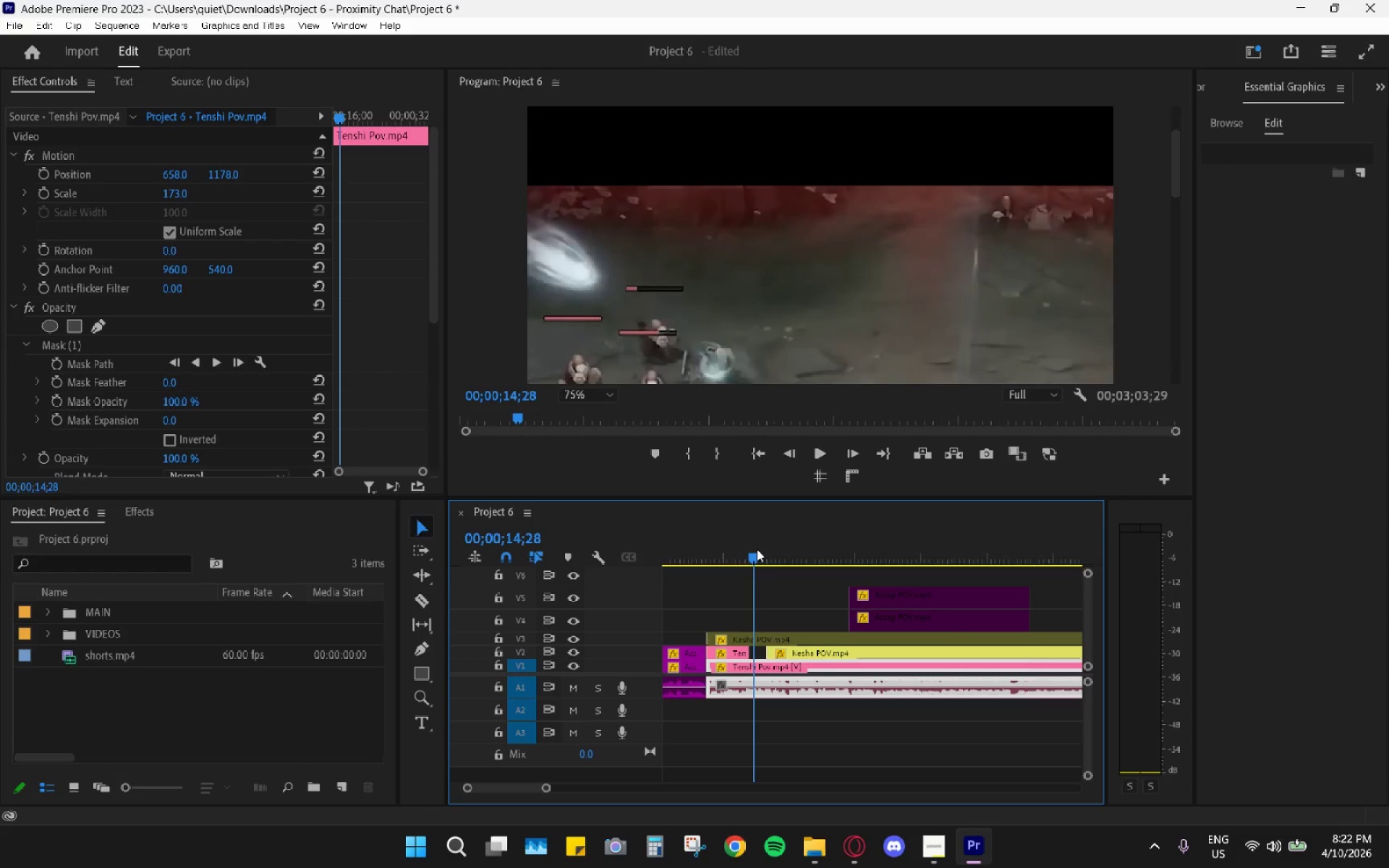 
key(Space)
 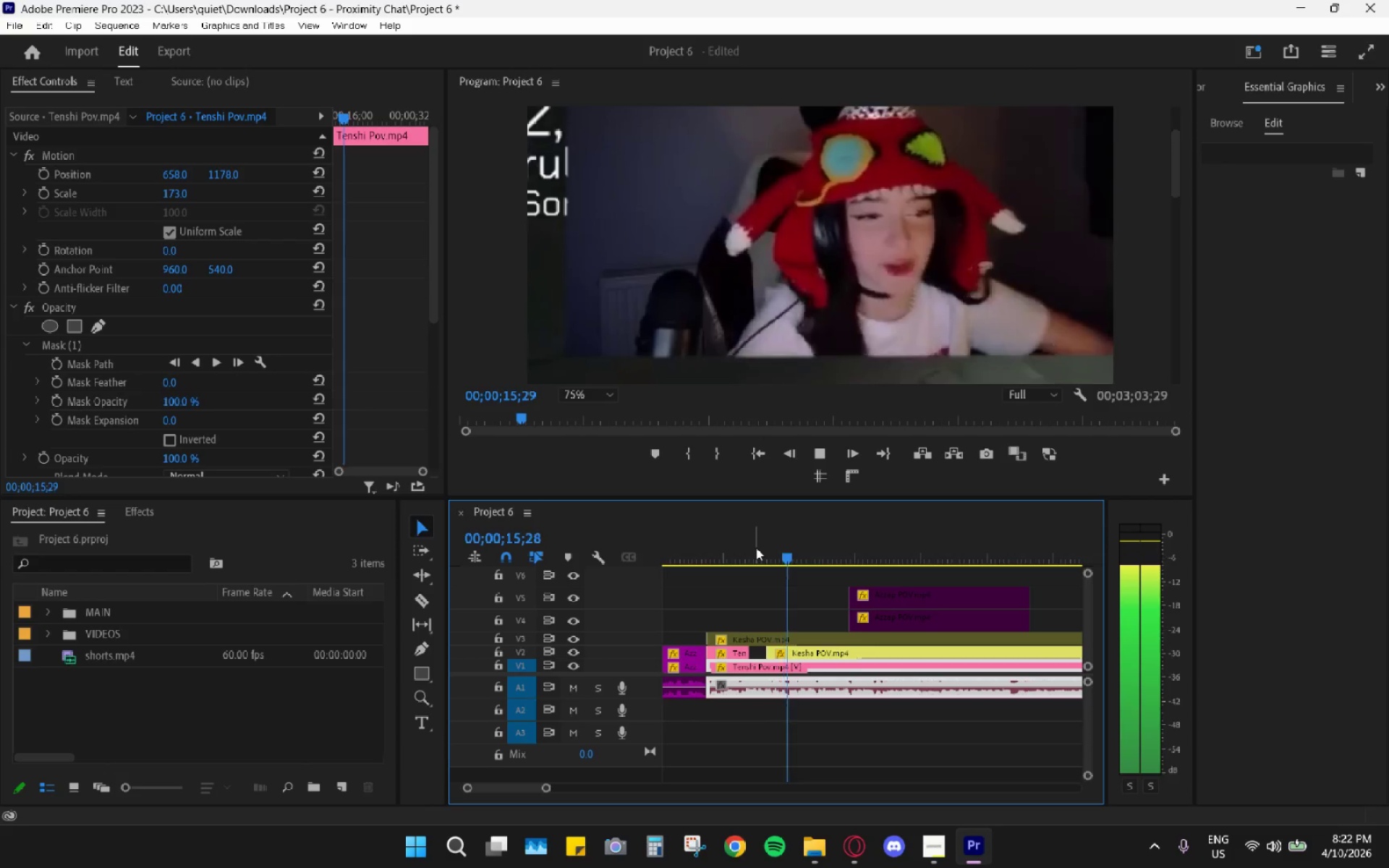 
left_click_drag(start_coordinate=[756, 548], to_coordinate=[752, 549])
 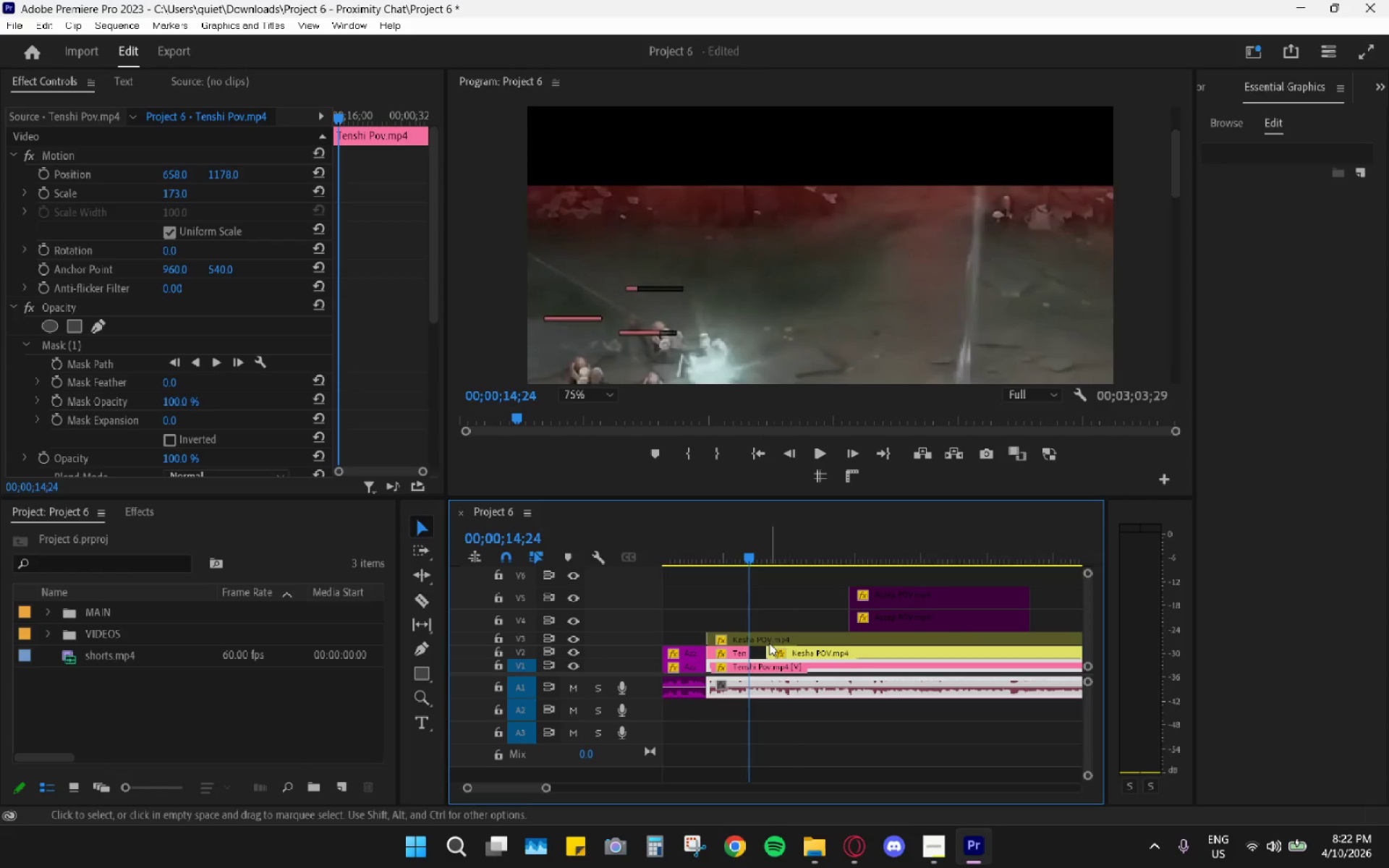 
left_click_drag(start_coordinate=[765, 650], to_coordinate=[752, 647])
 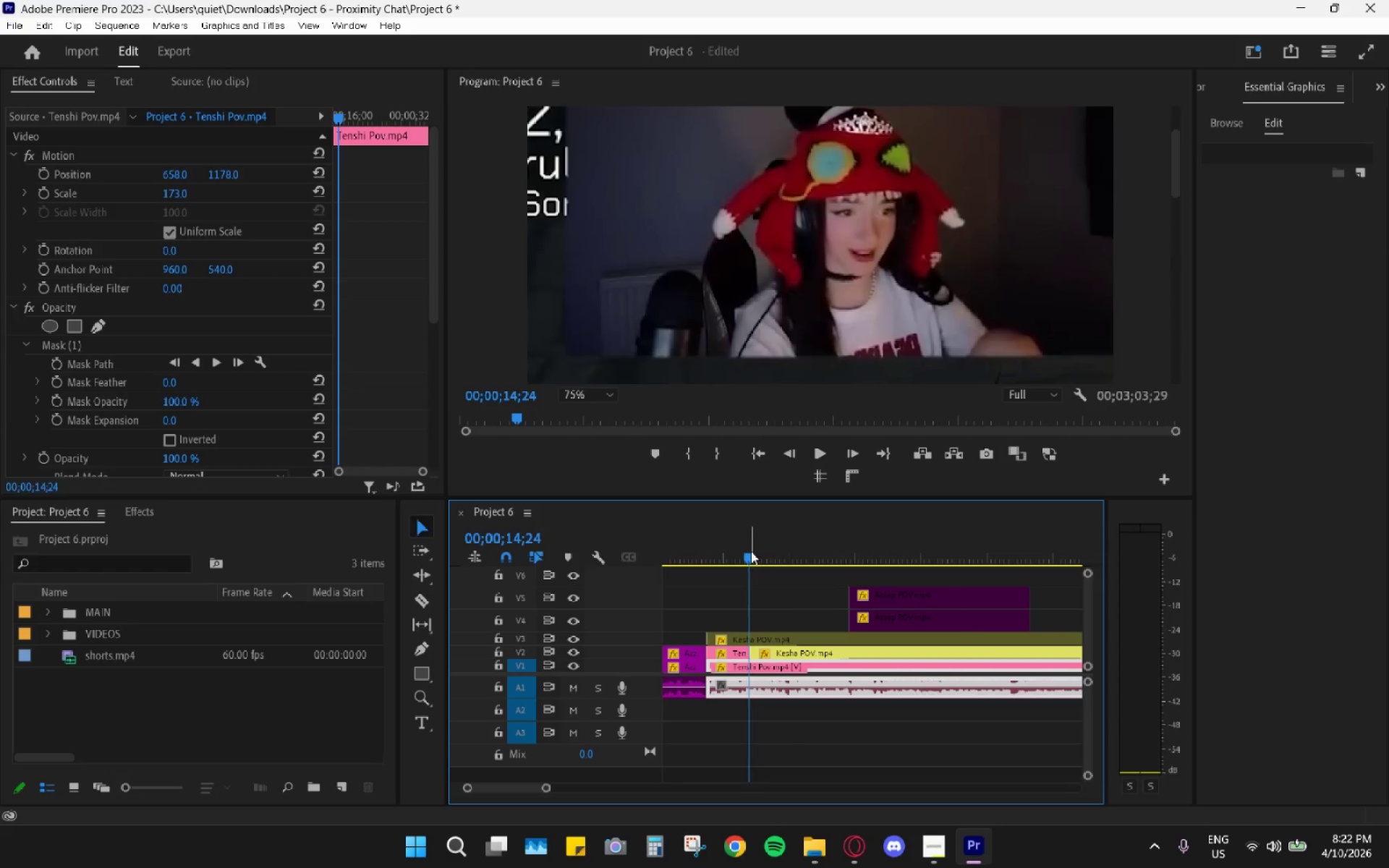 
key(Space)
 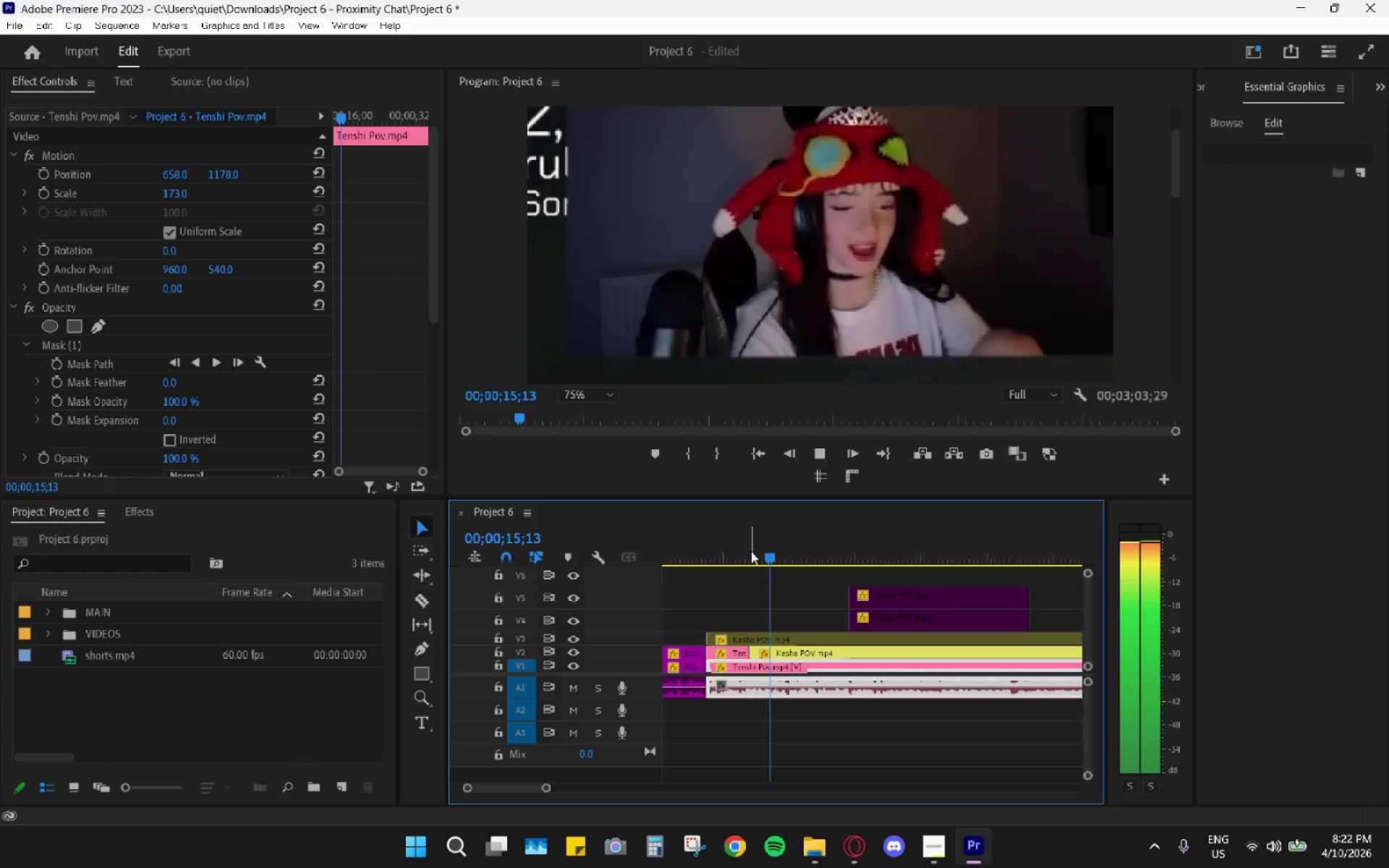 
key(Space)
 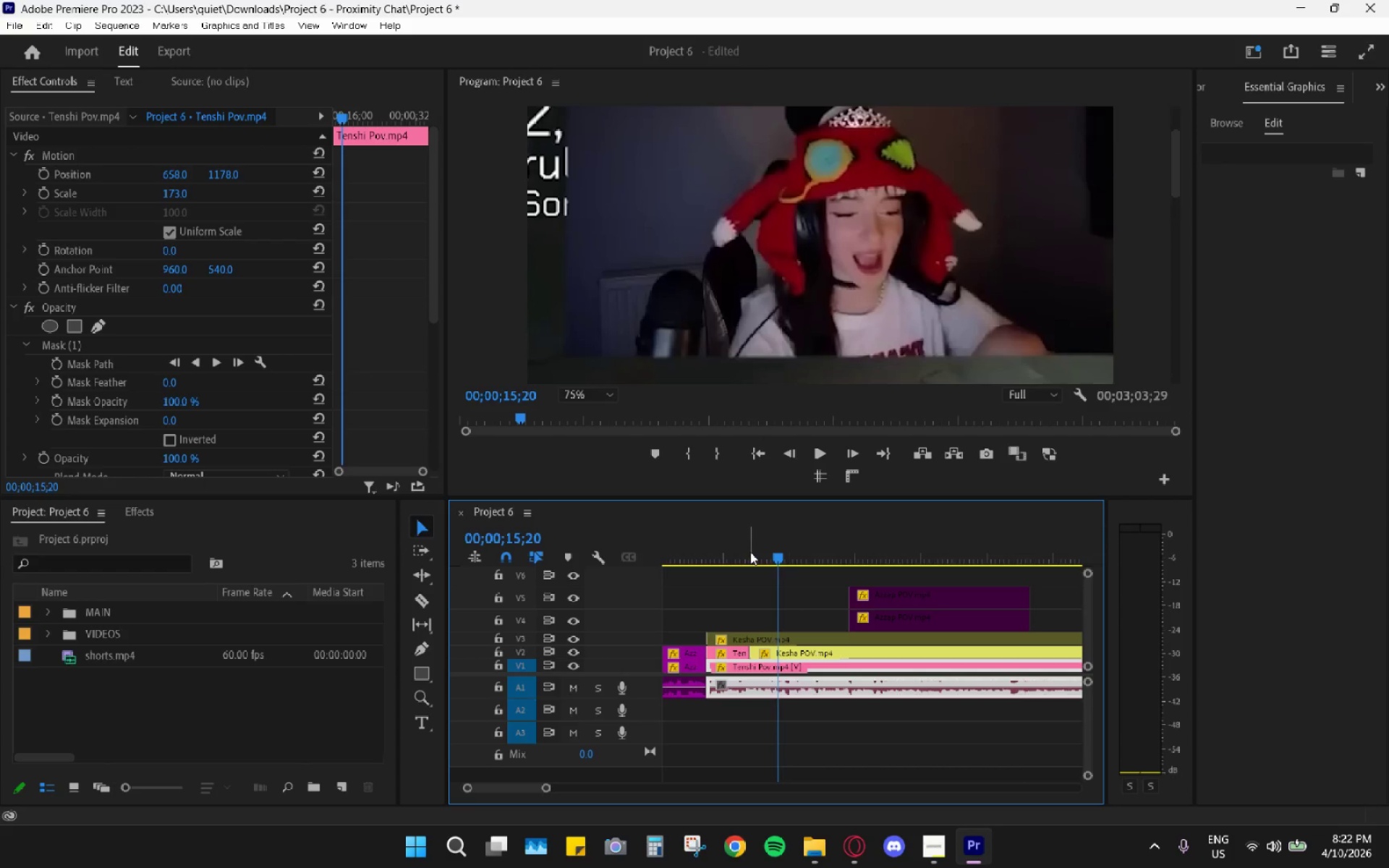 
key(Control+Z)
 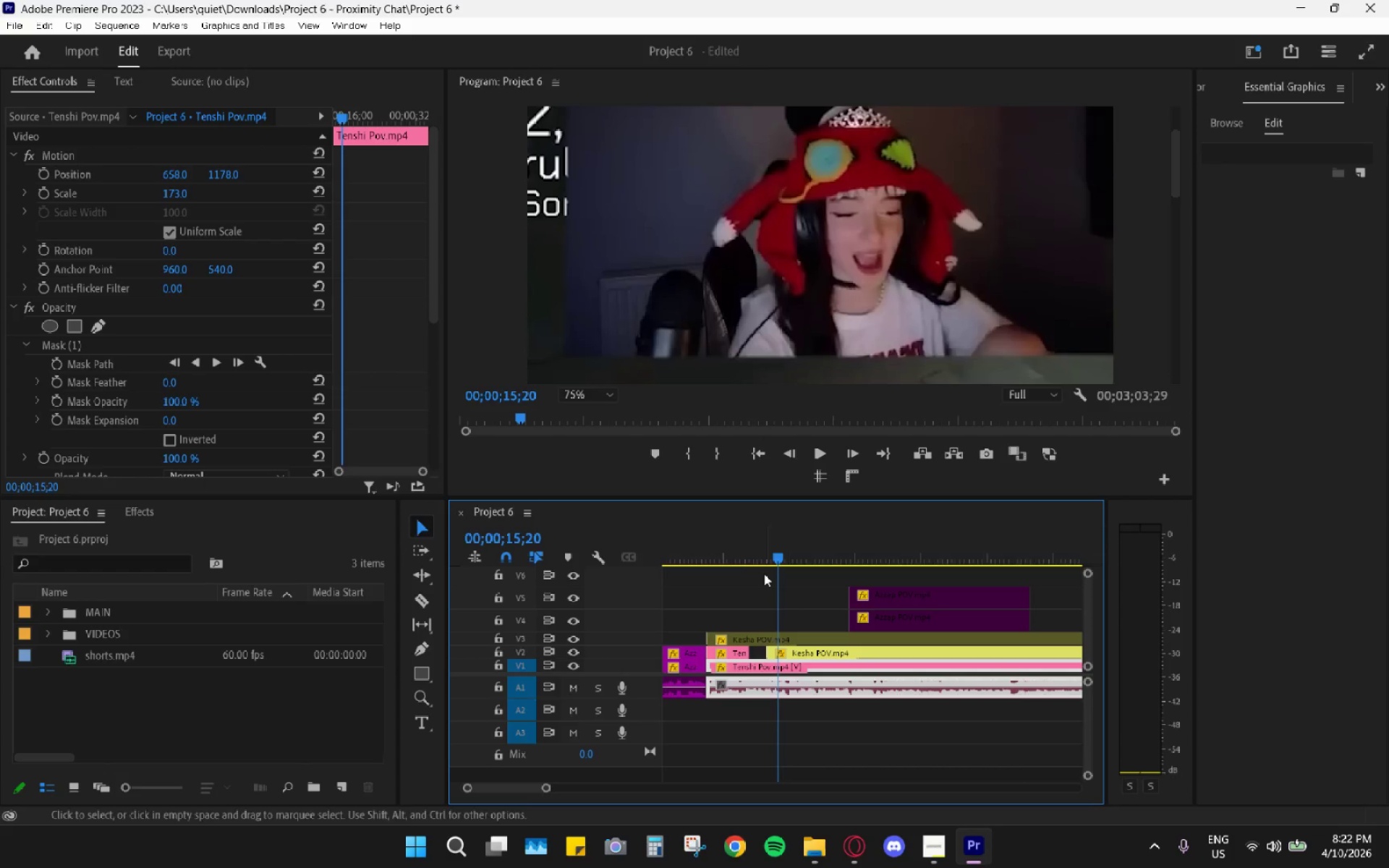 
left_click_drag(start_coordinate=[754, 555], to_coordinate=[763, 565])
 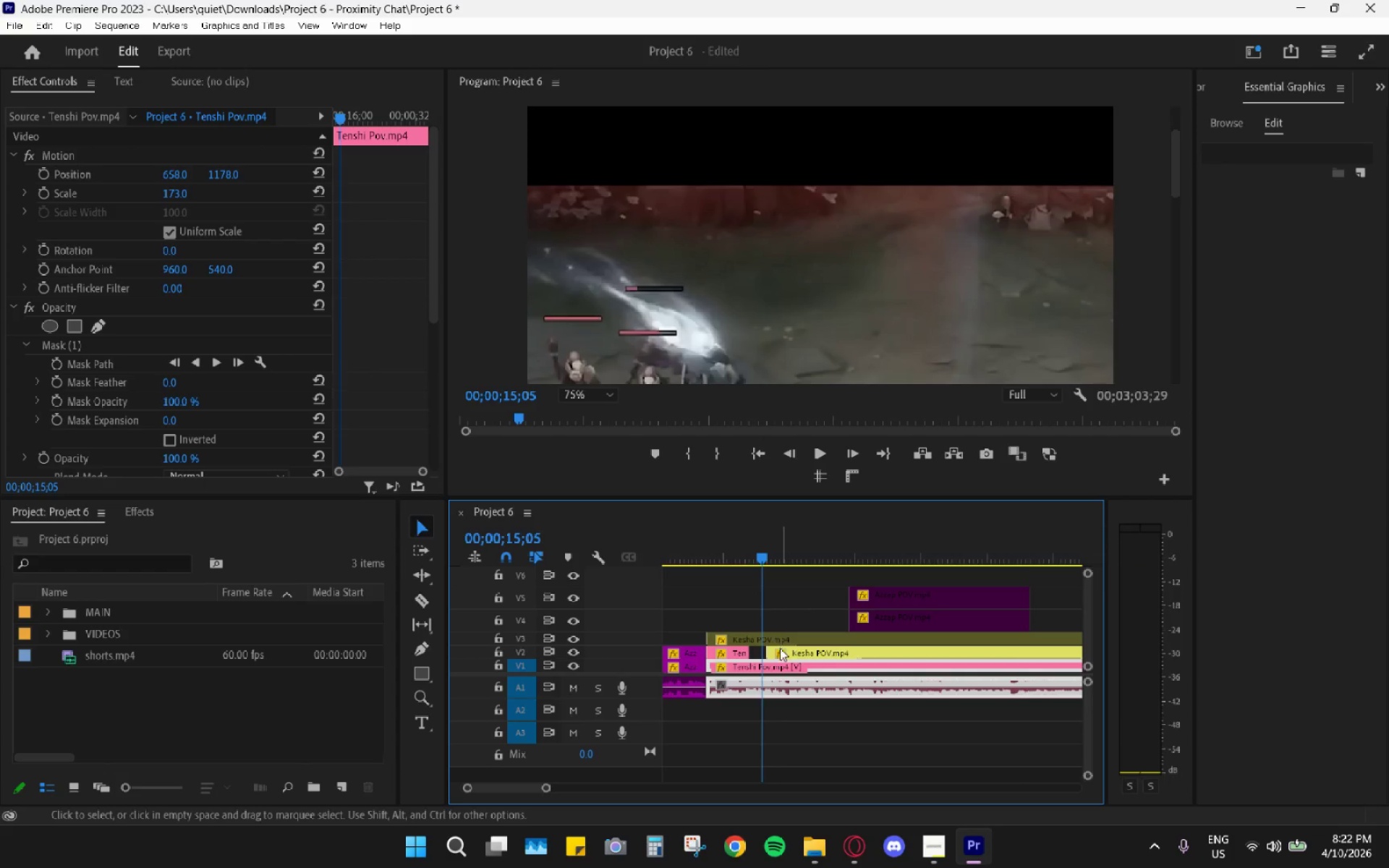 
left_click_drag(start_coordinate=[780, 648], to_coordinate=[772, 650])
 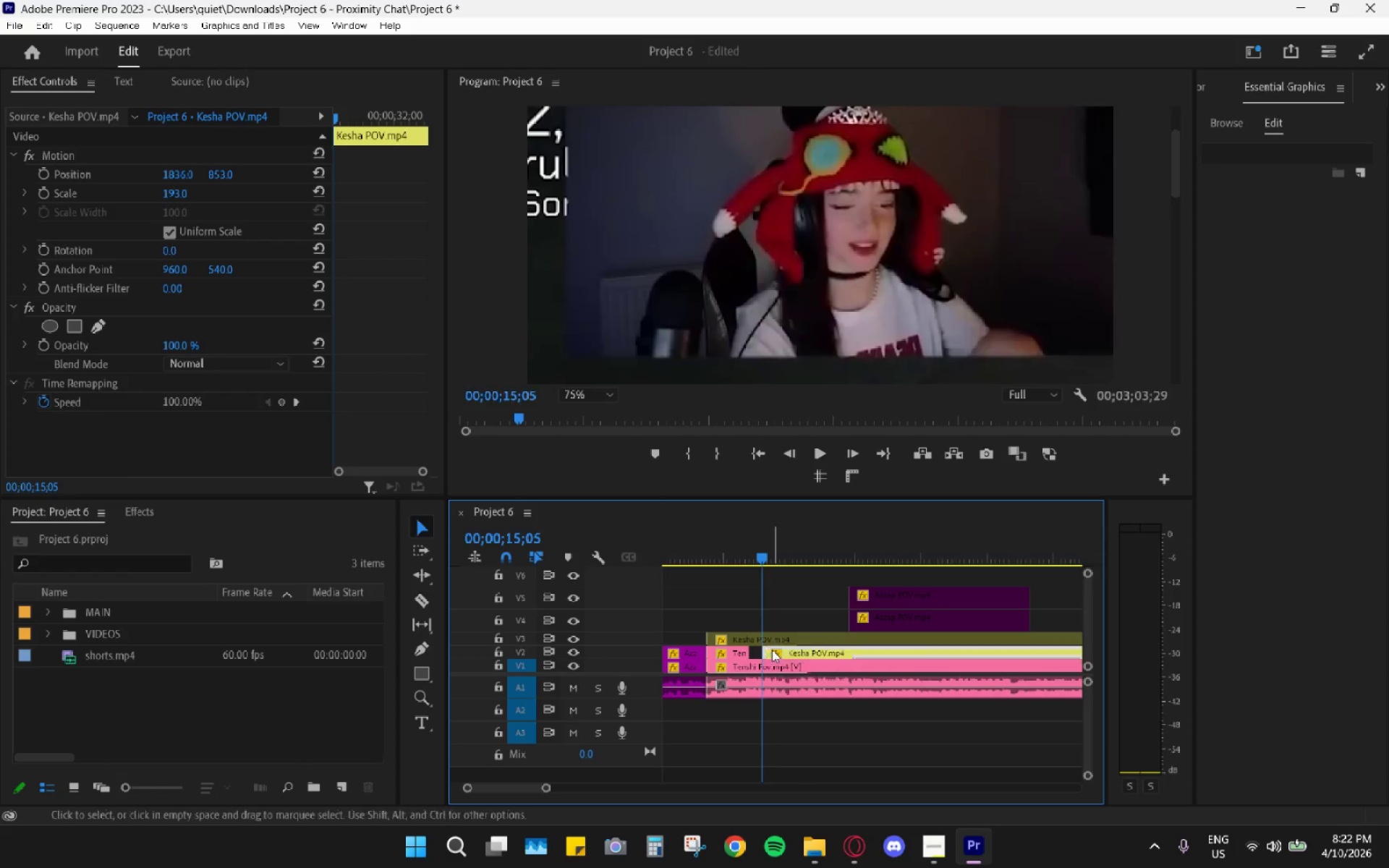 
key(Space)
 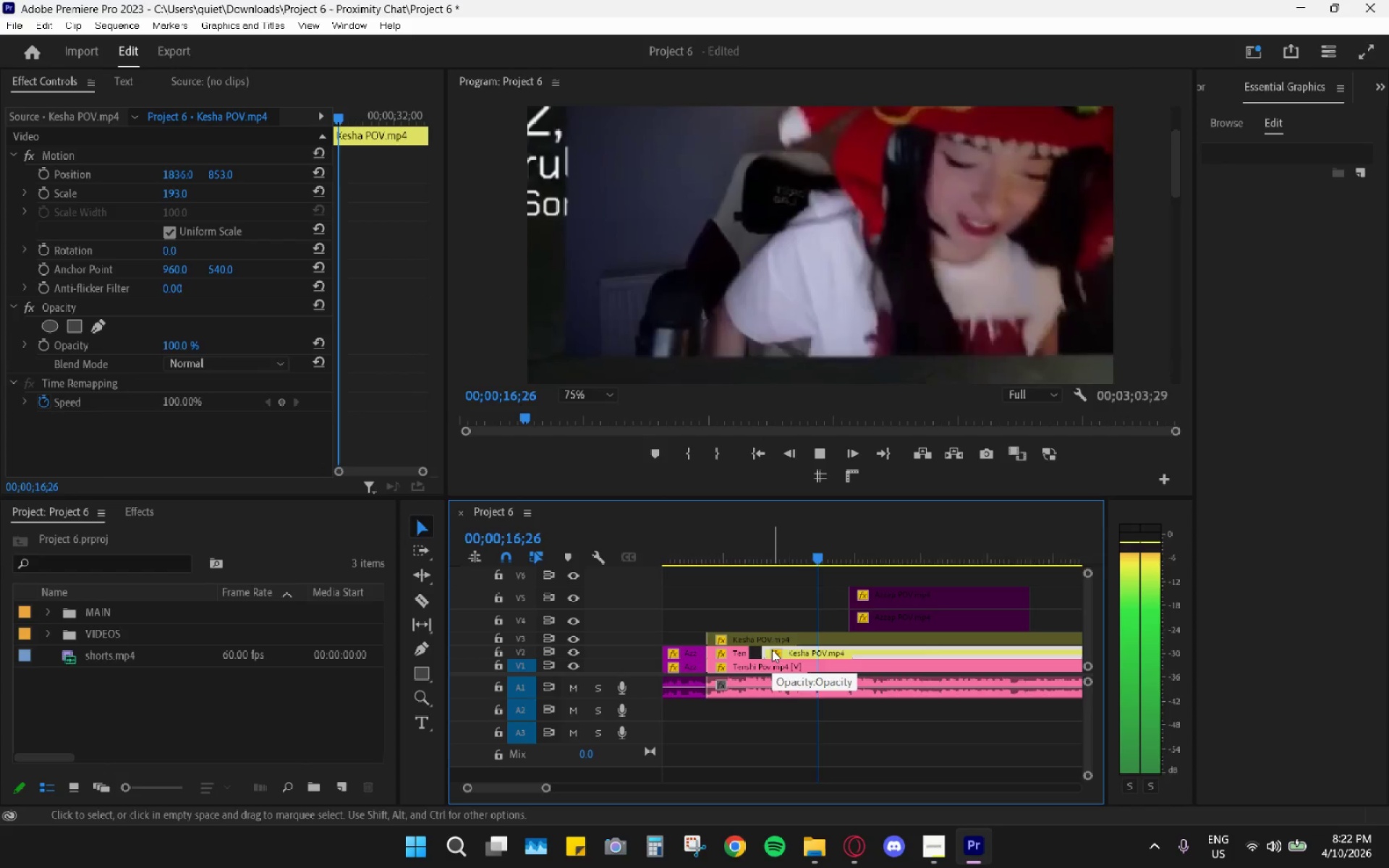 
key(Space)
 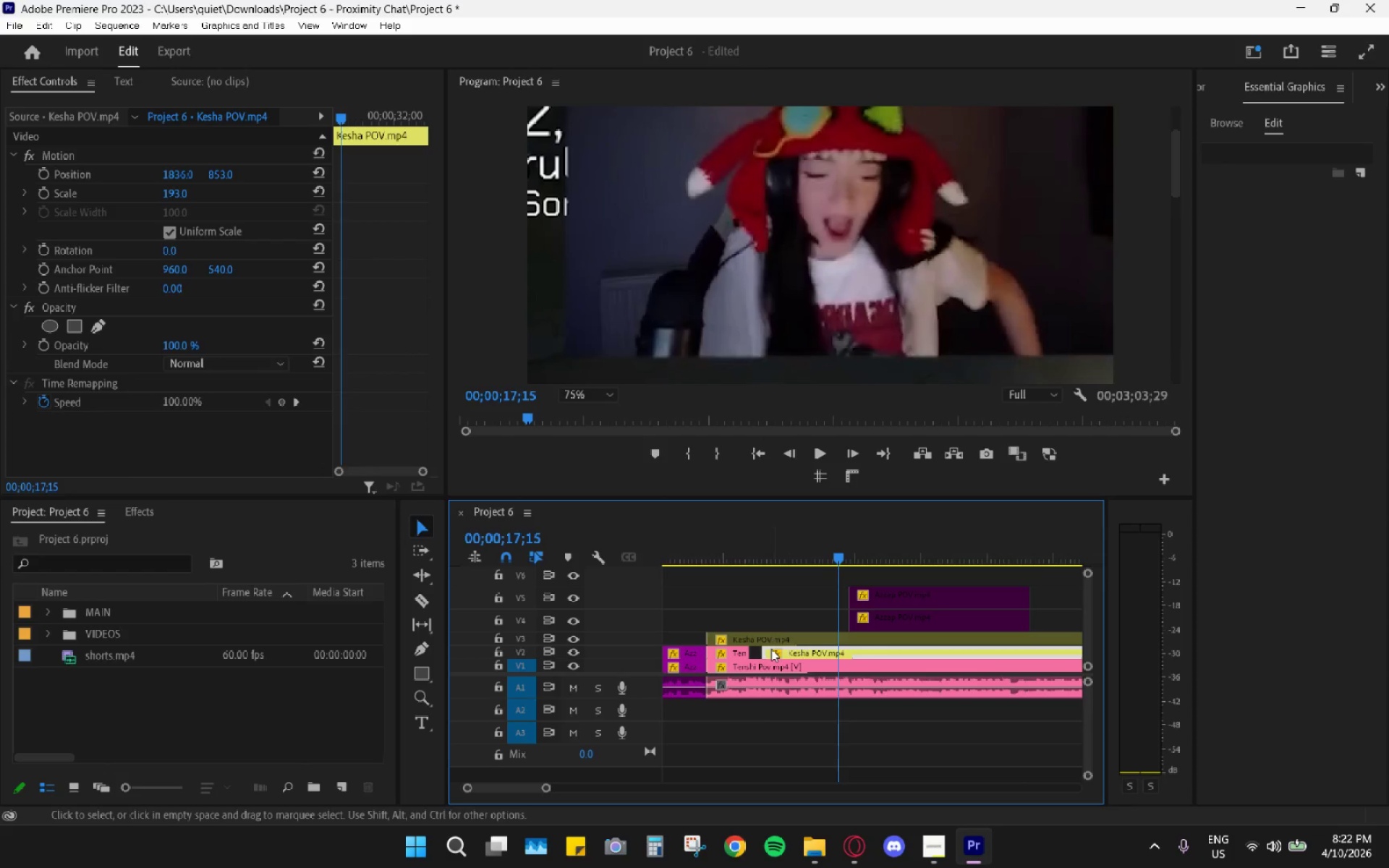 
hold_key(key=AltLeft, duration=1.5)
 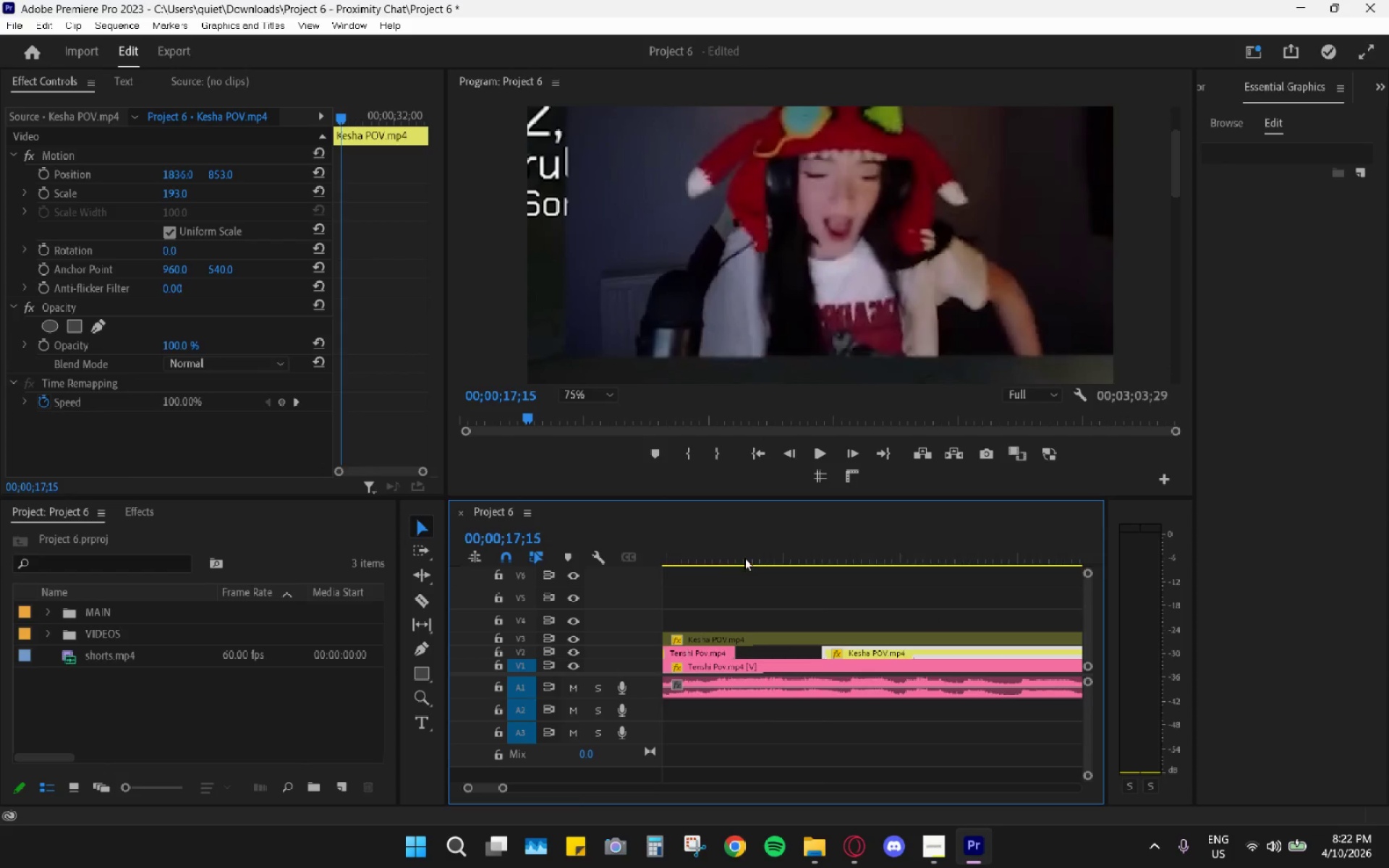 
key(Alt+AltLeft)
 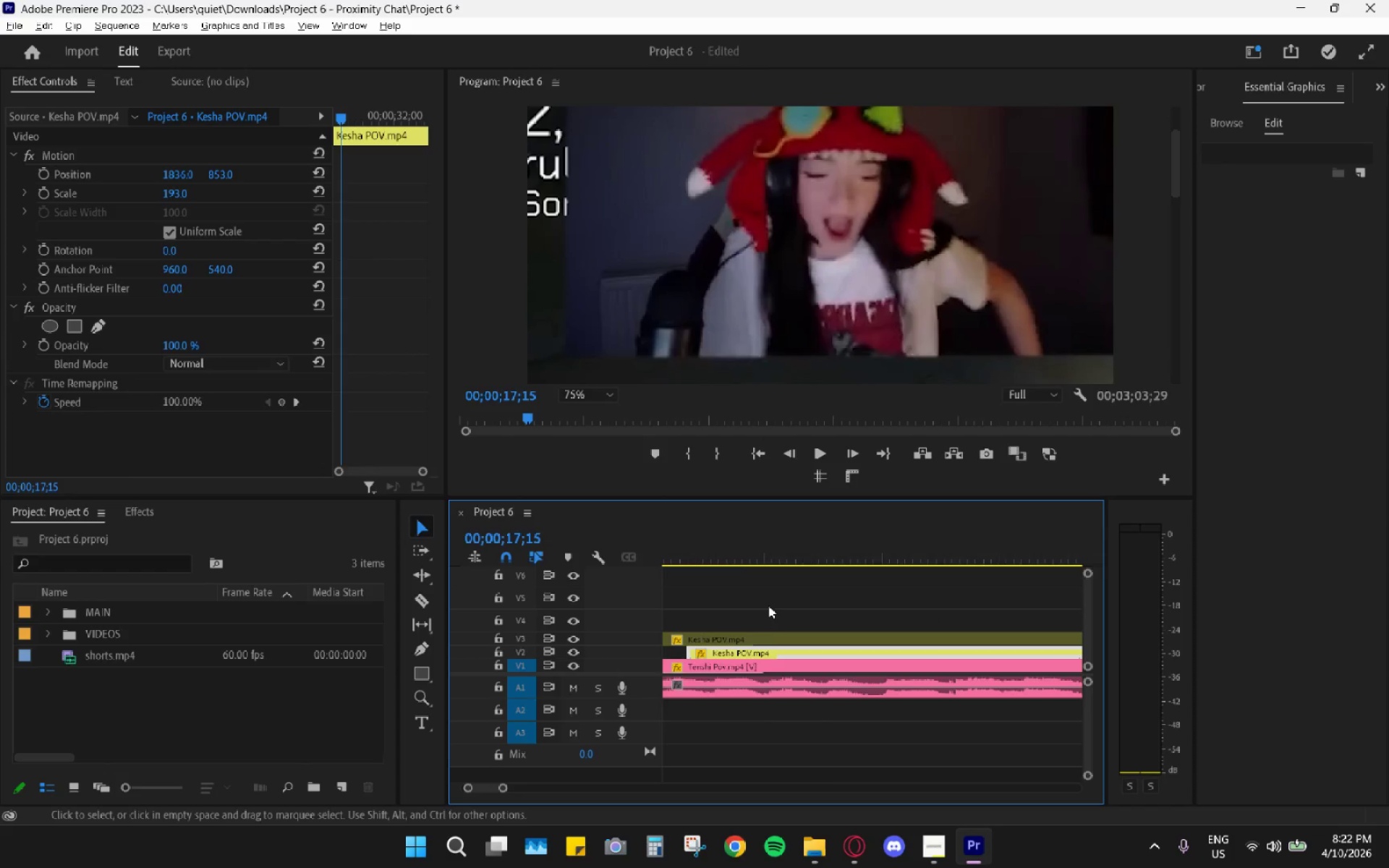 
key(Alt+AltLeft)
 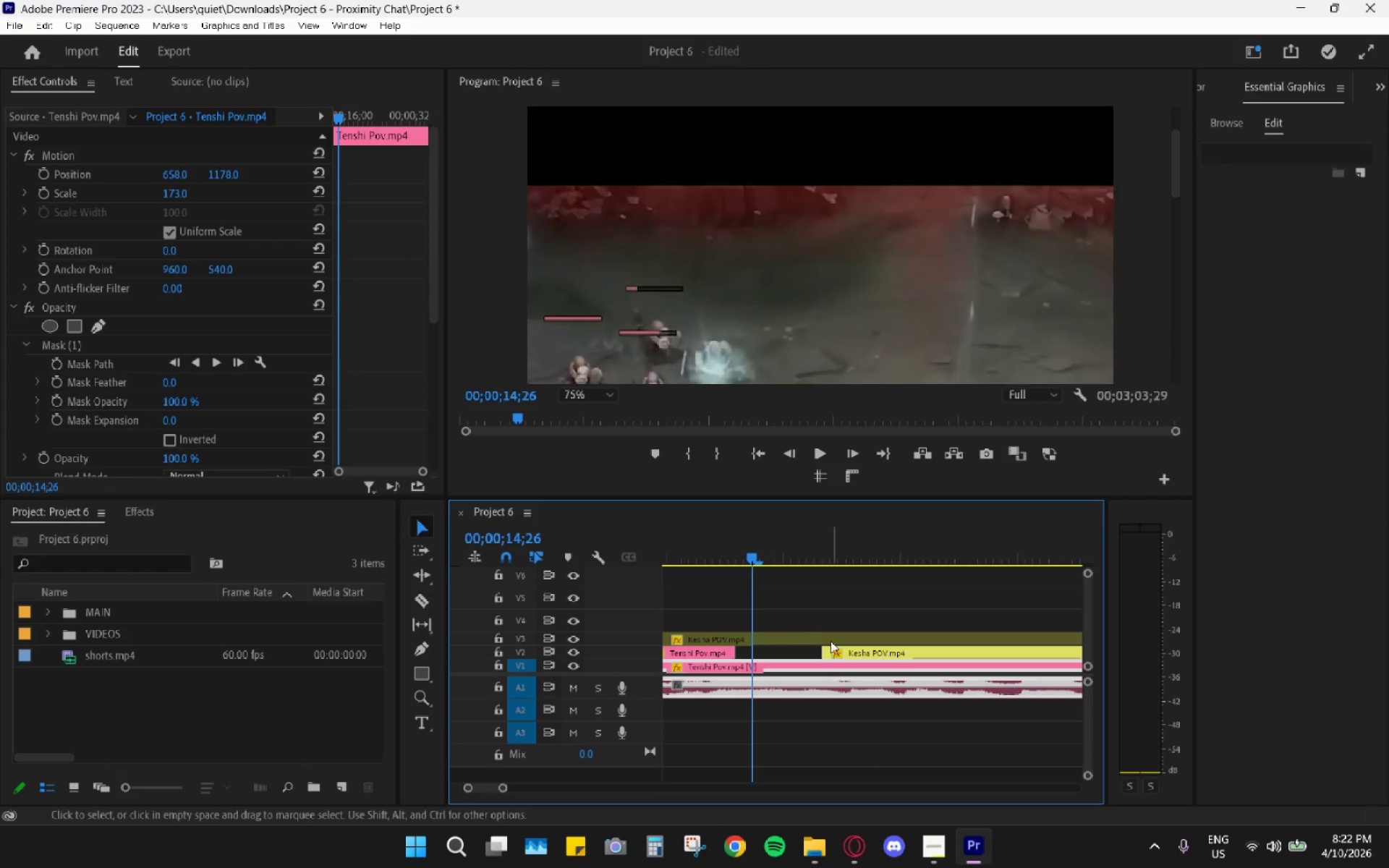 
scroll: coordinate [765, 634], scroll_direction: up, amount: 23.0
 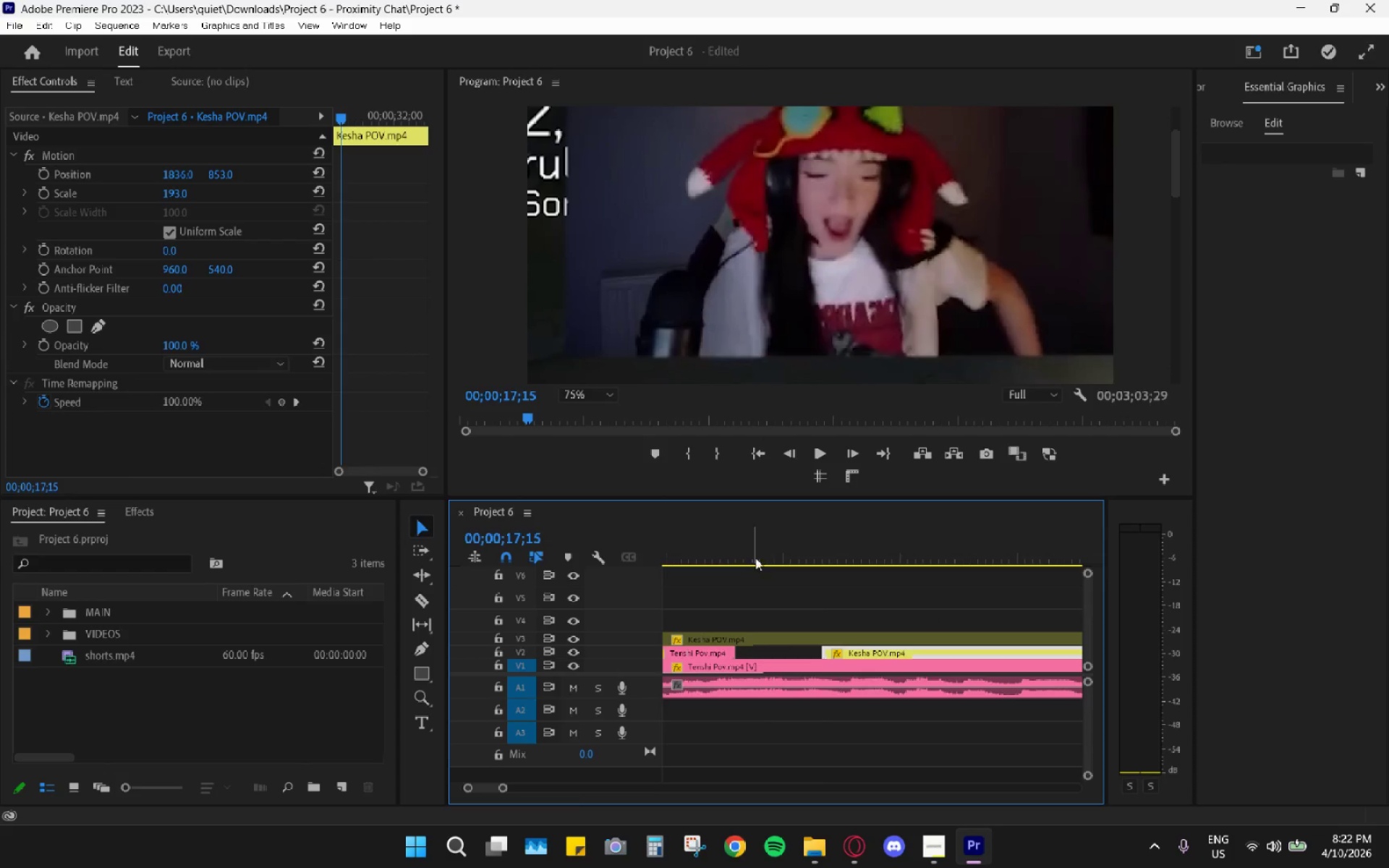 
left_click_drag(start_coordinate=[837, 652], to_coordinate=[760, 651])
 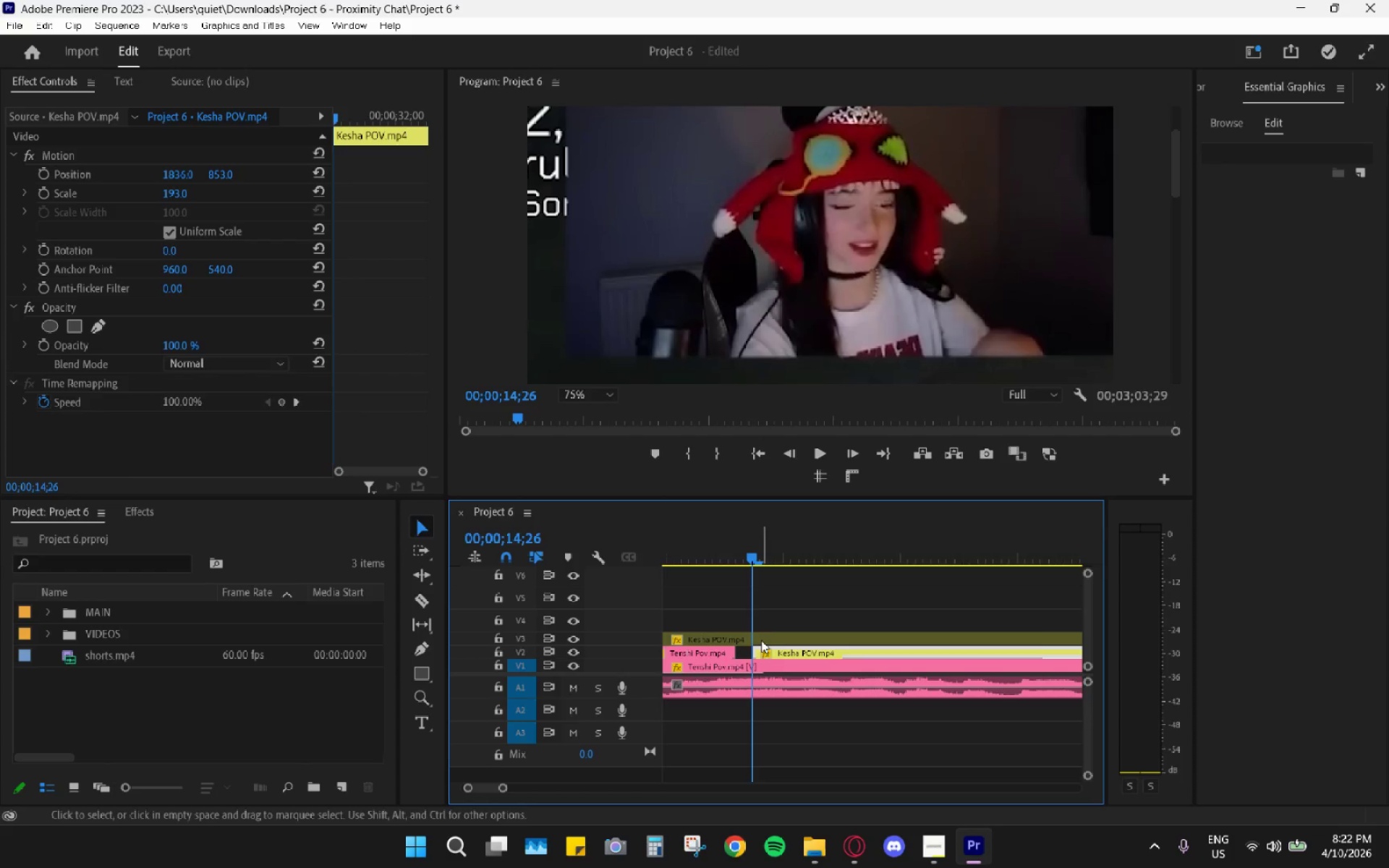 
key(Space)
 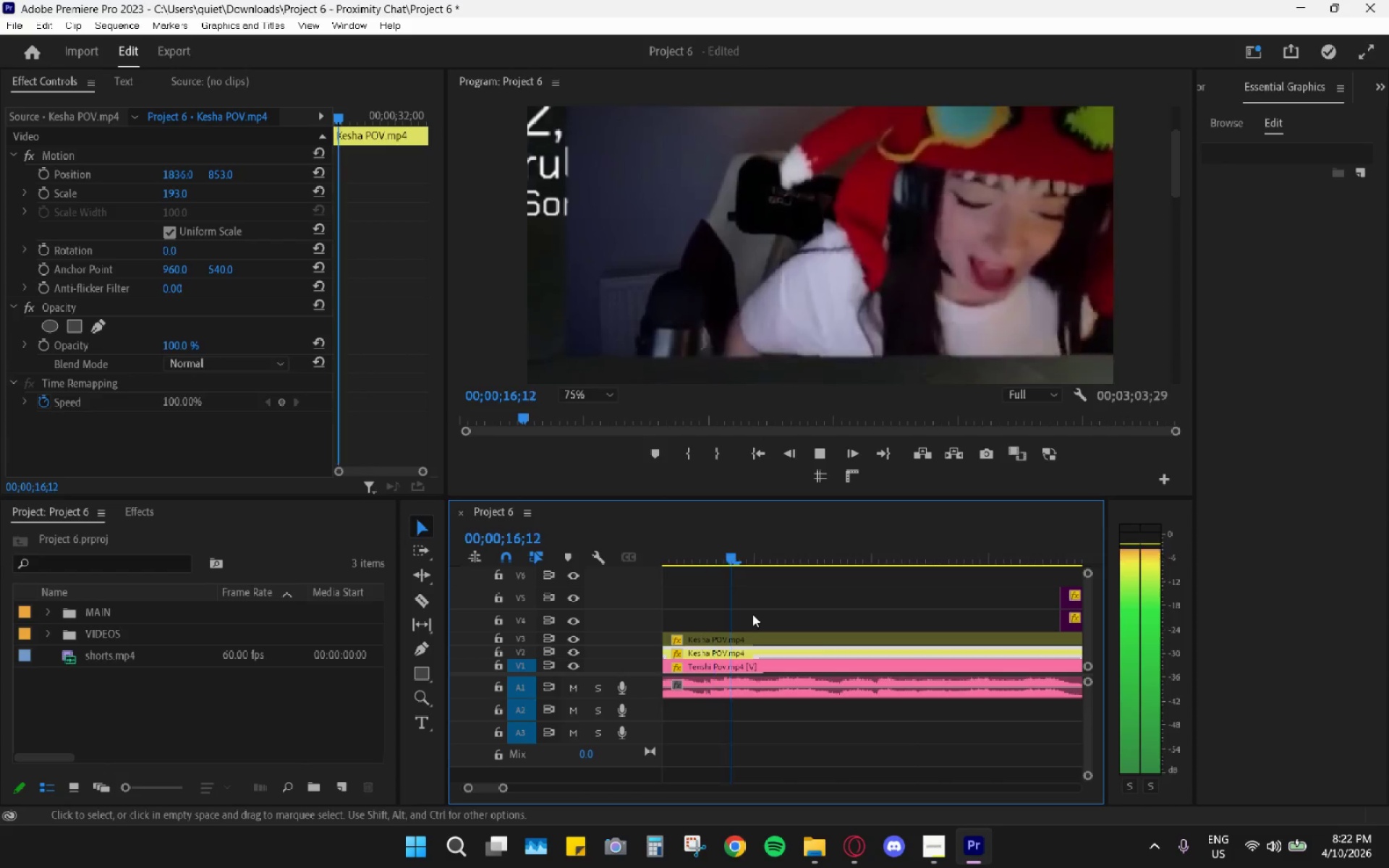 
key(Space)
 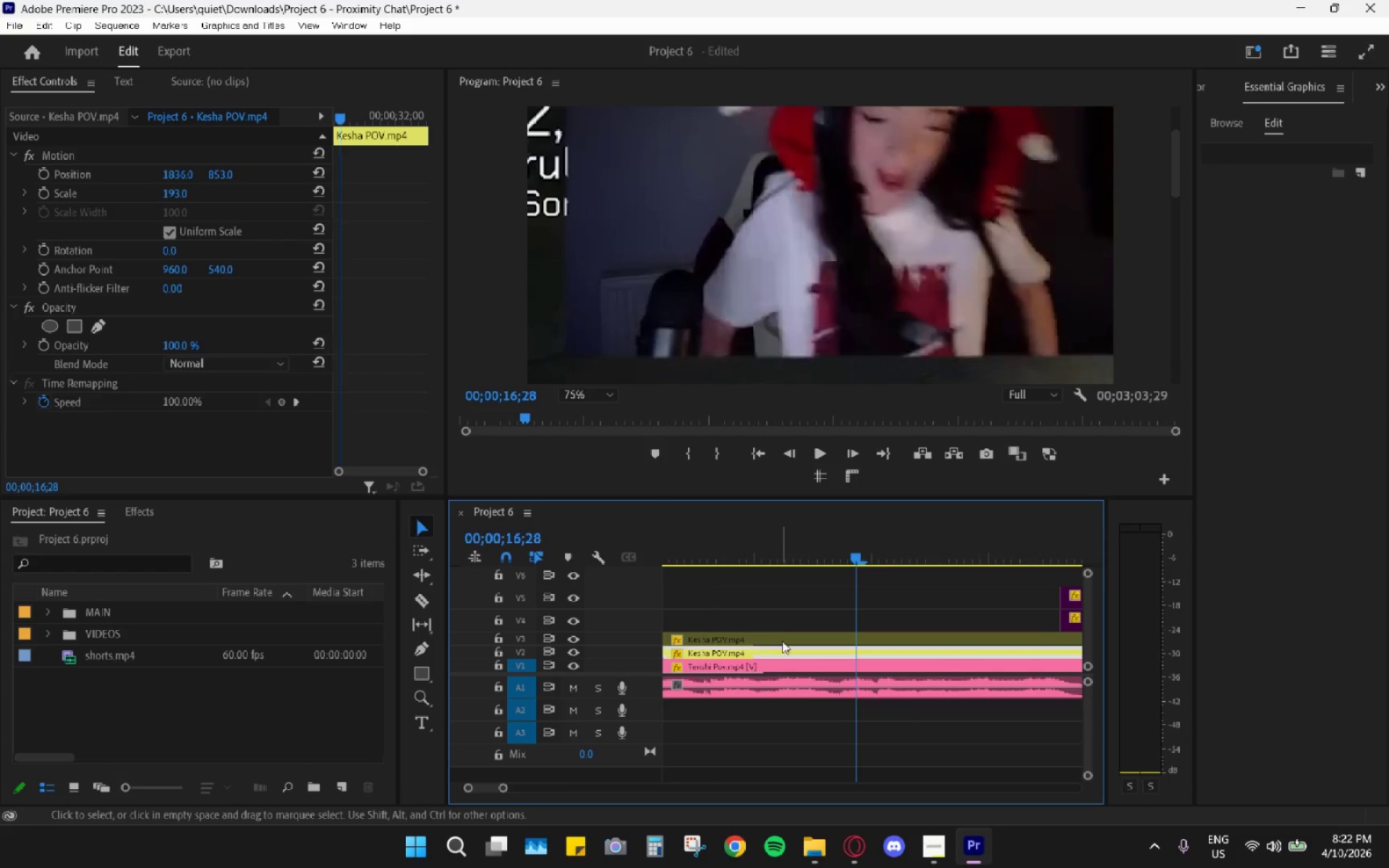 
hold_key(key=AltLeft, duration=0.98)
scroll: coordinate [784, 651], scroll_direction: down, amount: 4.0
 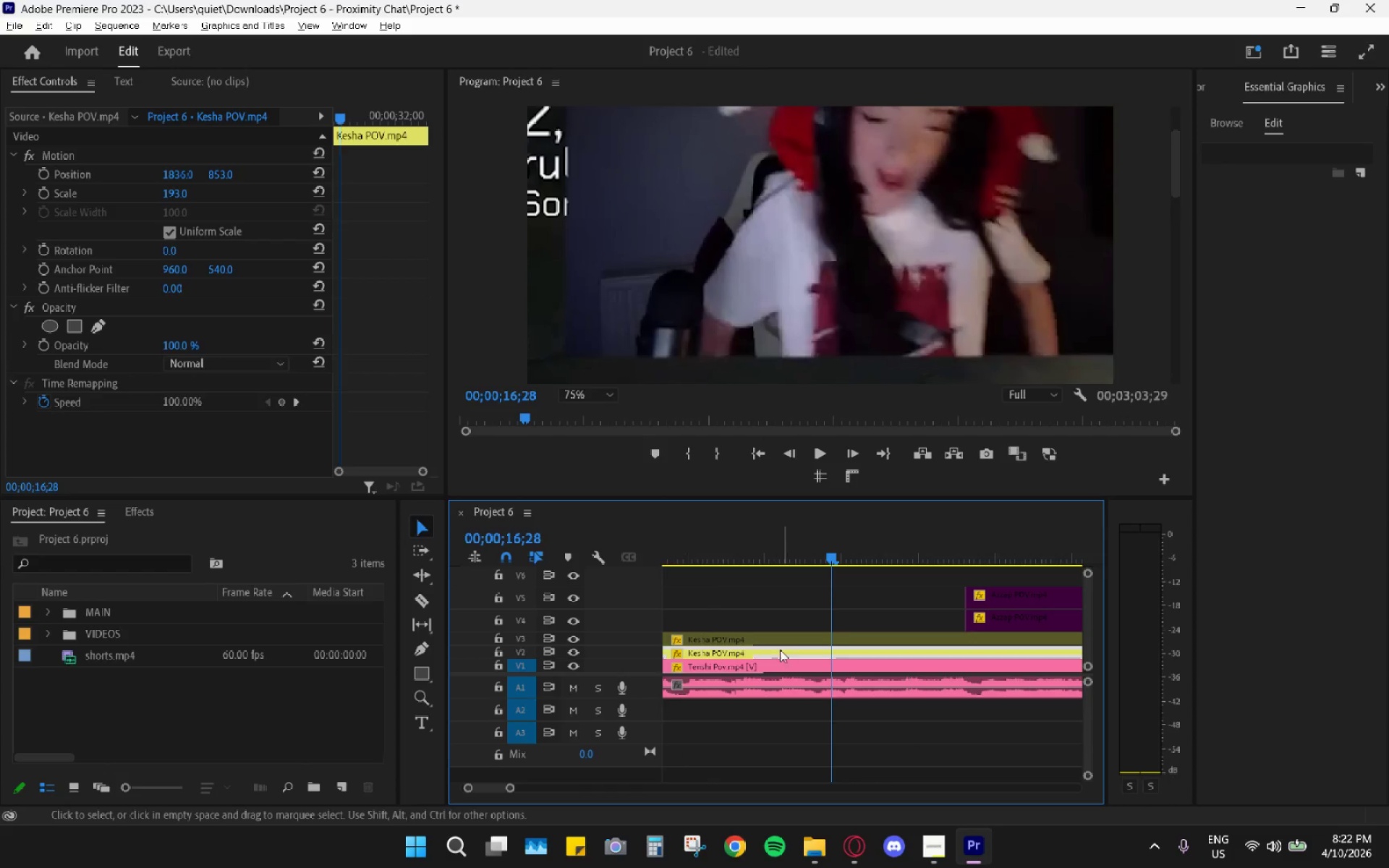 
scroll: coordinate [756, 627], scroll_direction: none, amount: 0.0
 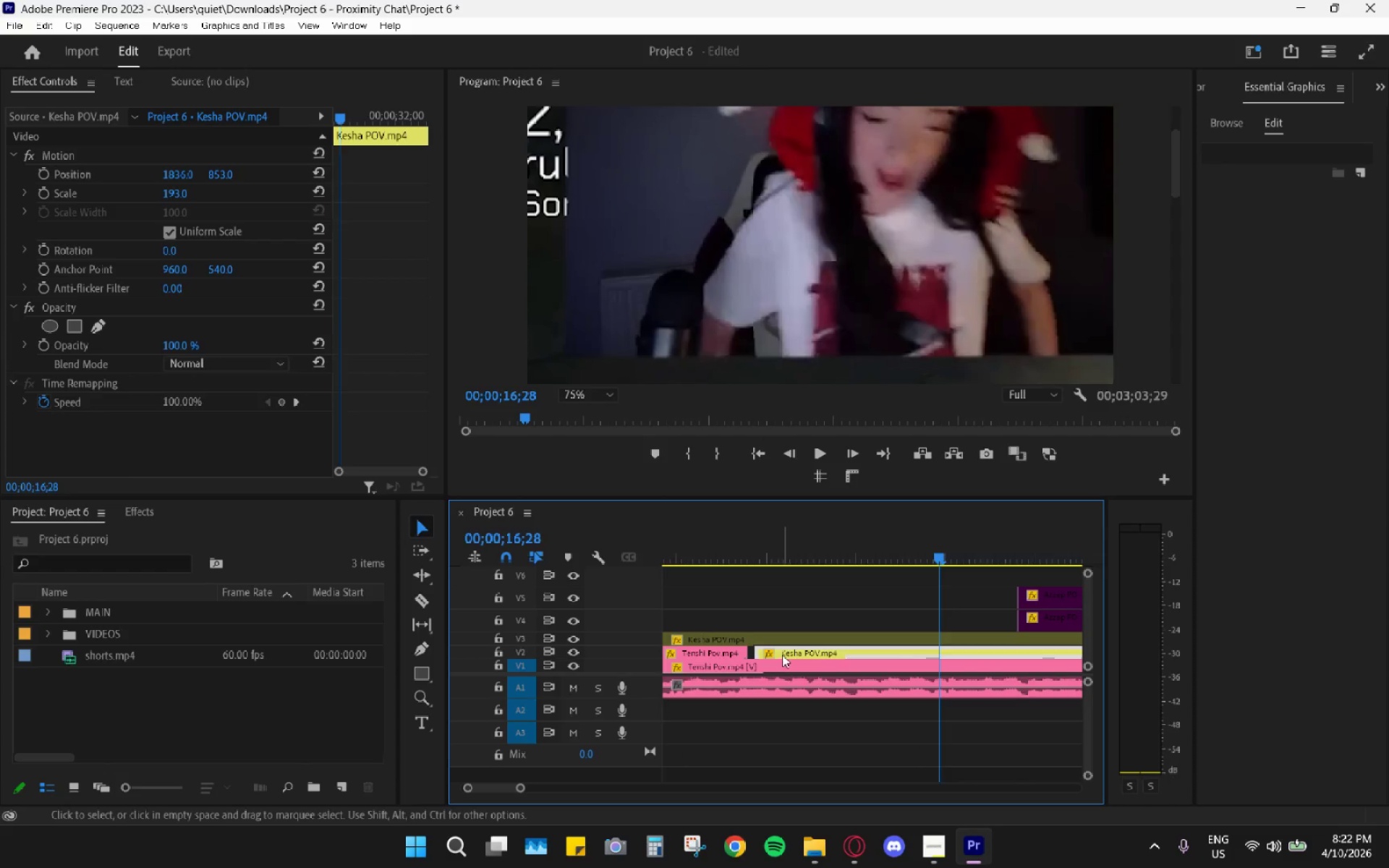 
left_click_drag(start_coordinate=[783, 651], to_coordinate=[773, 651])
 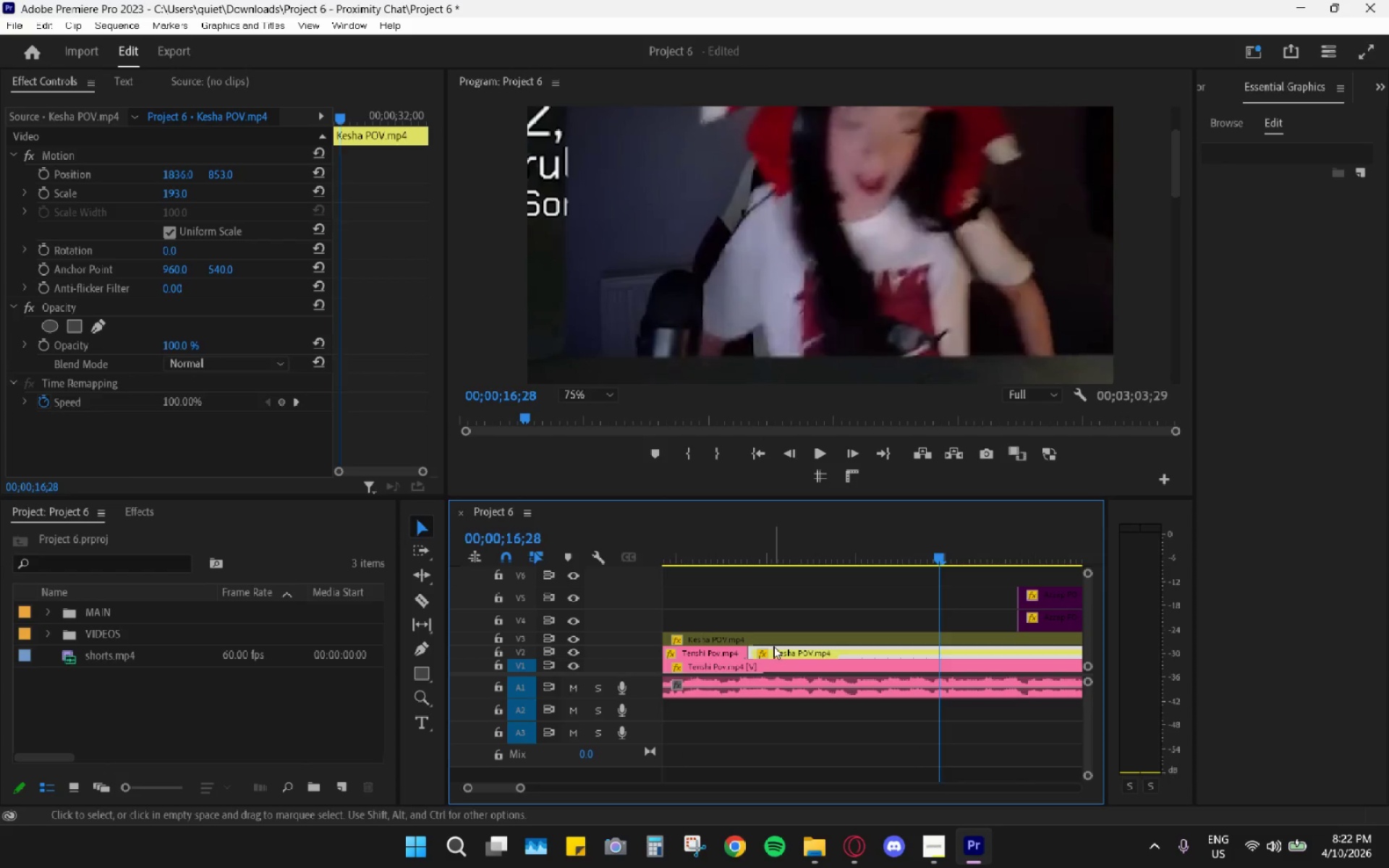 
key(Control+Z)
 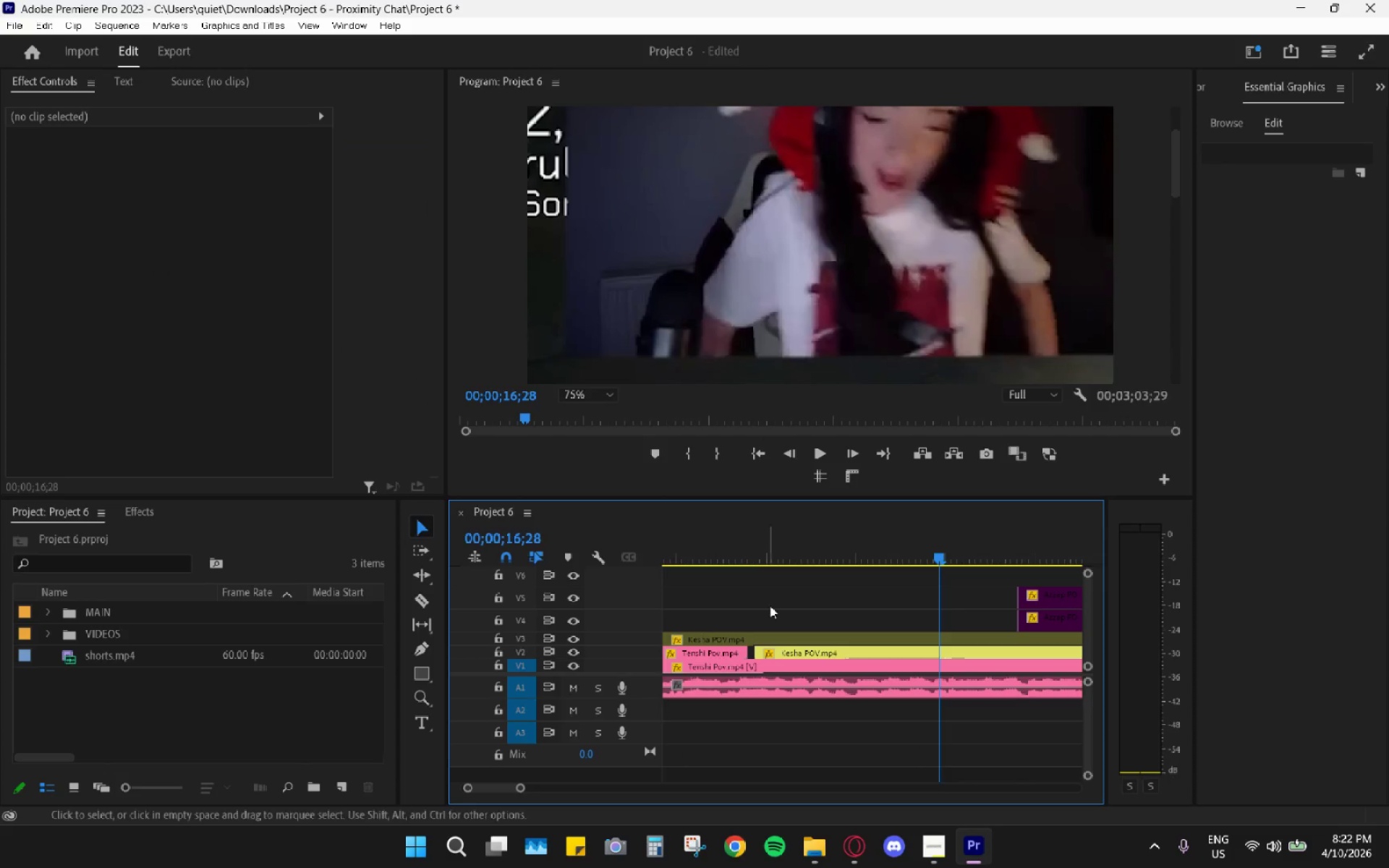 
hold_key(key=AltLeft, duration=0.73)
scroll: coordinate [761, 667], scroll_direction: up, amount: 8.0
 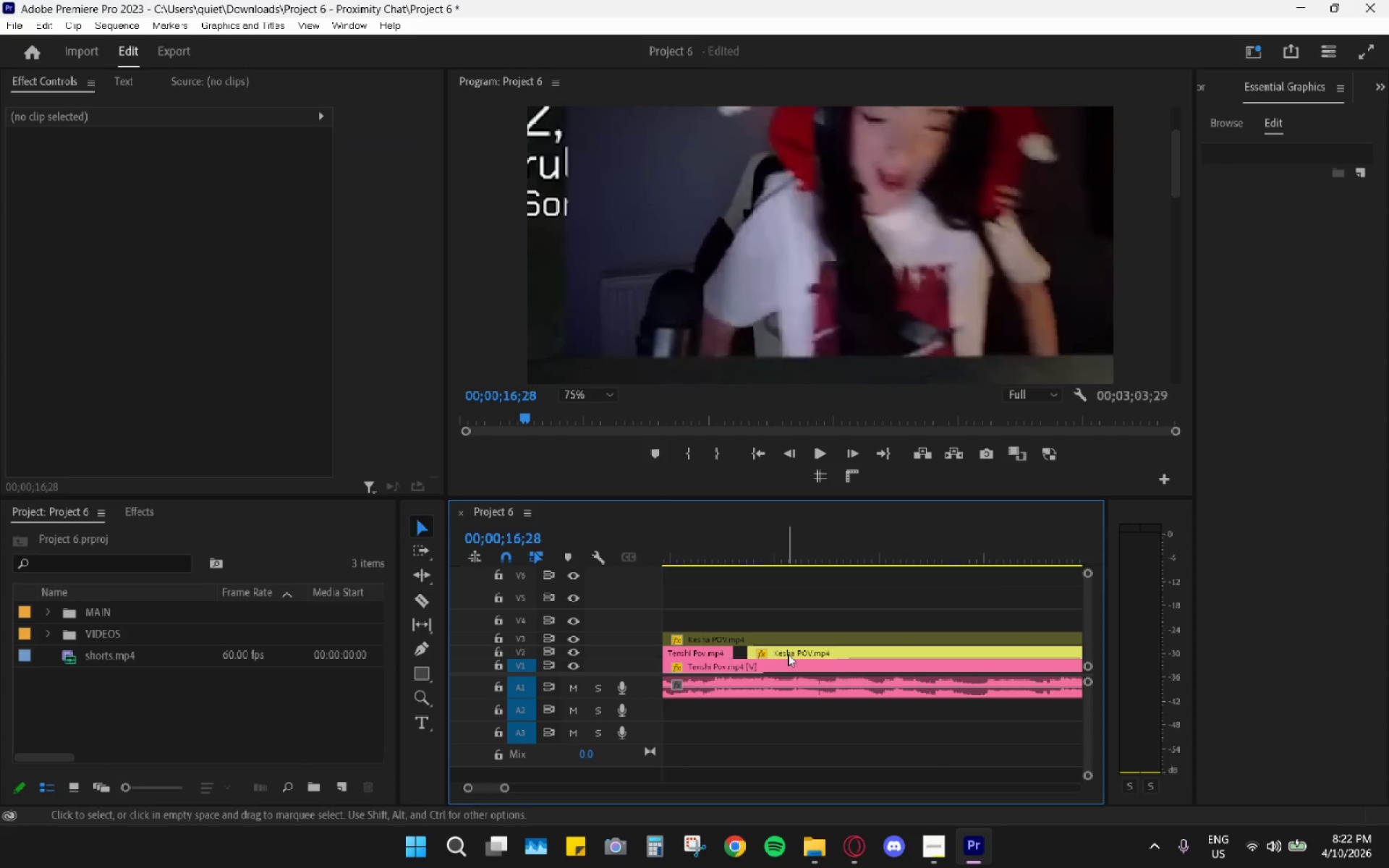 
left_click_drag(start_coordinate=[790, 652], to_coordinate=[776, 652])
 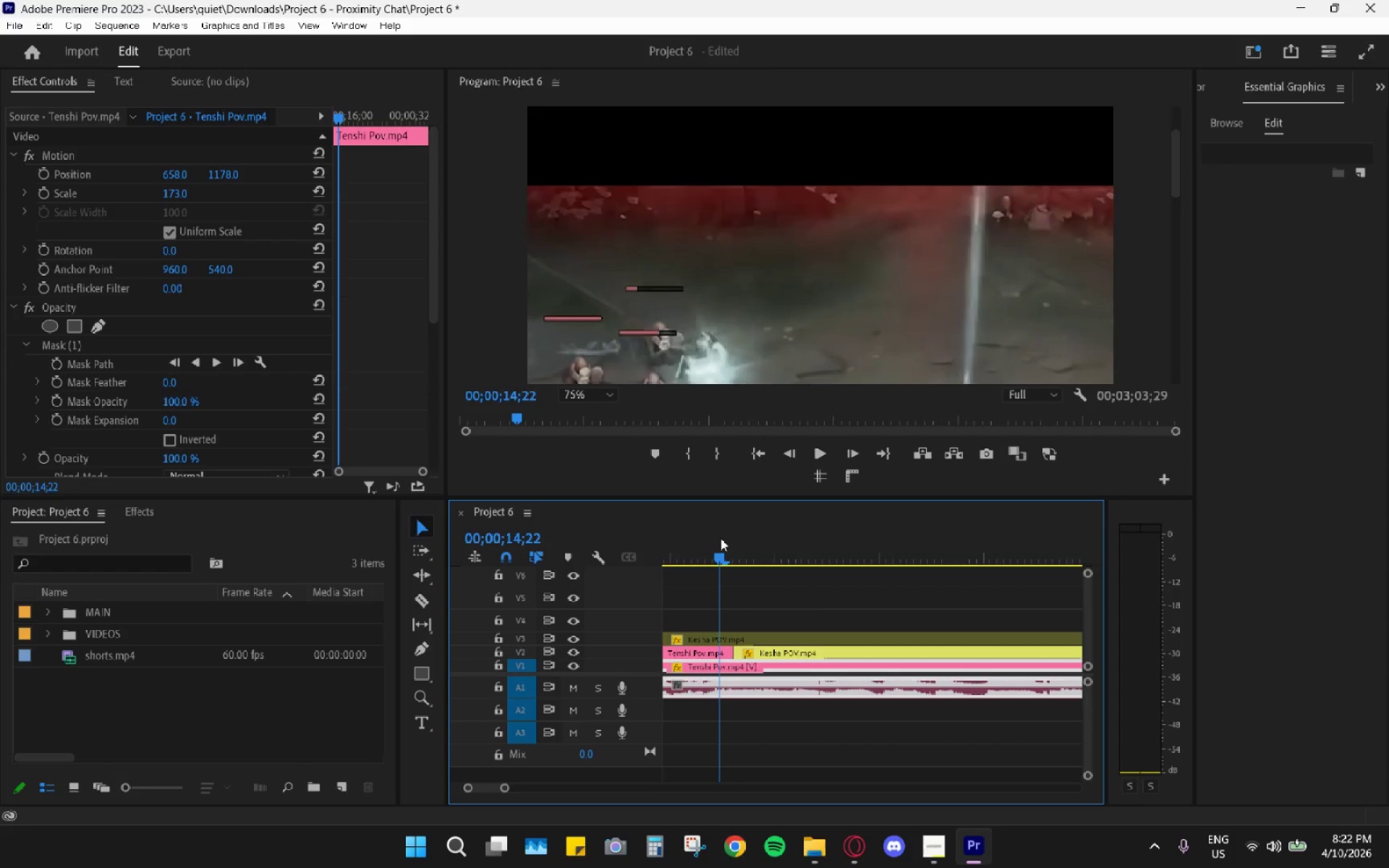 
key(Space)
 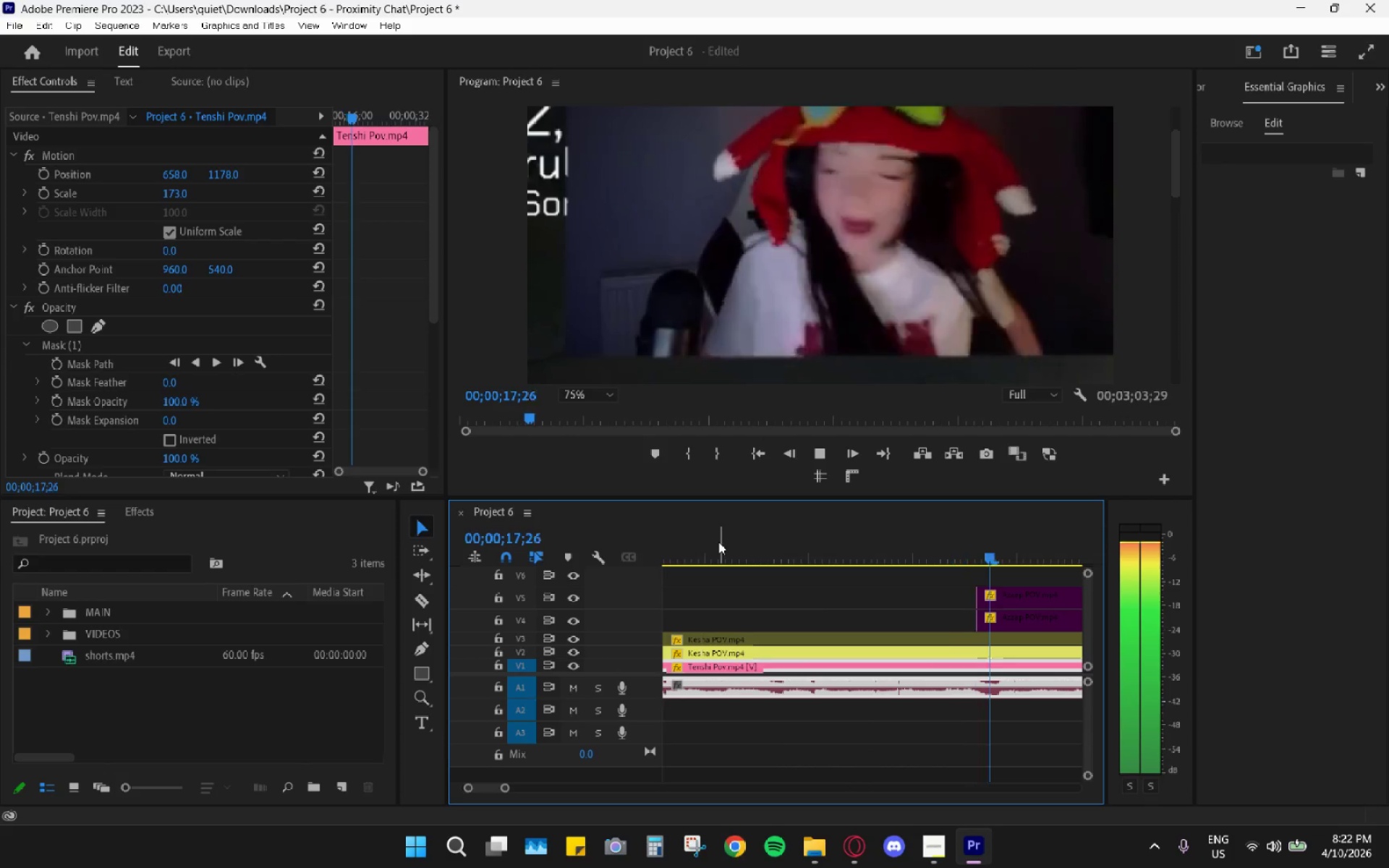 
wait(8.25)
 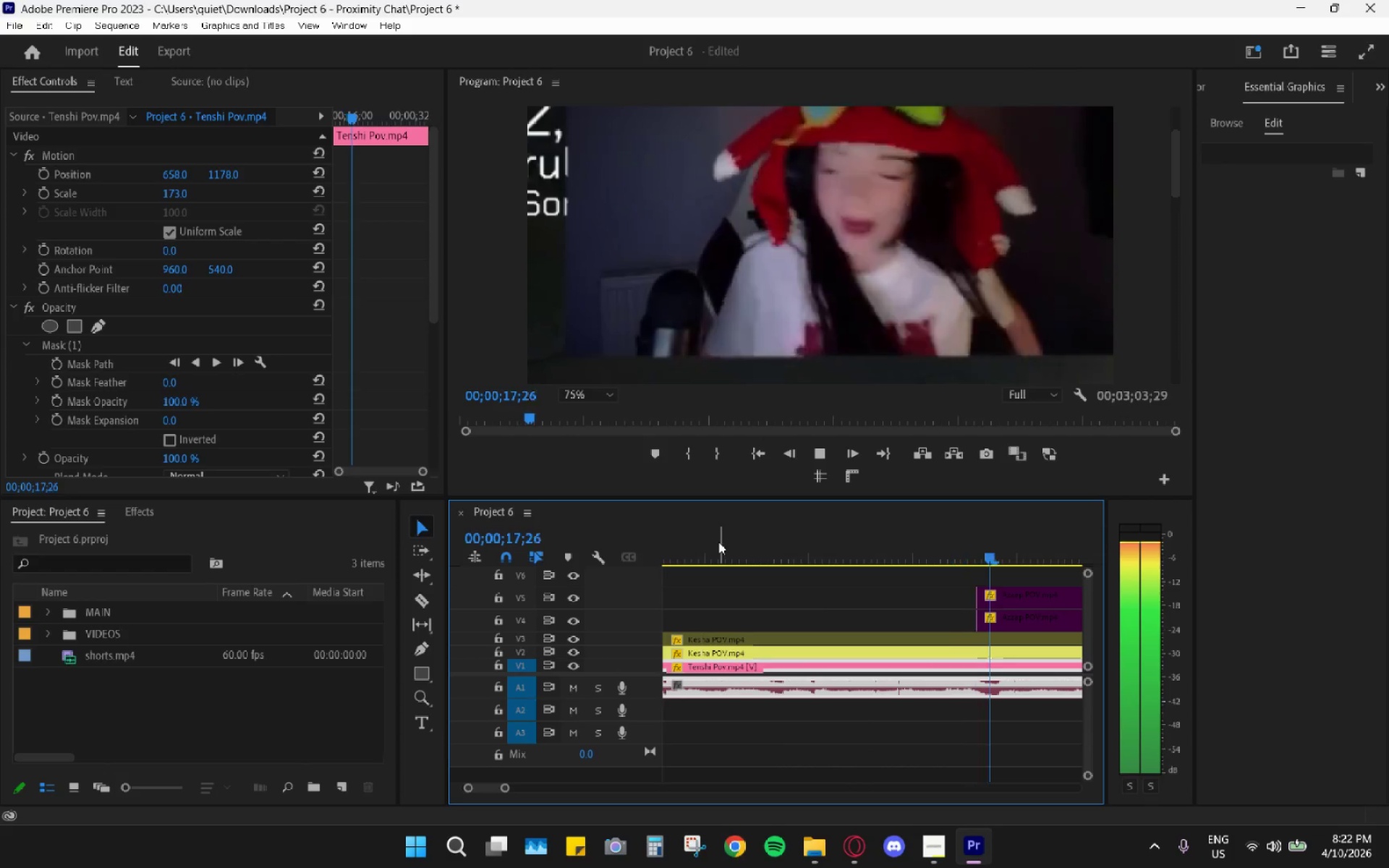 
key(Space)
 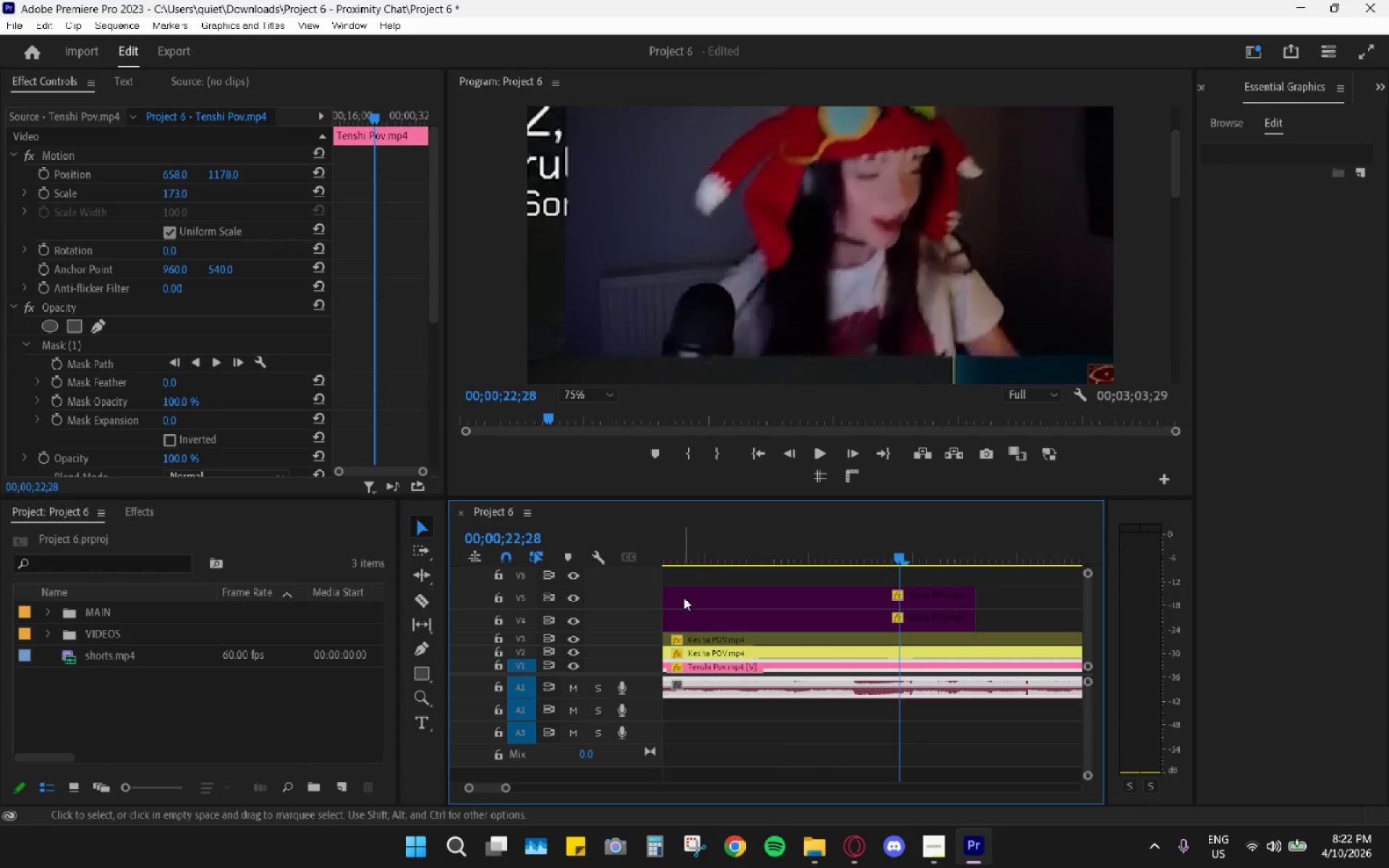 
hold_key(key=AltLeft, duration=1.03)
scroll: coordinate [693, 642], scroll_direction: down, amount: 5.0
 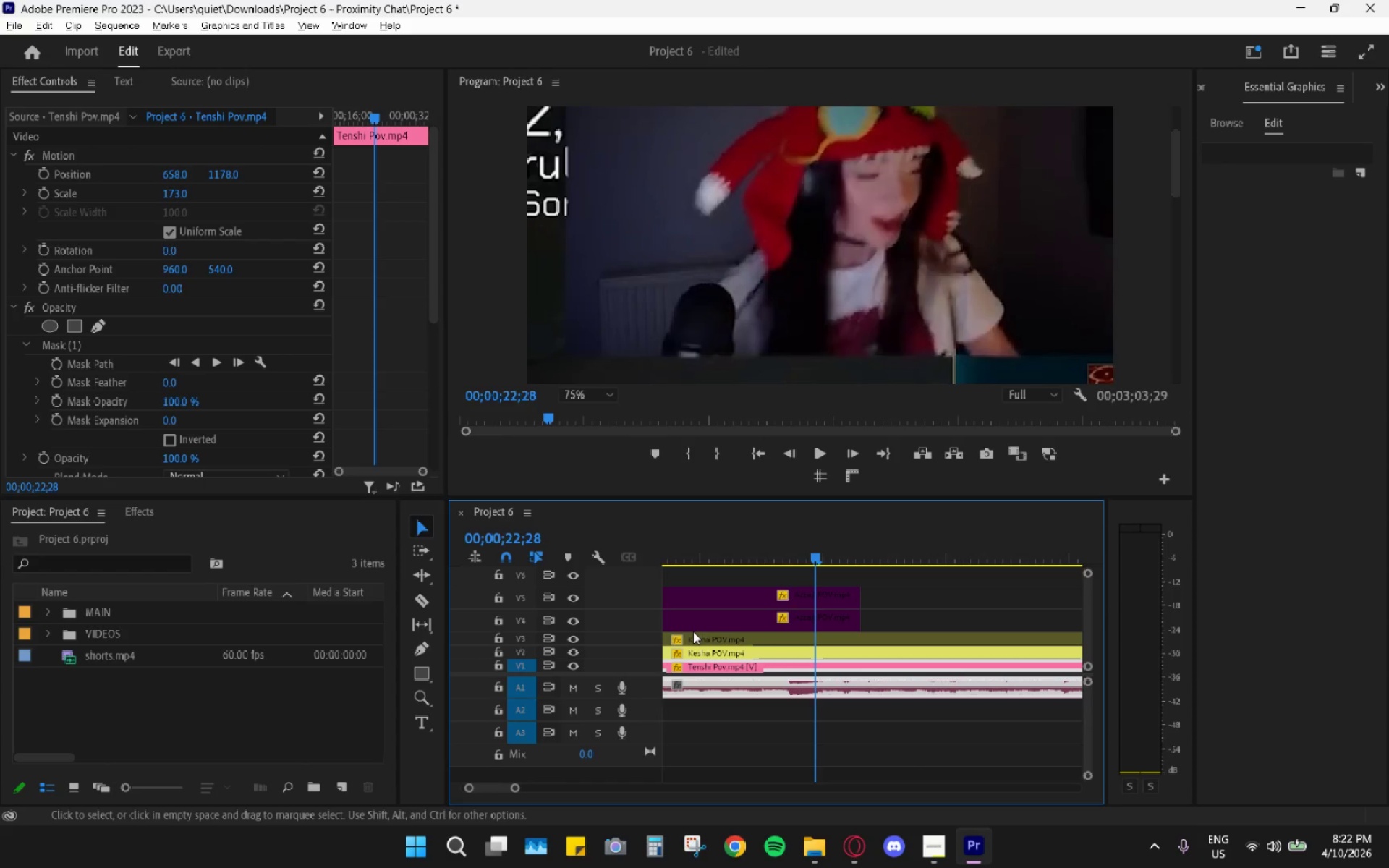 
scroll: coordinate [781, 692], scroll_direction: up, amount: 21.0
 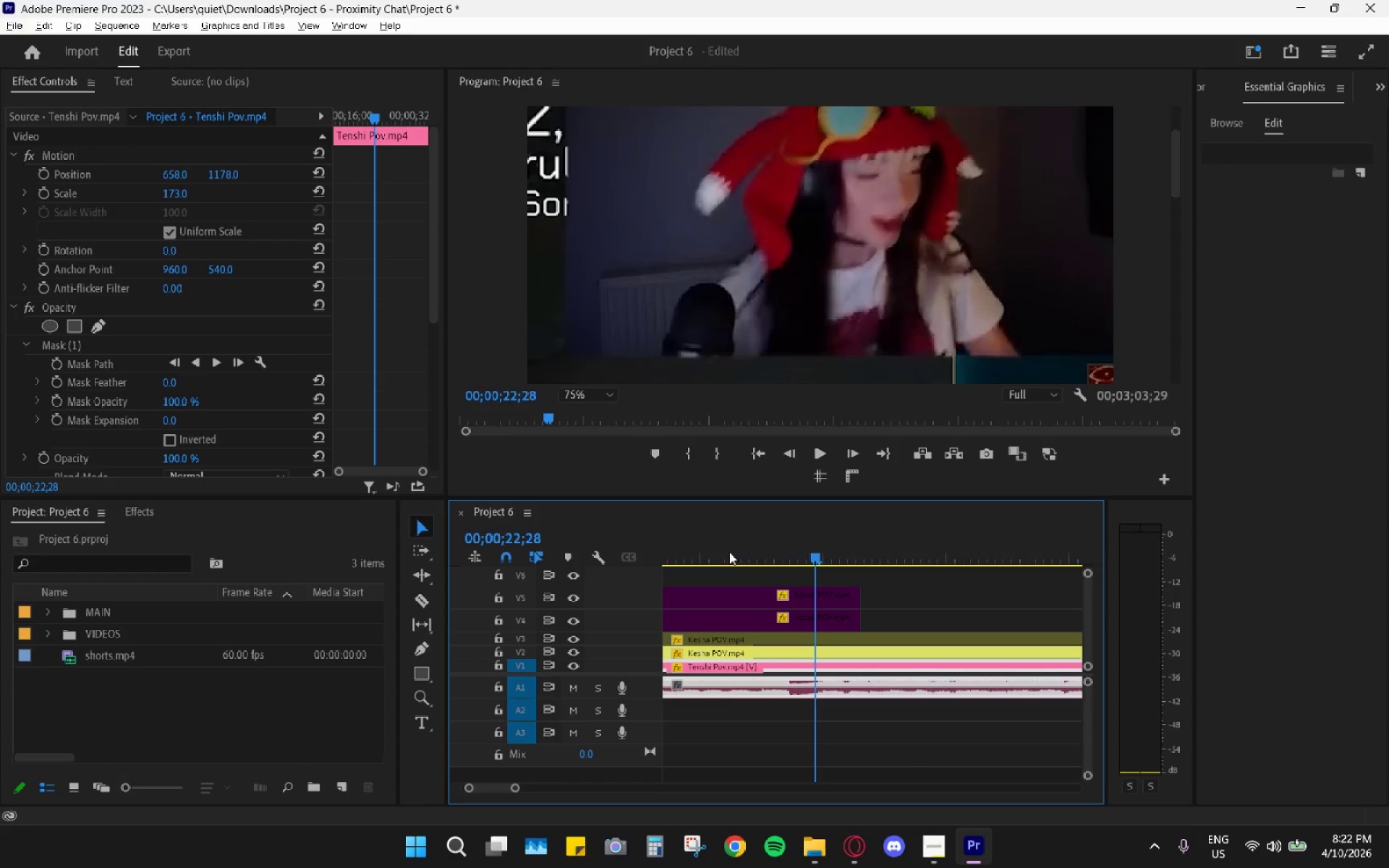 
left_click_drag(start_coordinate=[734, 544], to_coordinate=[713, 558])
 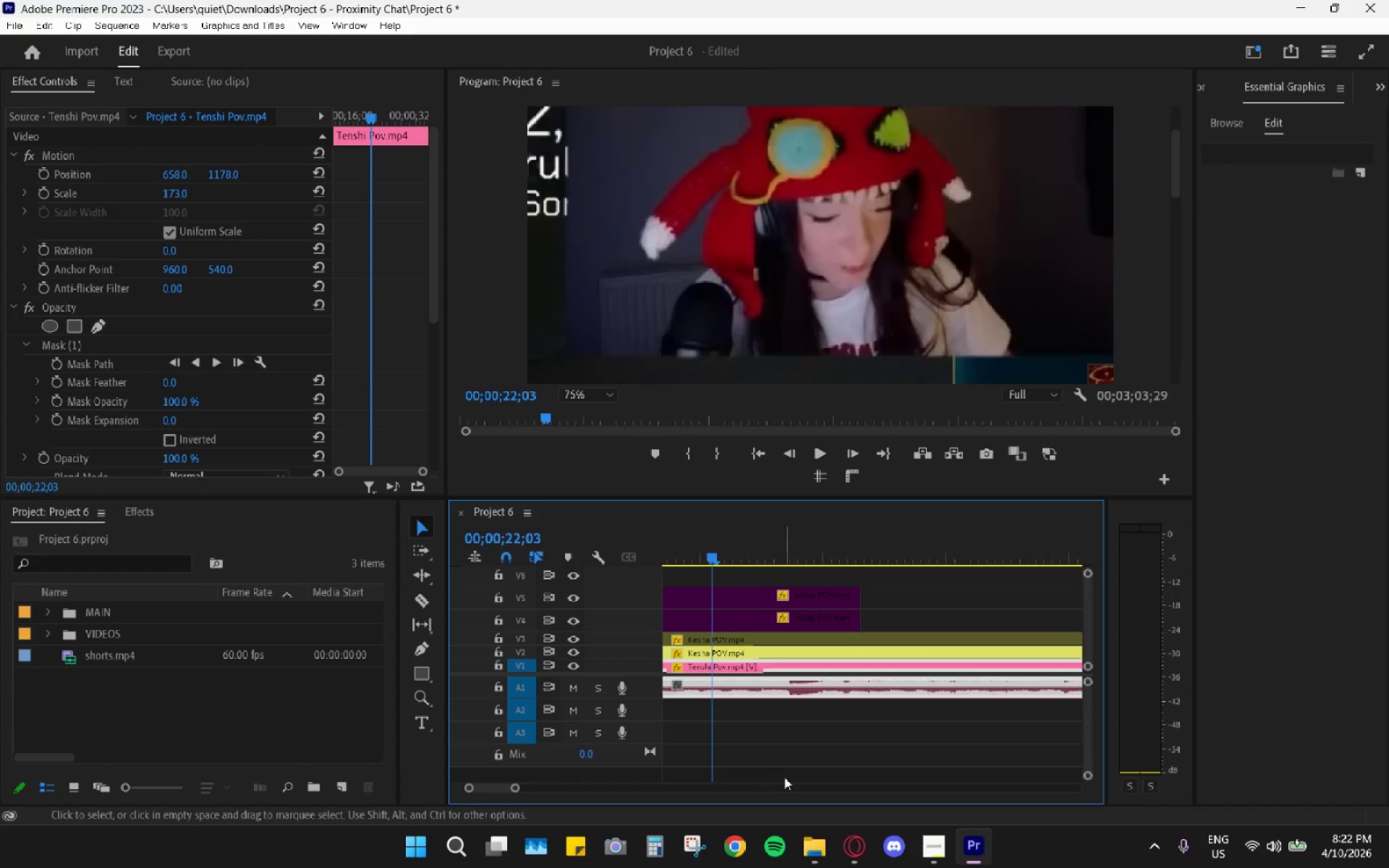 
hold_key(key=AltLeft, duration=0.58)
 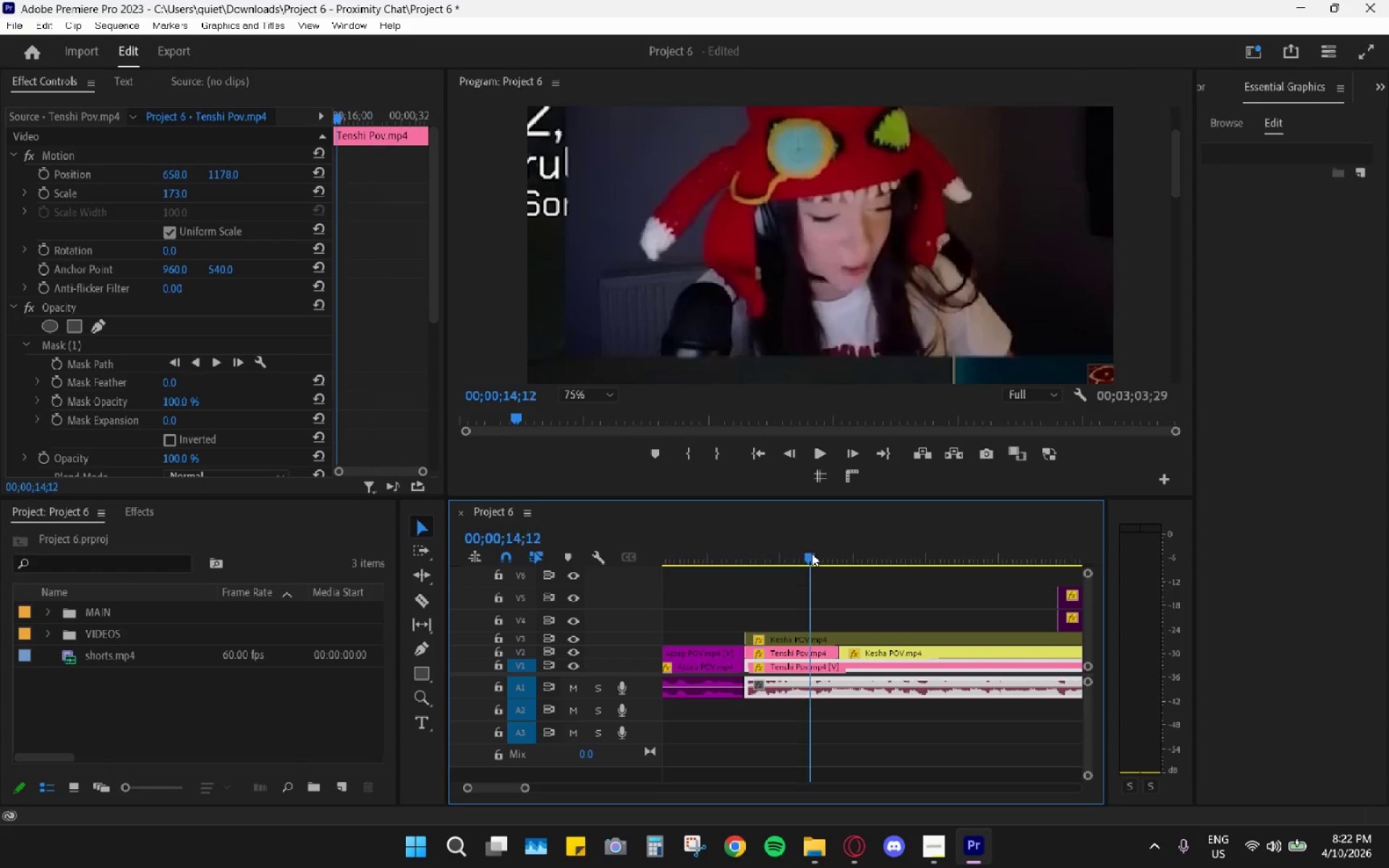 
scroll: coordinate [759, 652], scroll_direction: up, amount: 39.0
 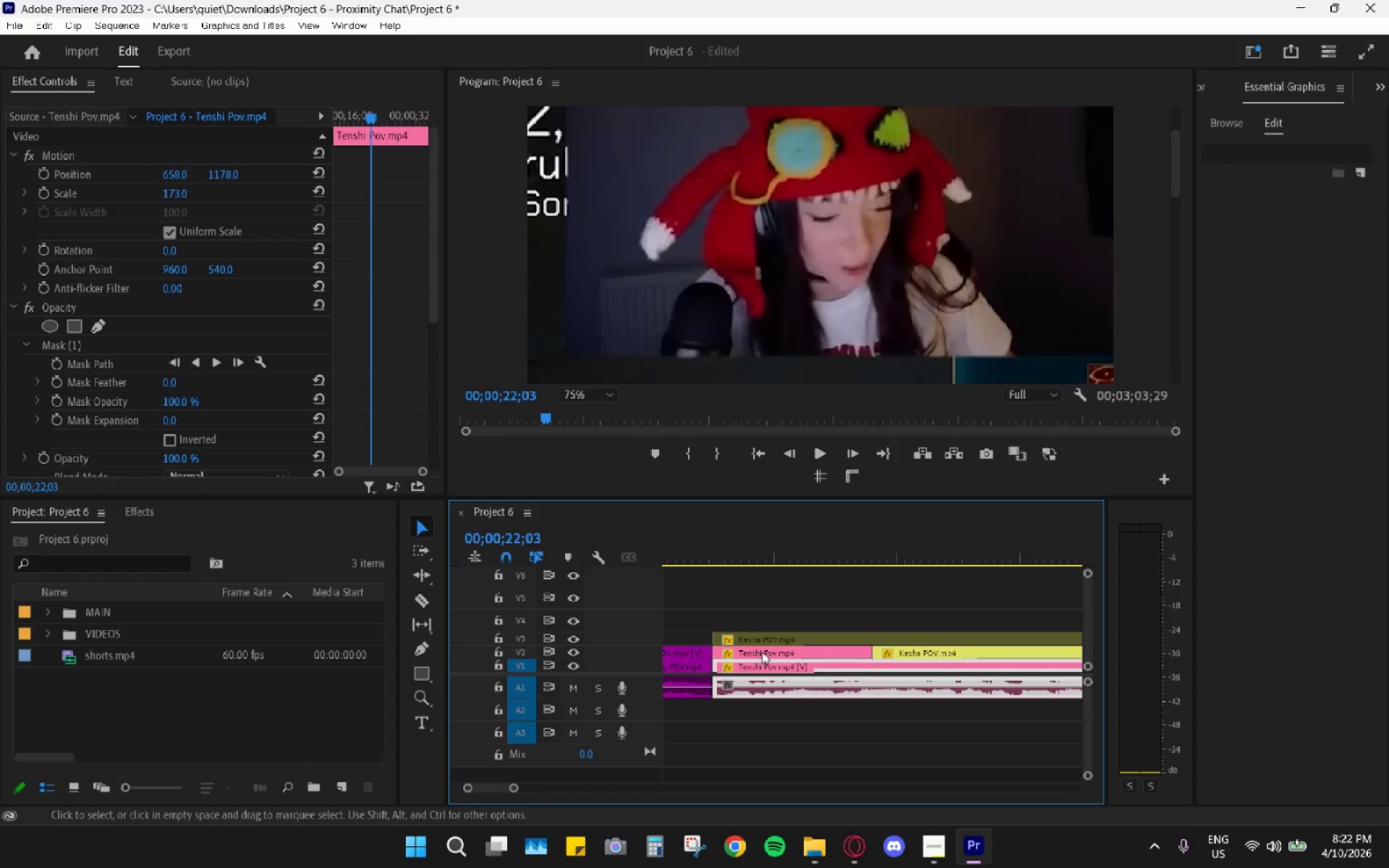 
scroll: coordinate [789, 647], scroll_direction: down, amount: 5.0
 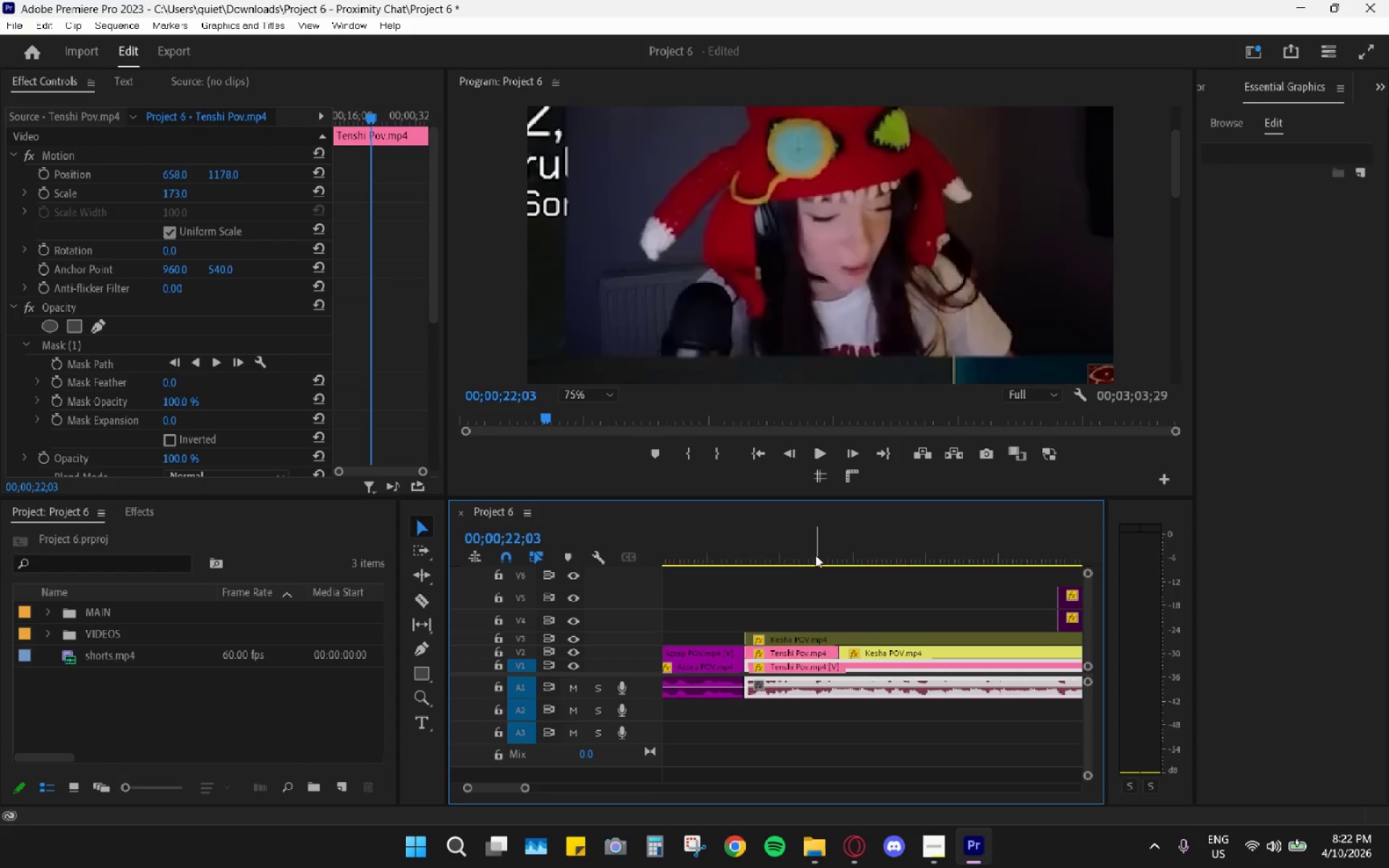 
left_click_drag(start_coordinate=[813, 553], to_coordinate=[770, 569])
 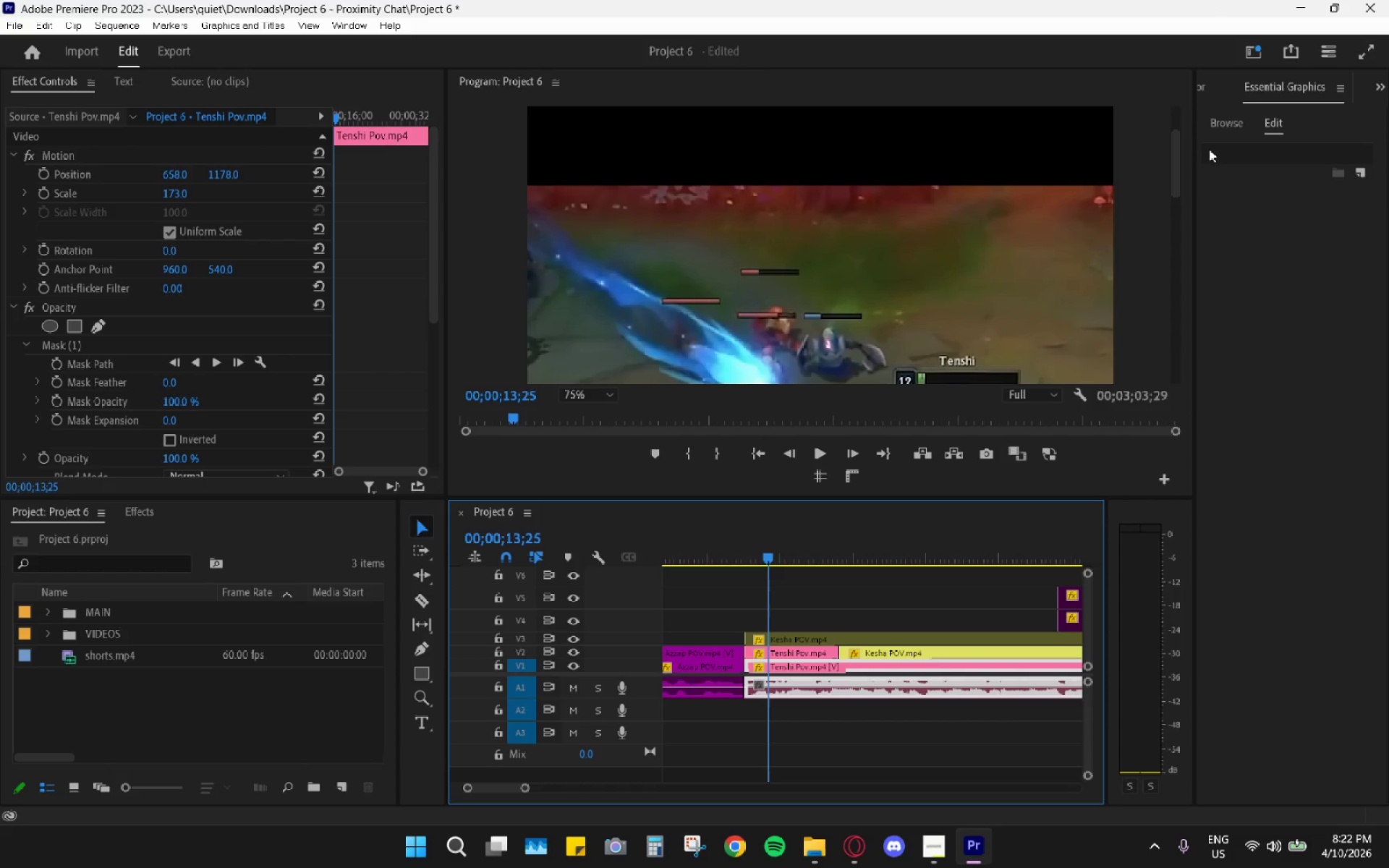 
wait(6.61)
 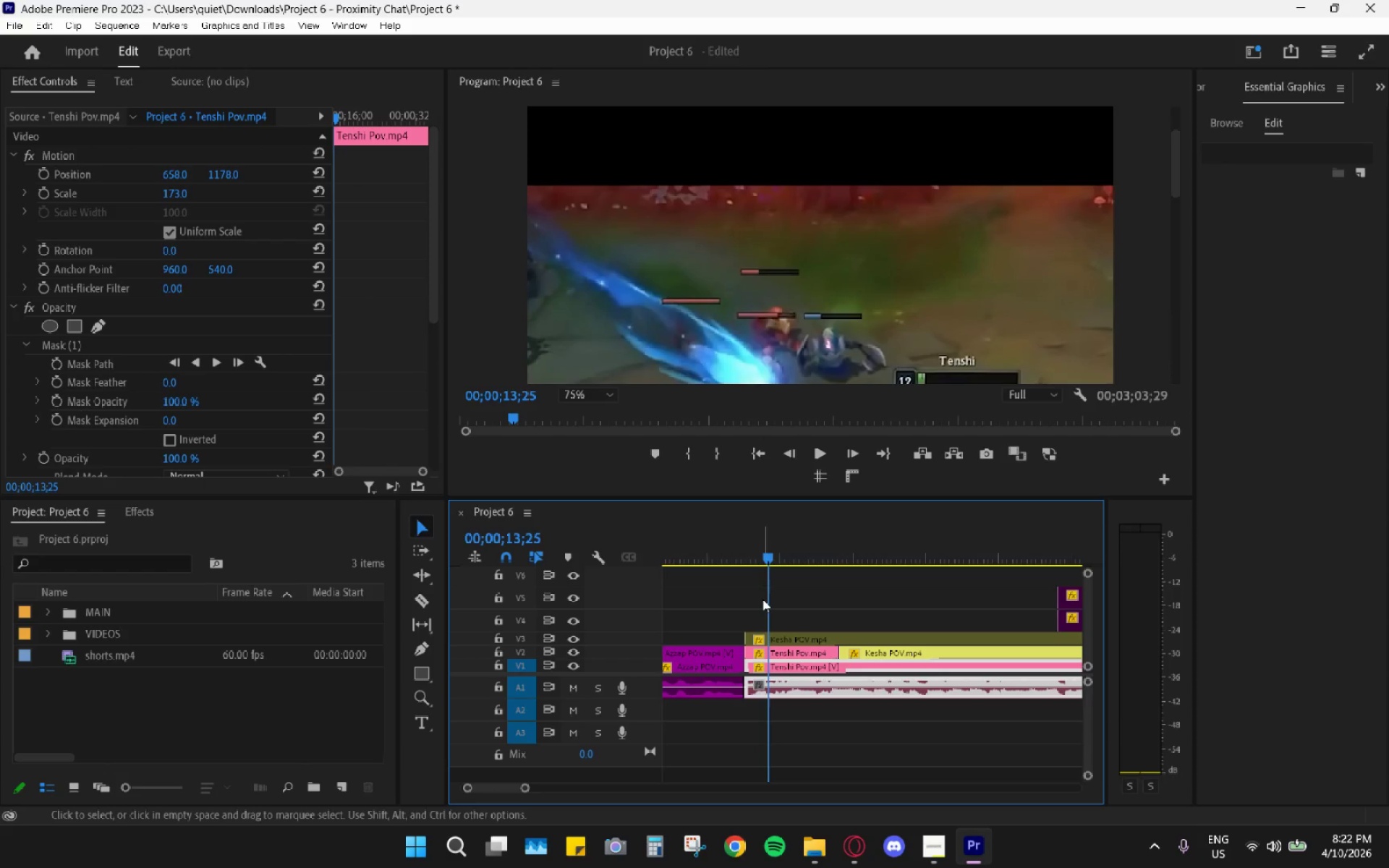 
left_click([595, 399])
 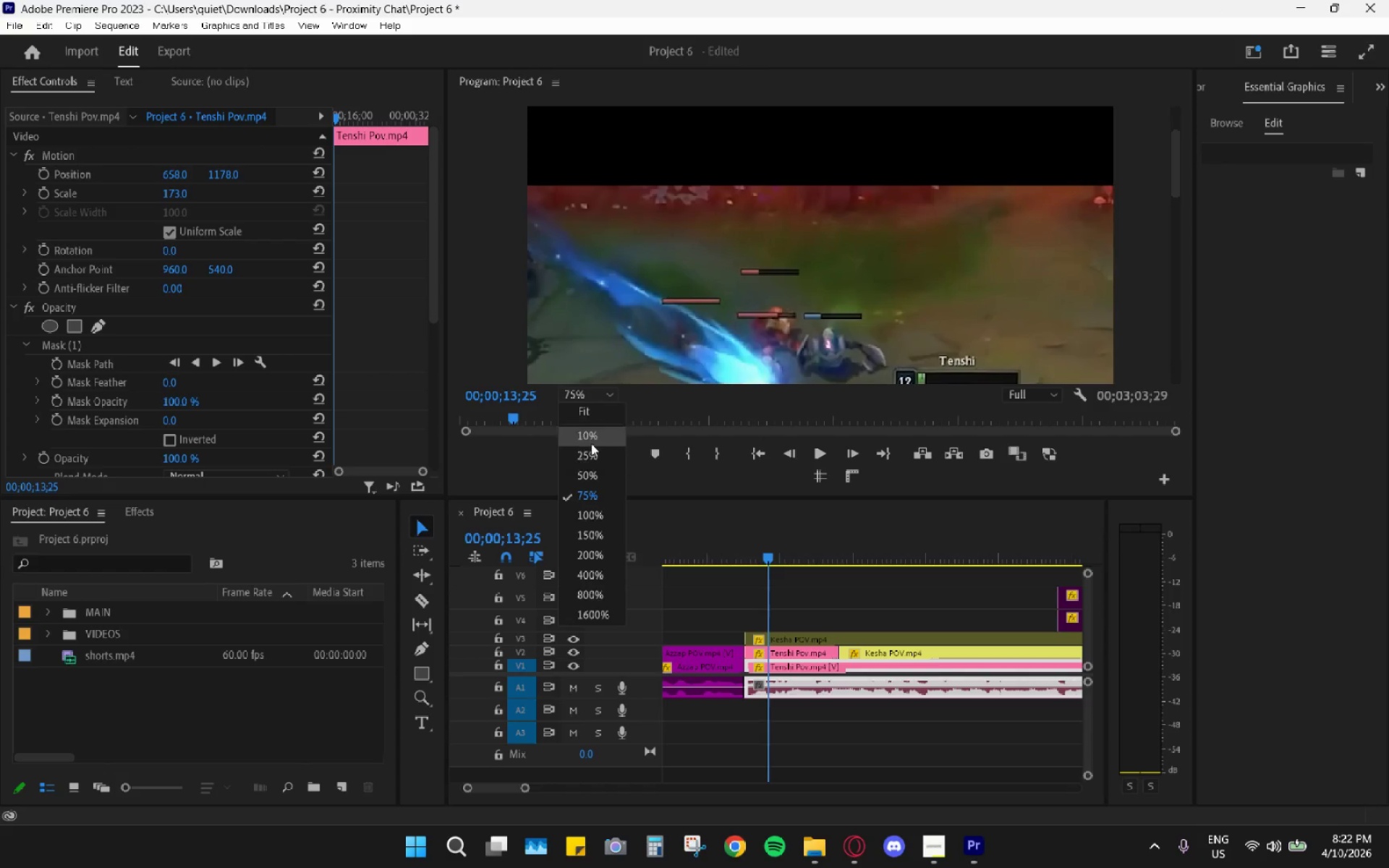 
left_click([585, 420])
 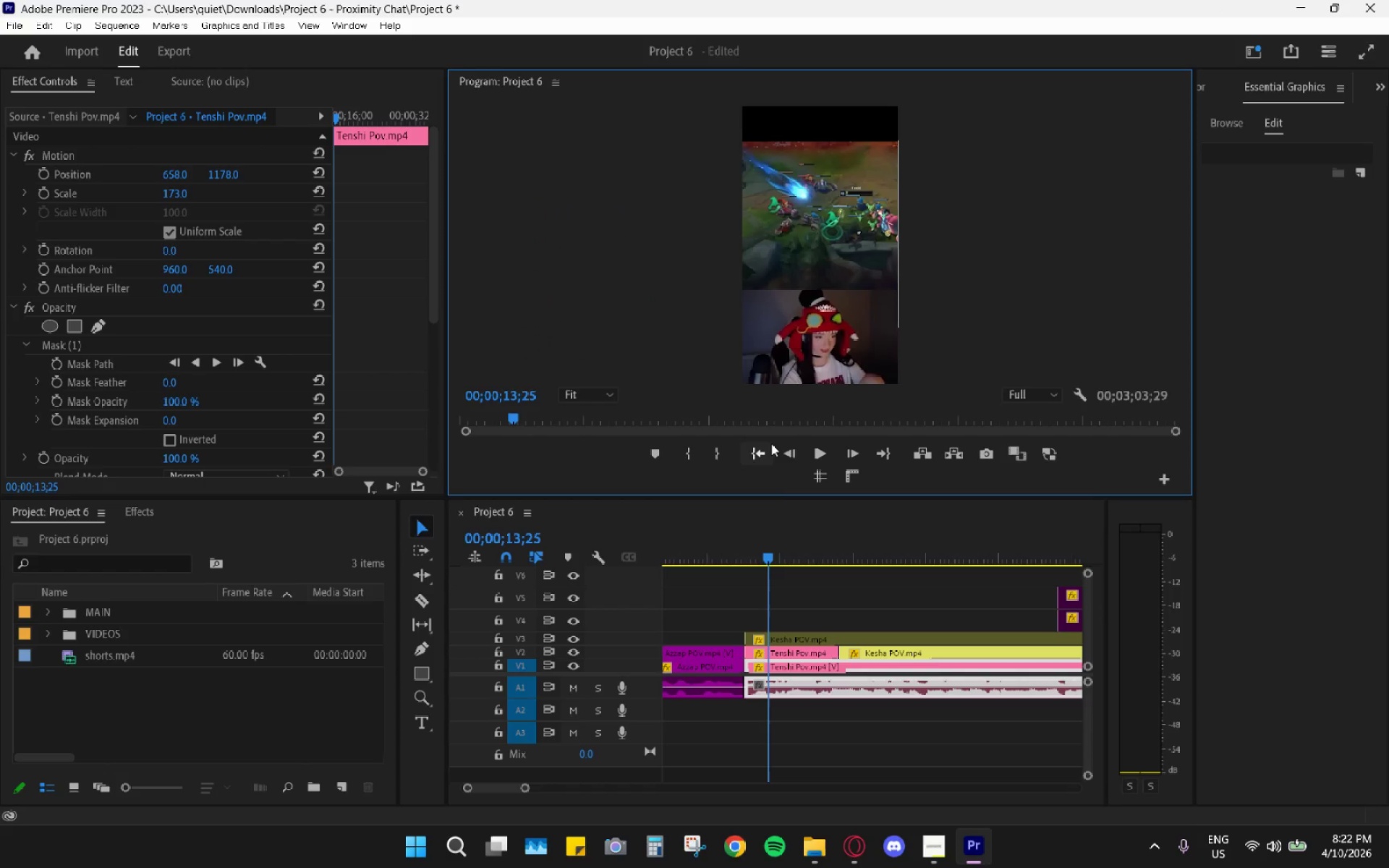 
key(Space)
 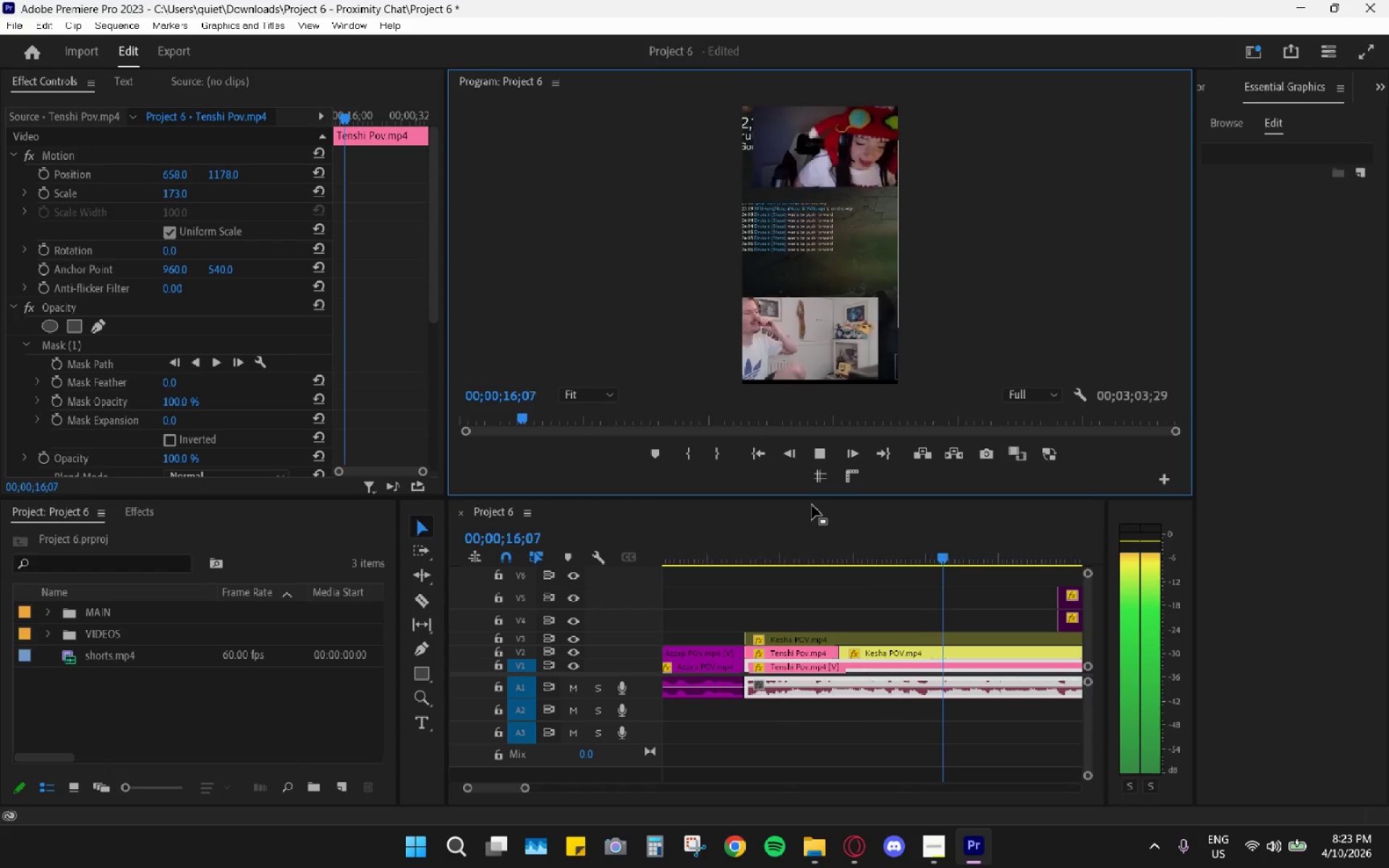 
key(Space)
 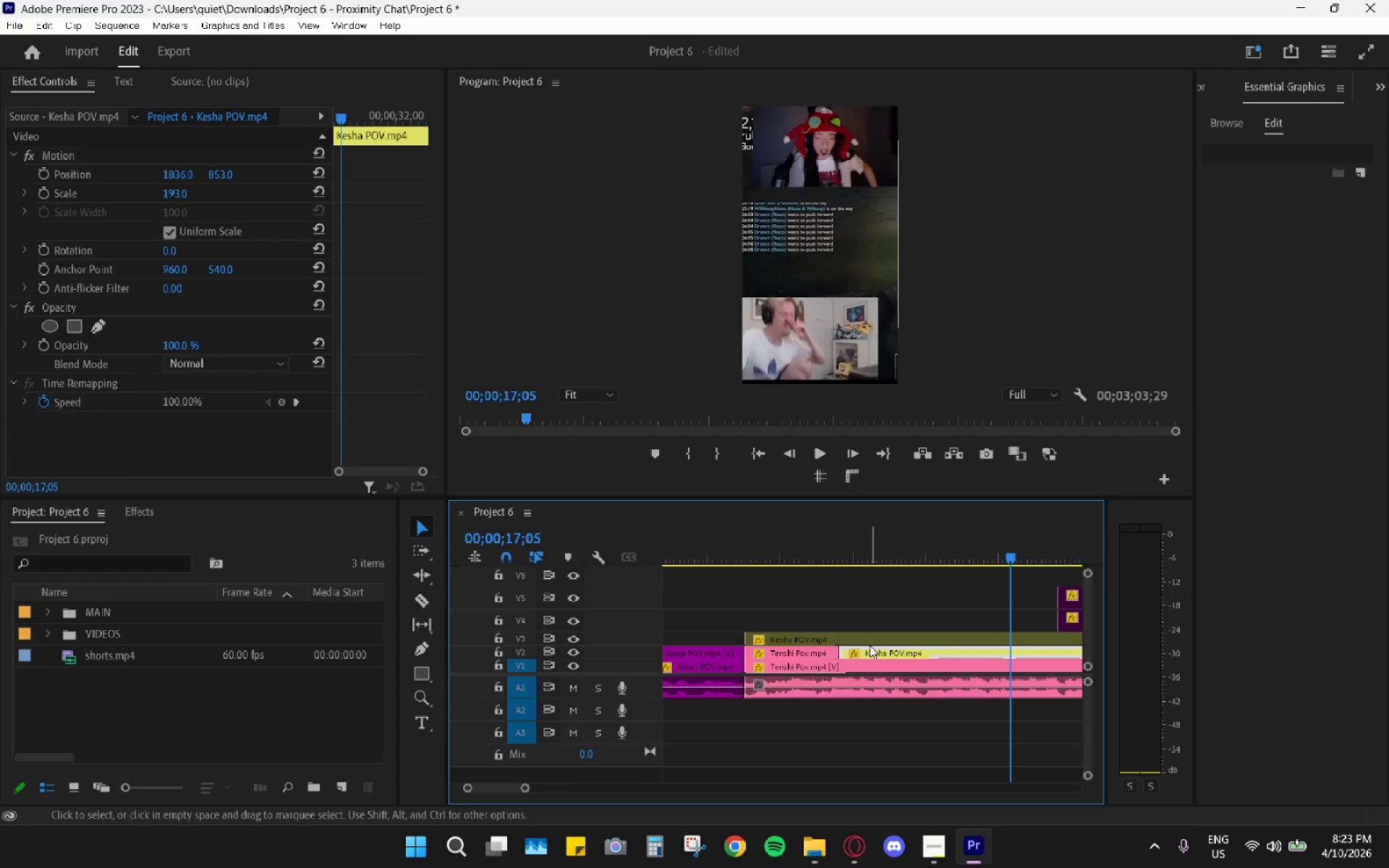 
wait(5.17)
 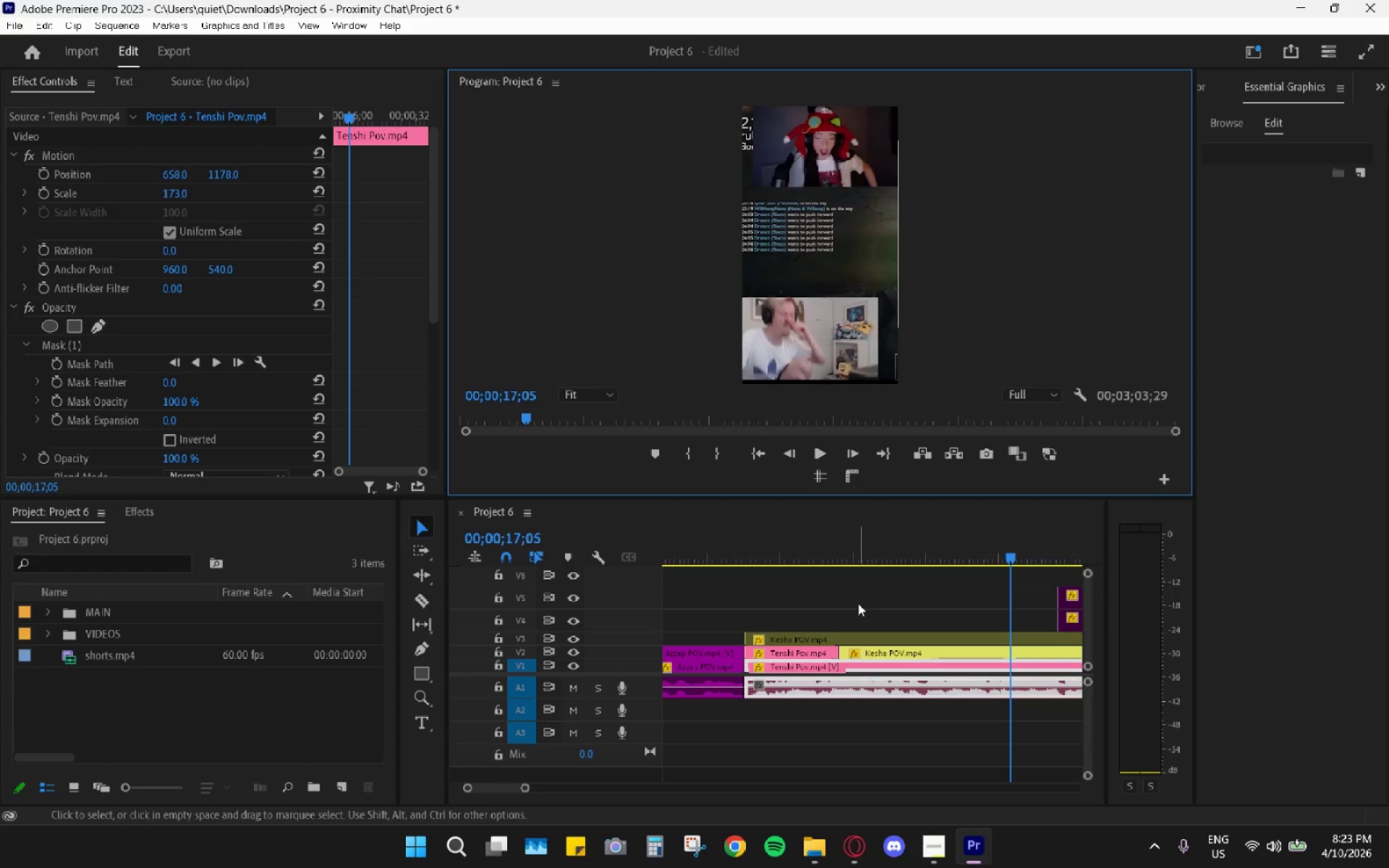 
left_click_drag(start_coordinate=[218, 172], to_coordinate=[340, 161])
 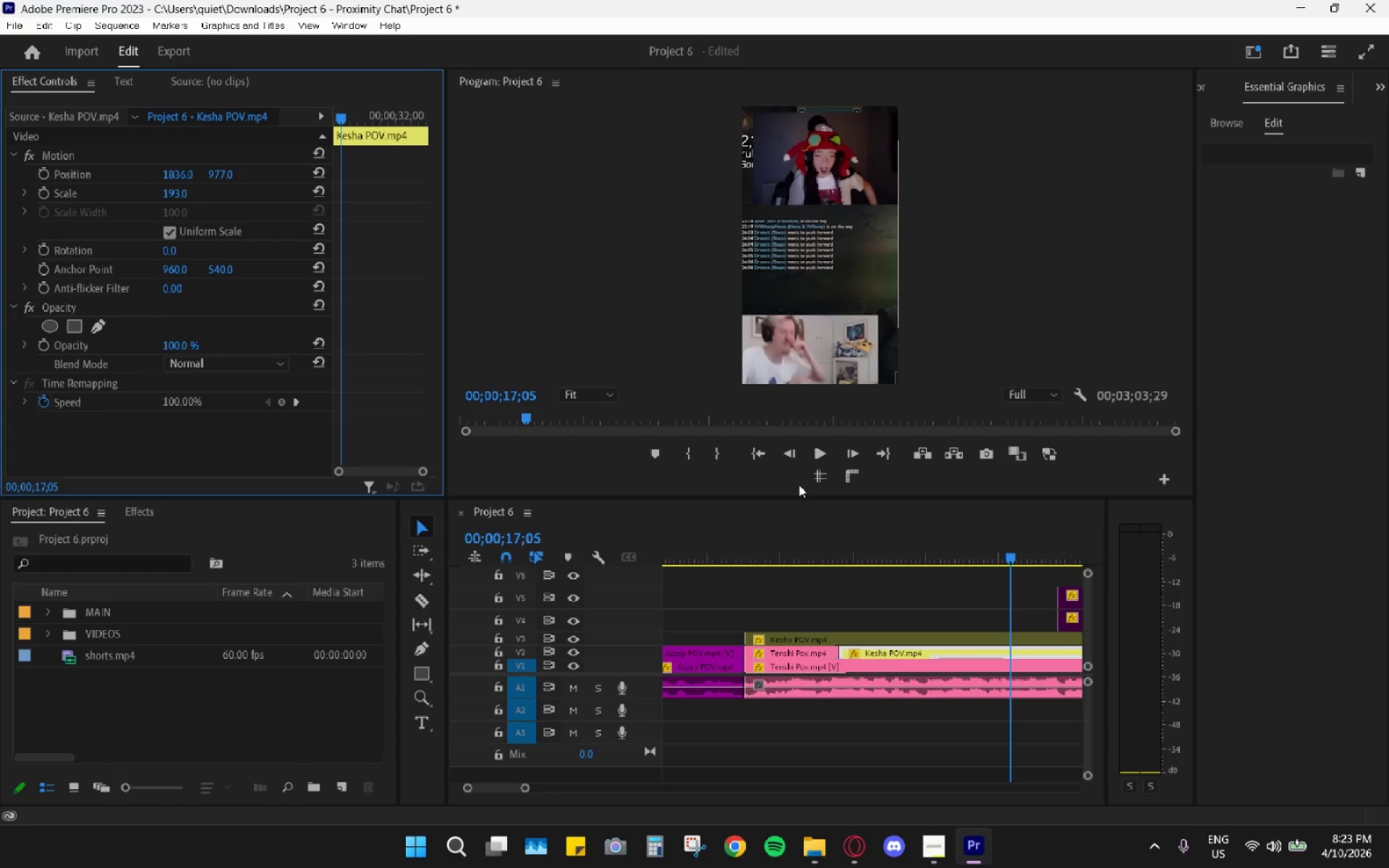 
left_click([828, 484])
 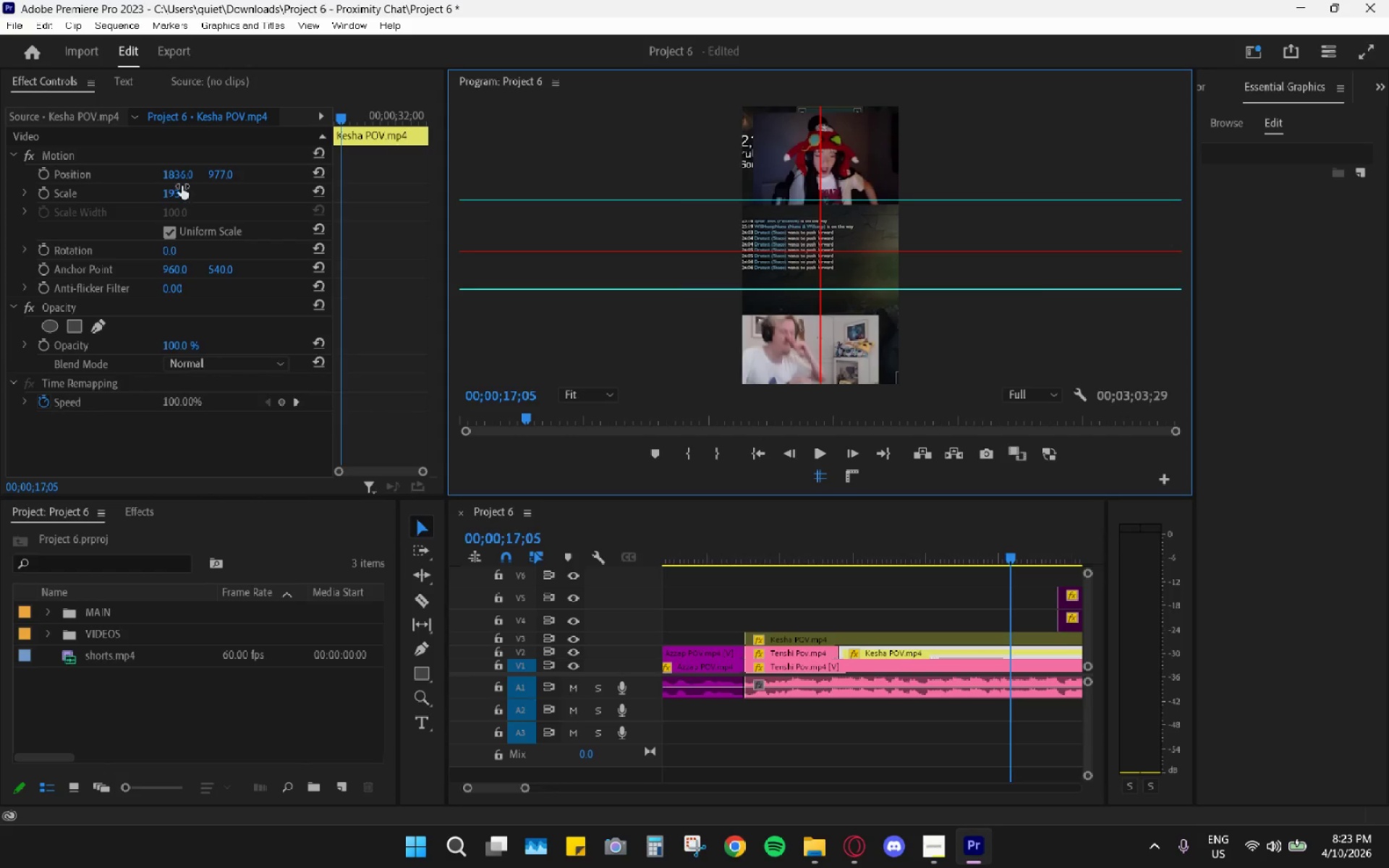 
left_click_drag(start_coordinate=[176, 190], to_coordinate=[210, 185])
 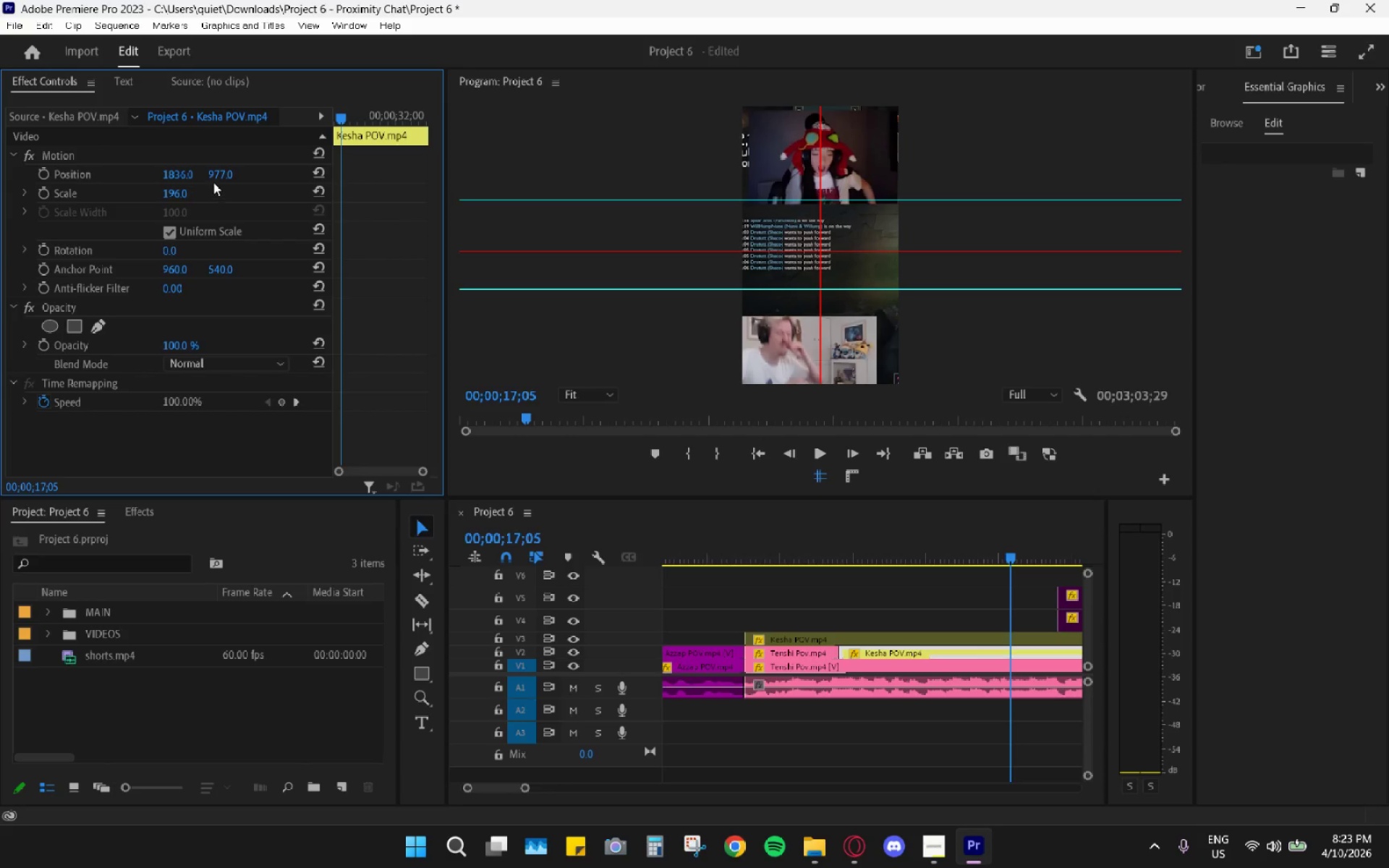 
left_click_drag(start_coordinate=[218, 173], to_coordinate=[161, 186])
 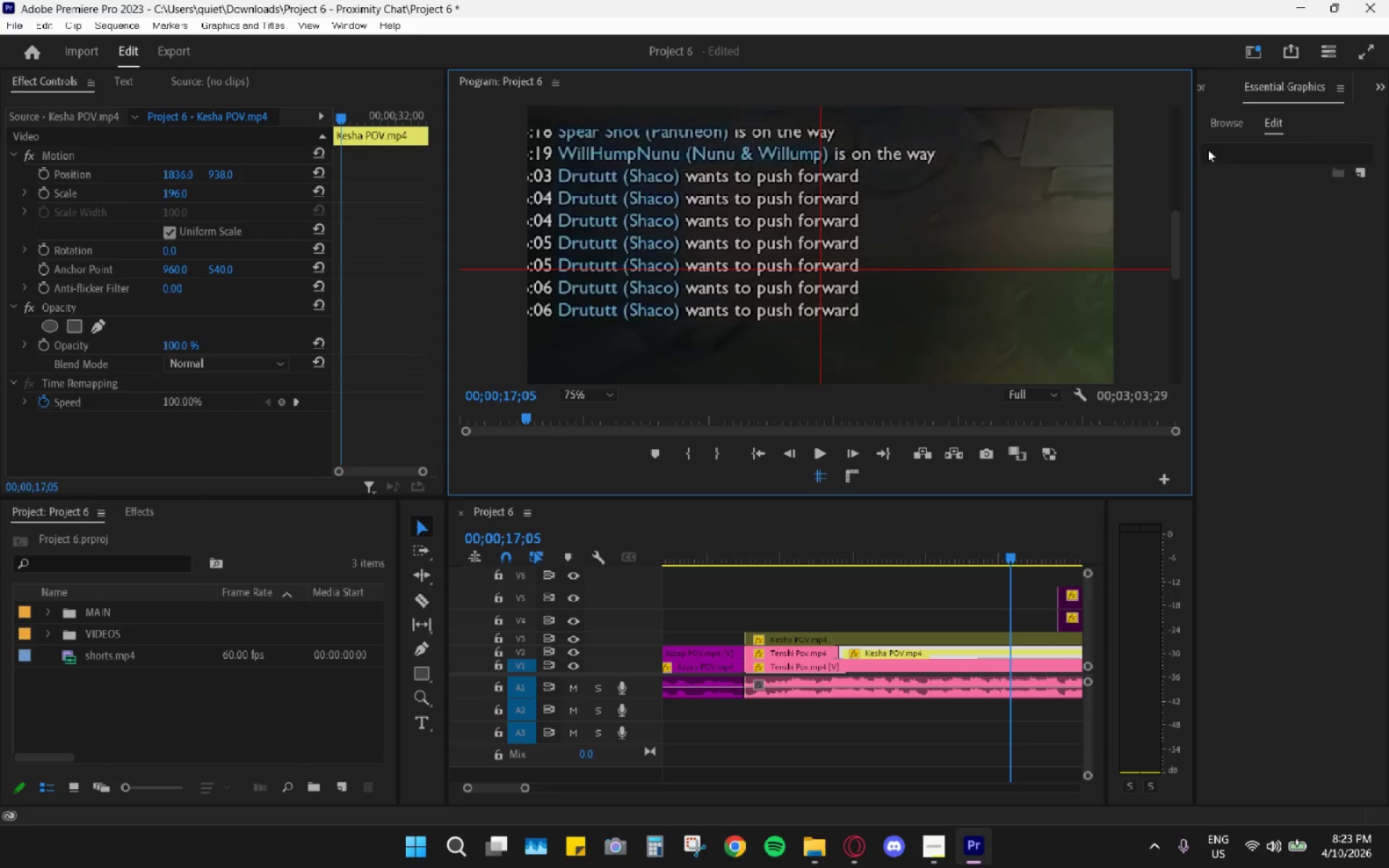 
left_click_drag(start_coordinate=[1180, 231], to_coordinate=[1177, 178])
 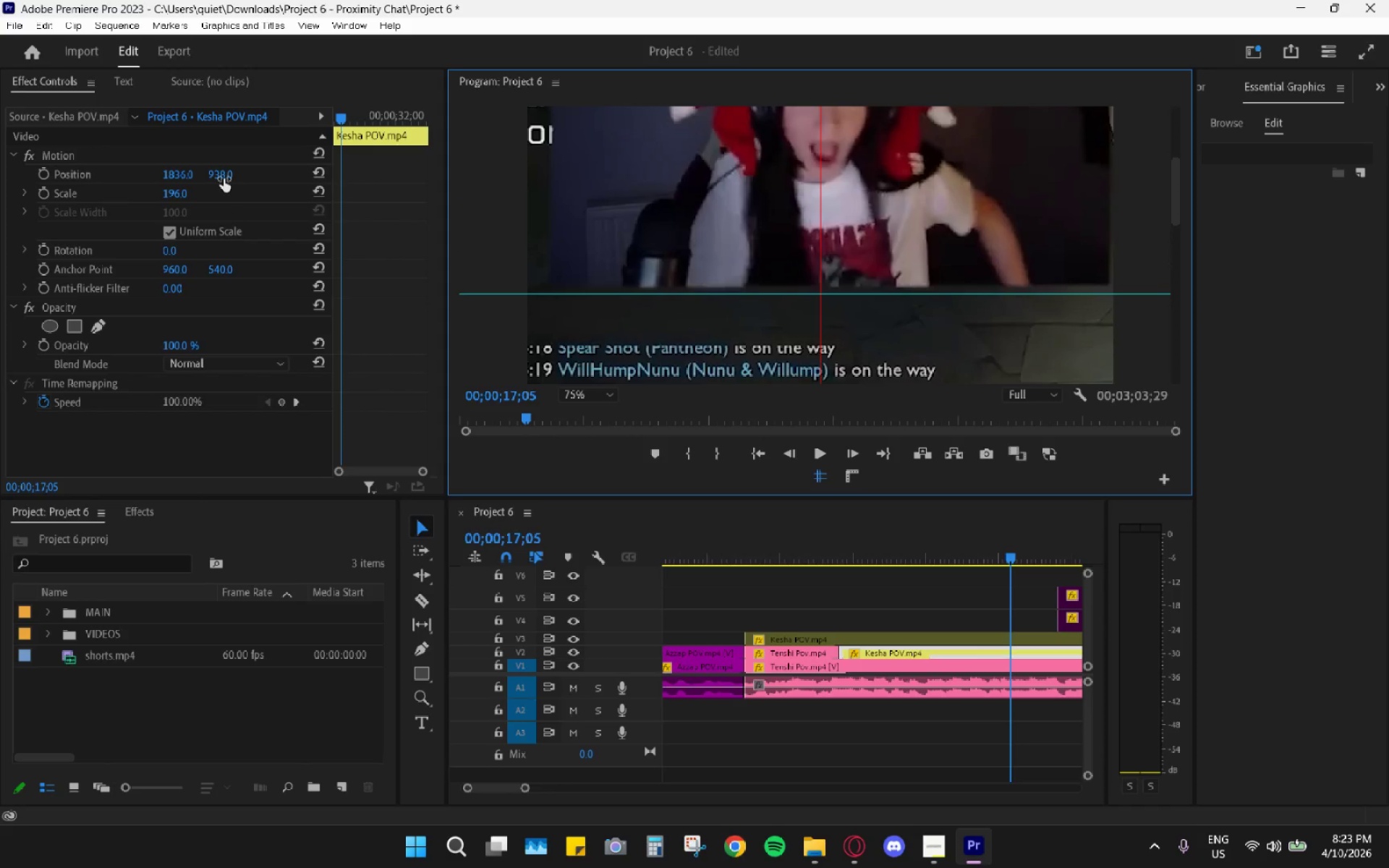 
left_click_drag(start_coordinate=[219, 175], to_coordinate=[259, 161])
 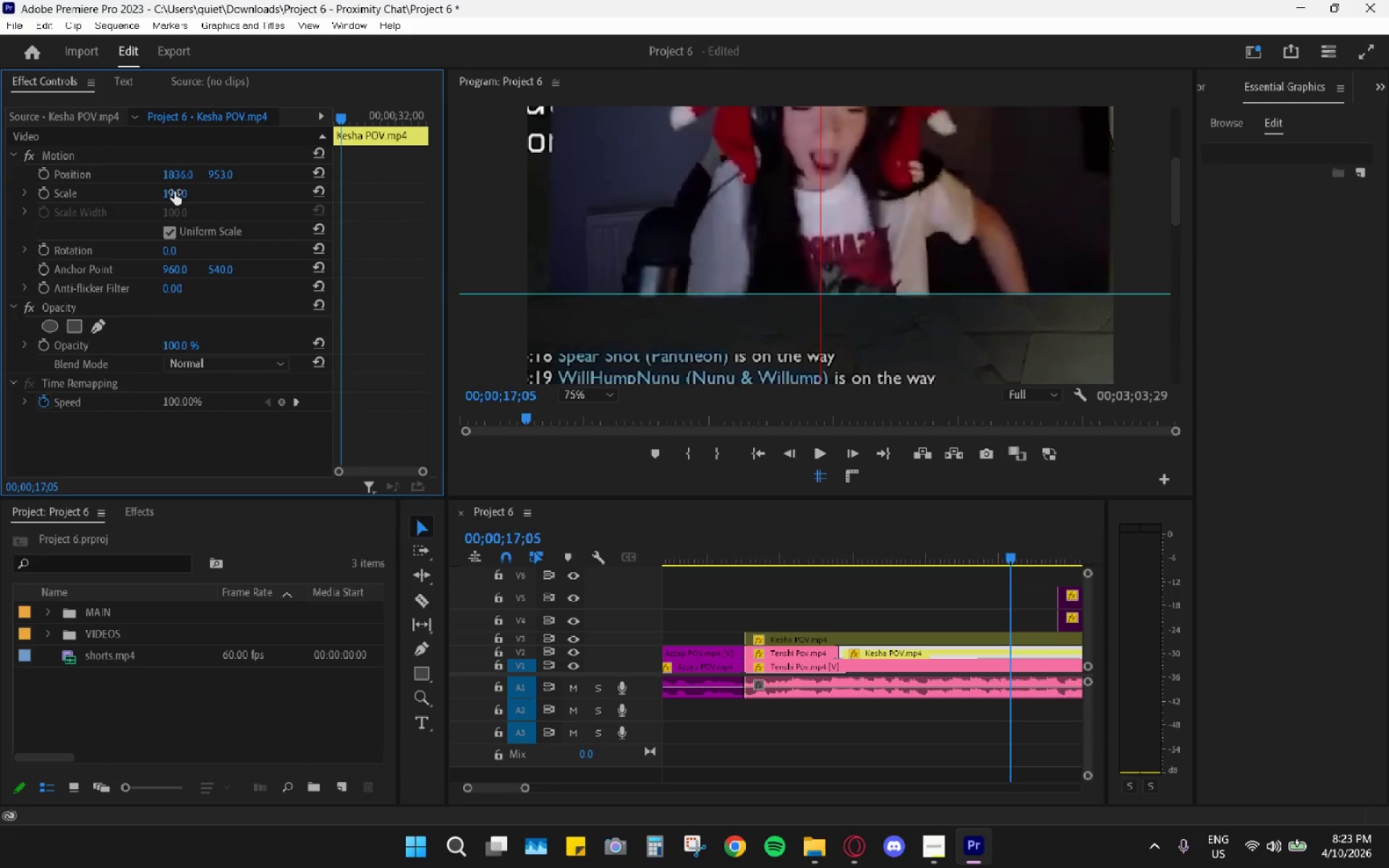 
left_click_drag(start_coordinate=[177, 194], to_coordinate=[203, 208])
 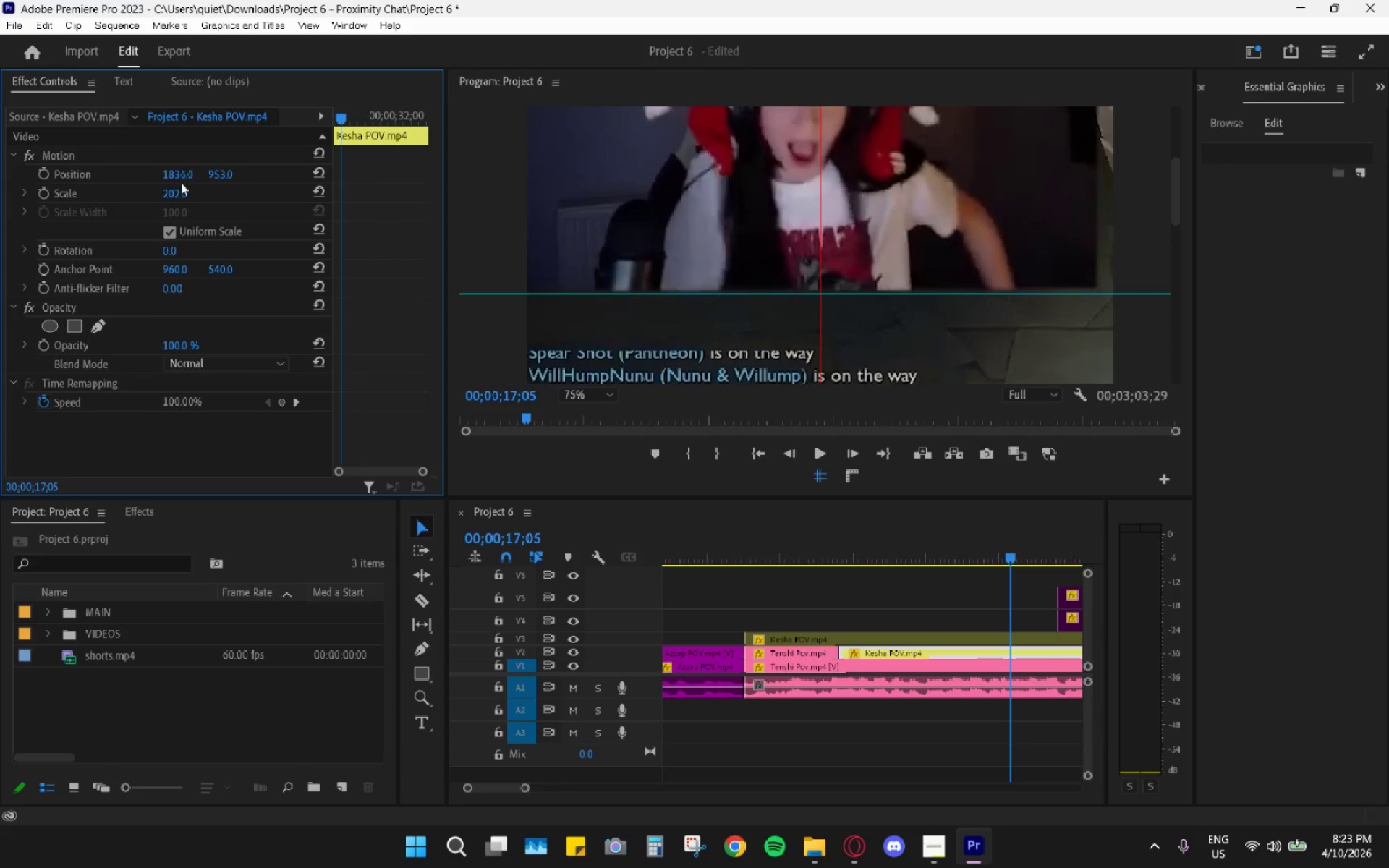 
left_click_drag(start_coordinate=[177, 172], to_coordinate=[224, 175])
 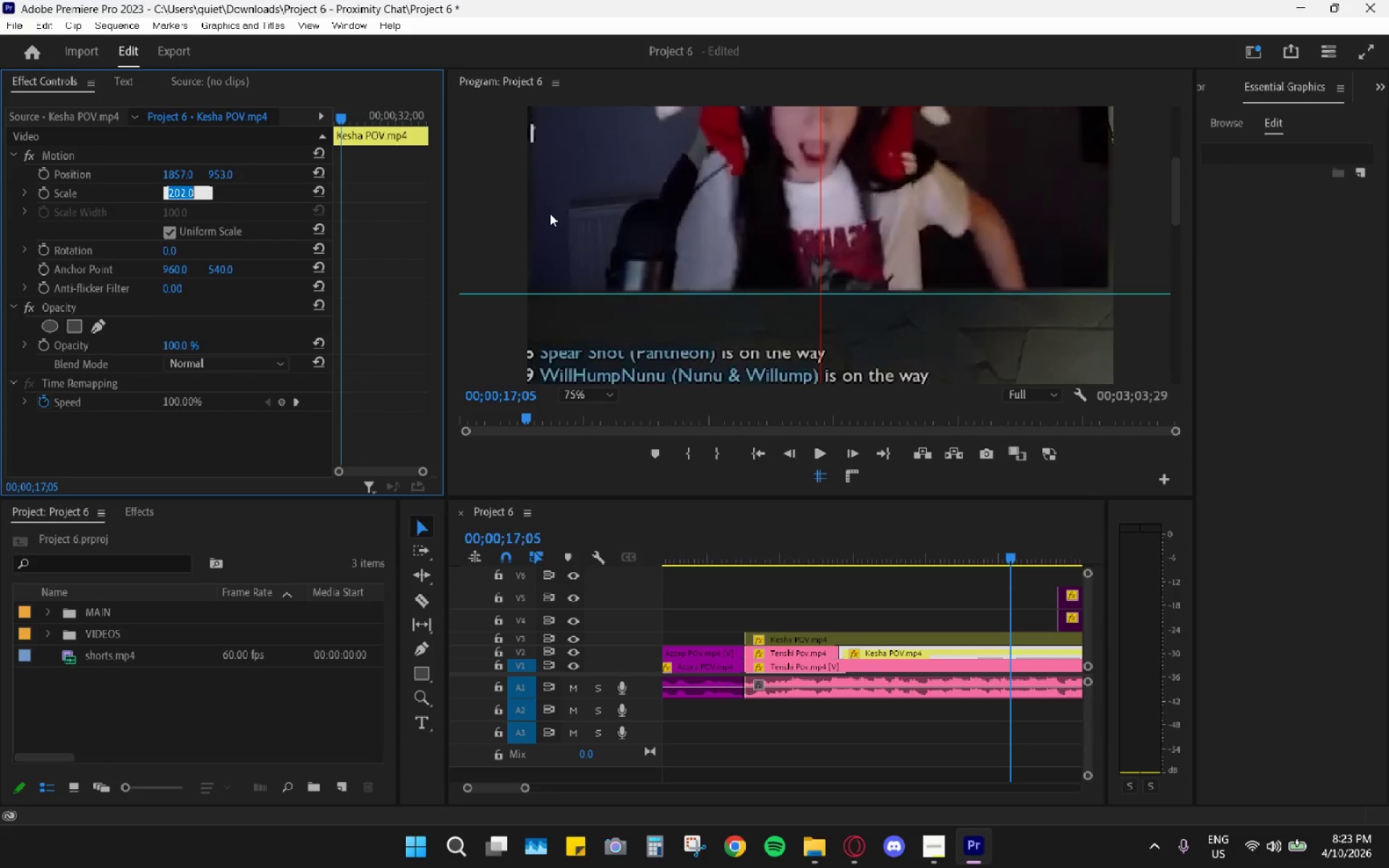 
key(Numpad2)
 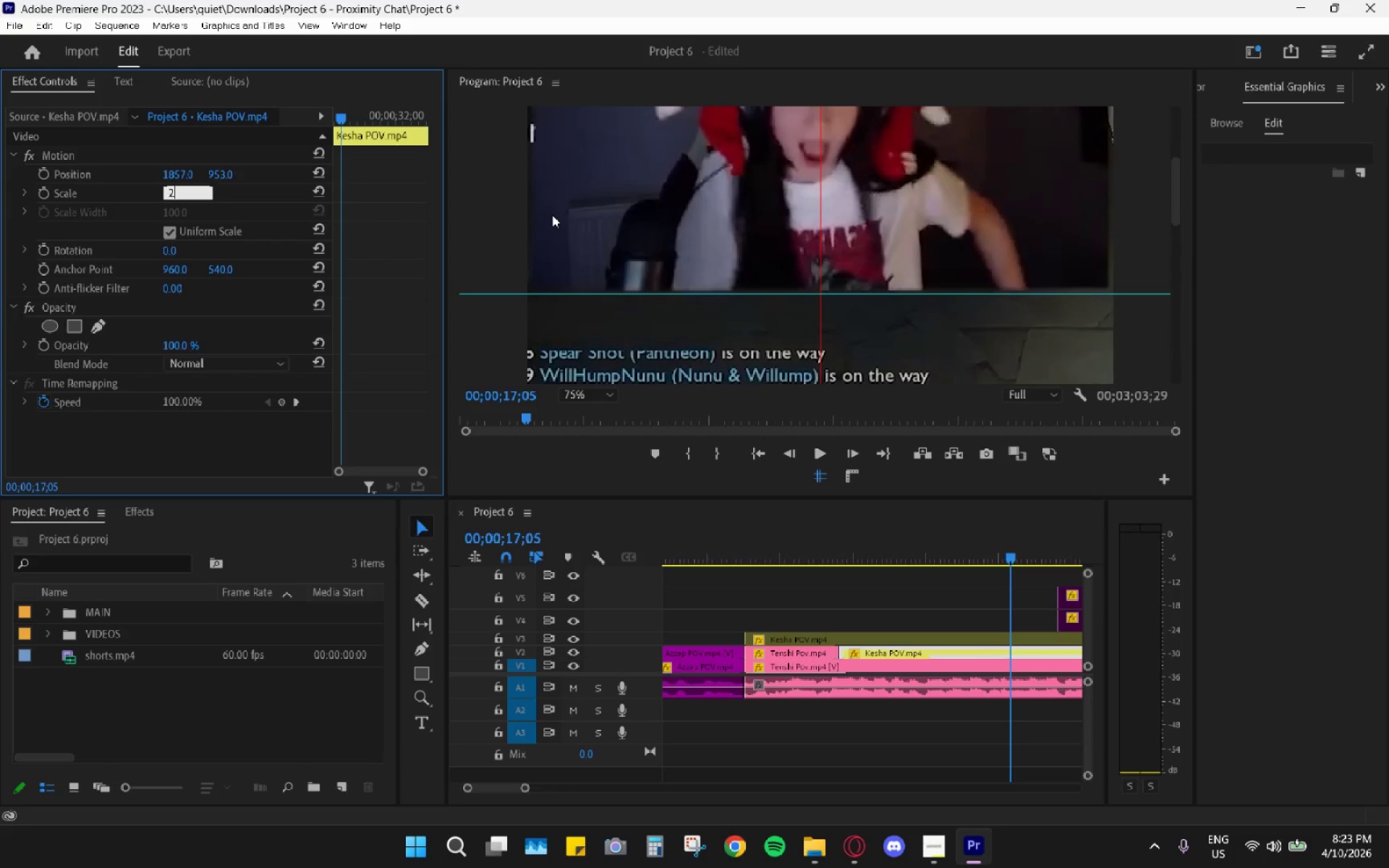 
key(Numpad2)
 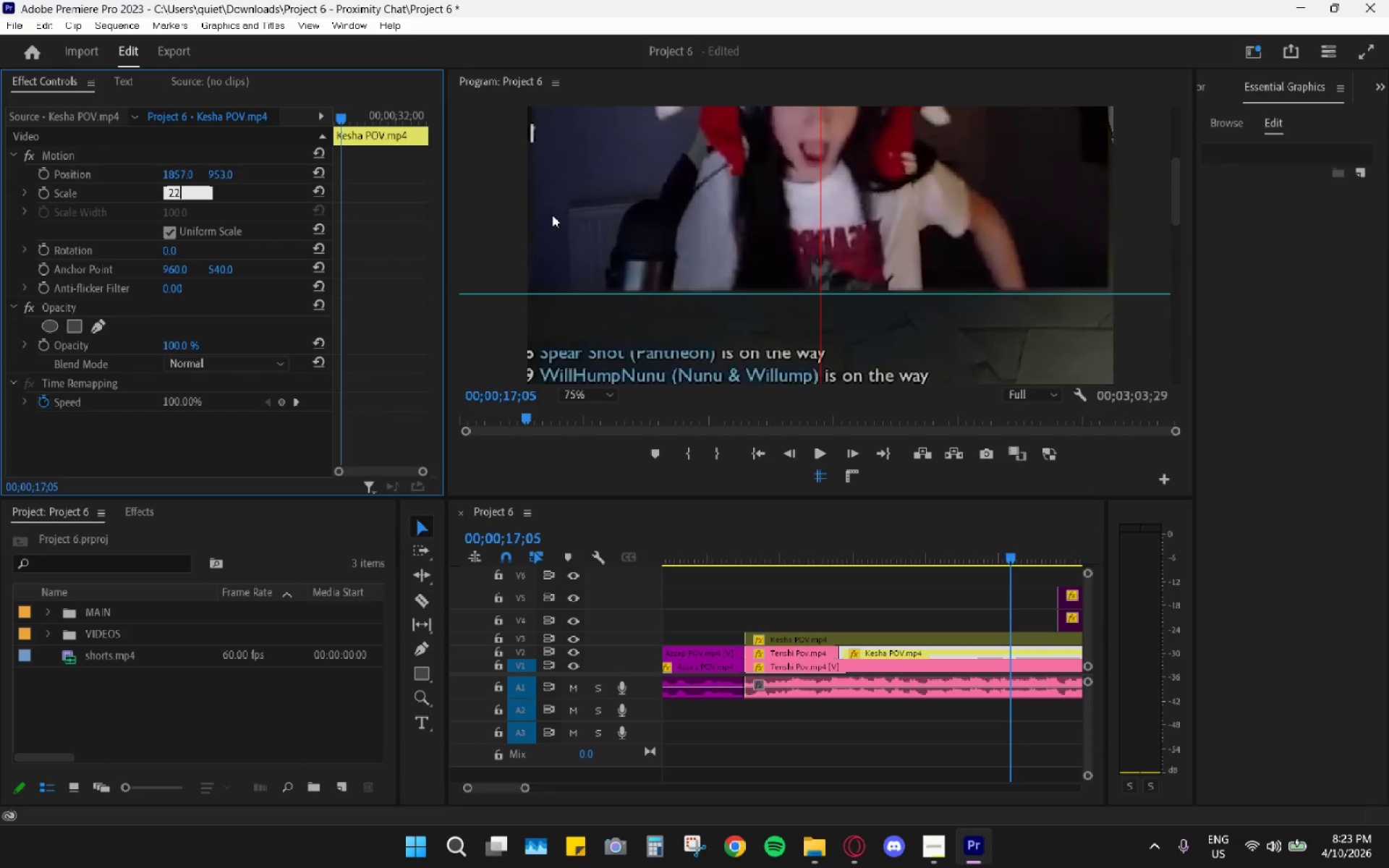 
key(Numpad0)
 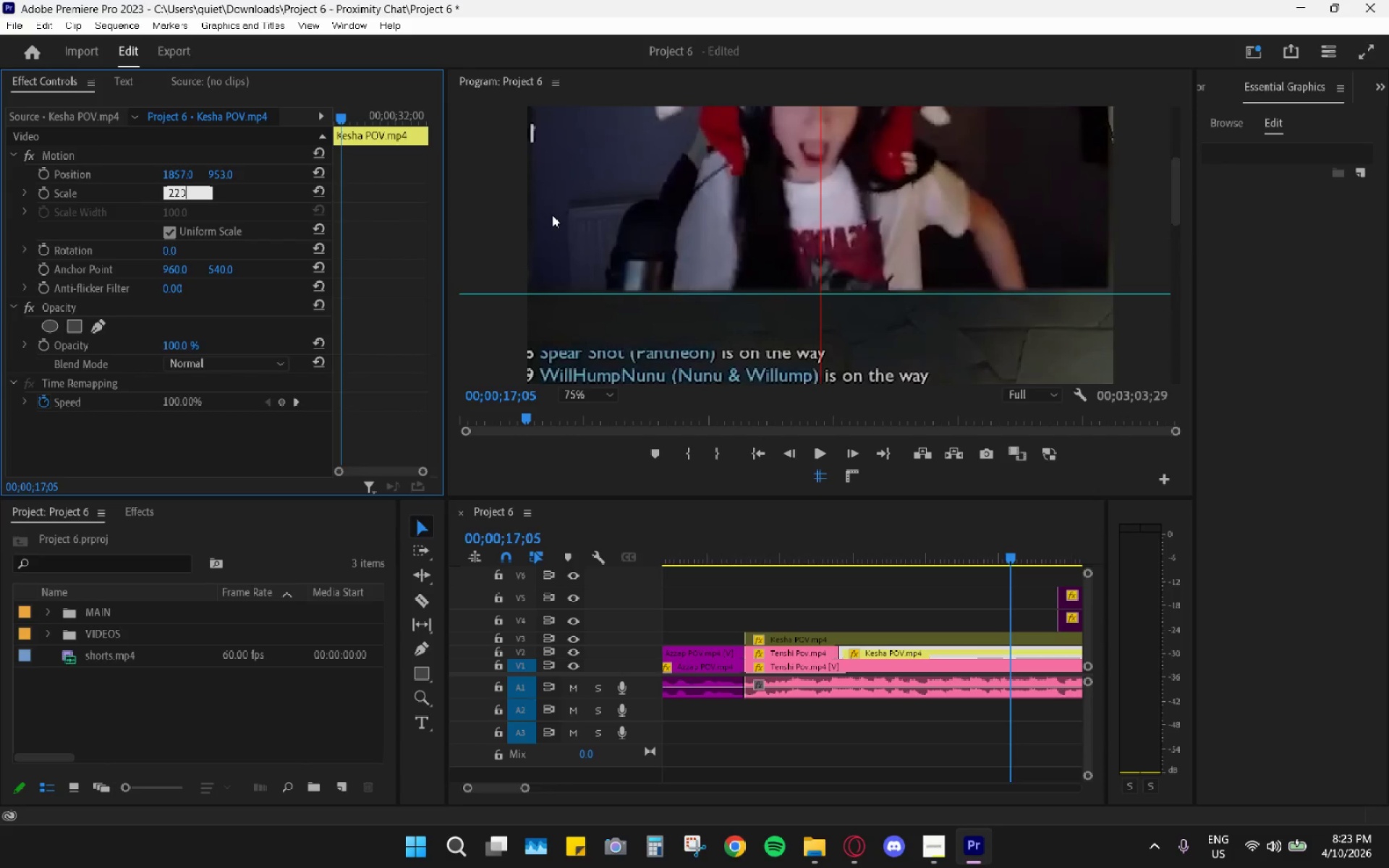 
key(Enter)
 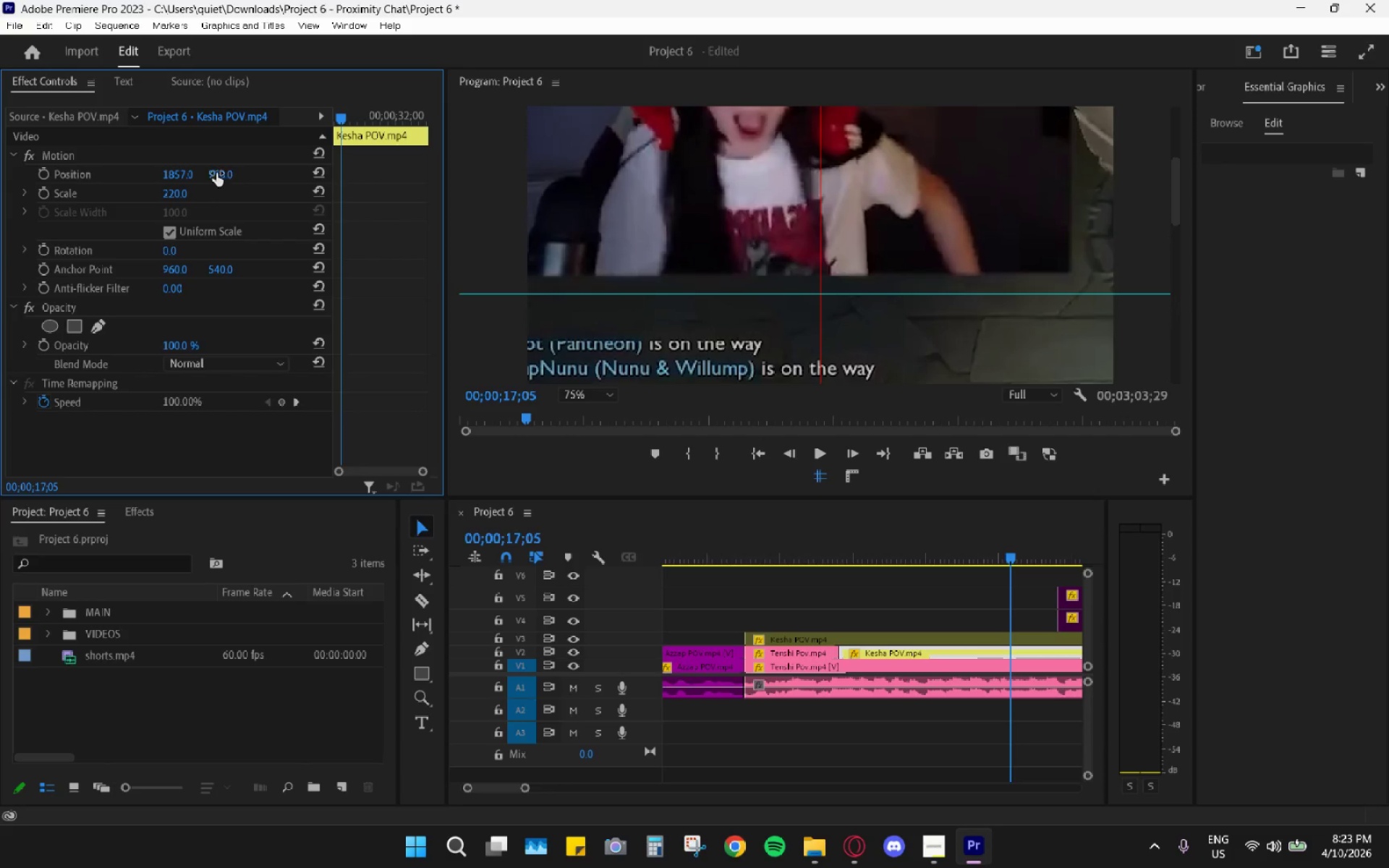 
left_click_drag(start_coordinate=[217, 169], to_coordinate=[267, 161])
 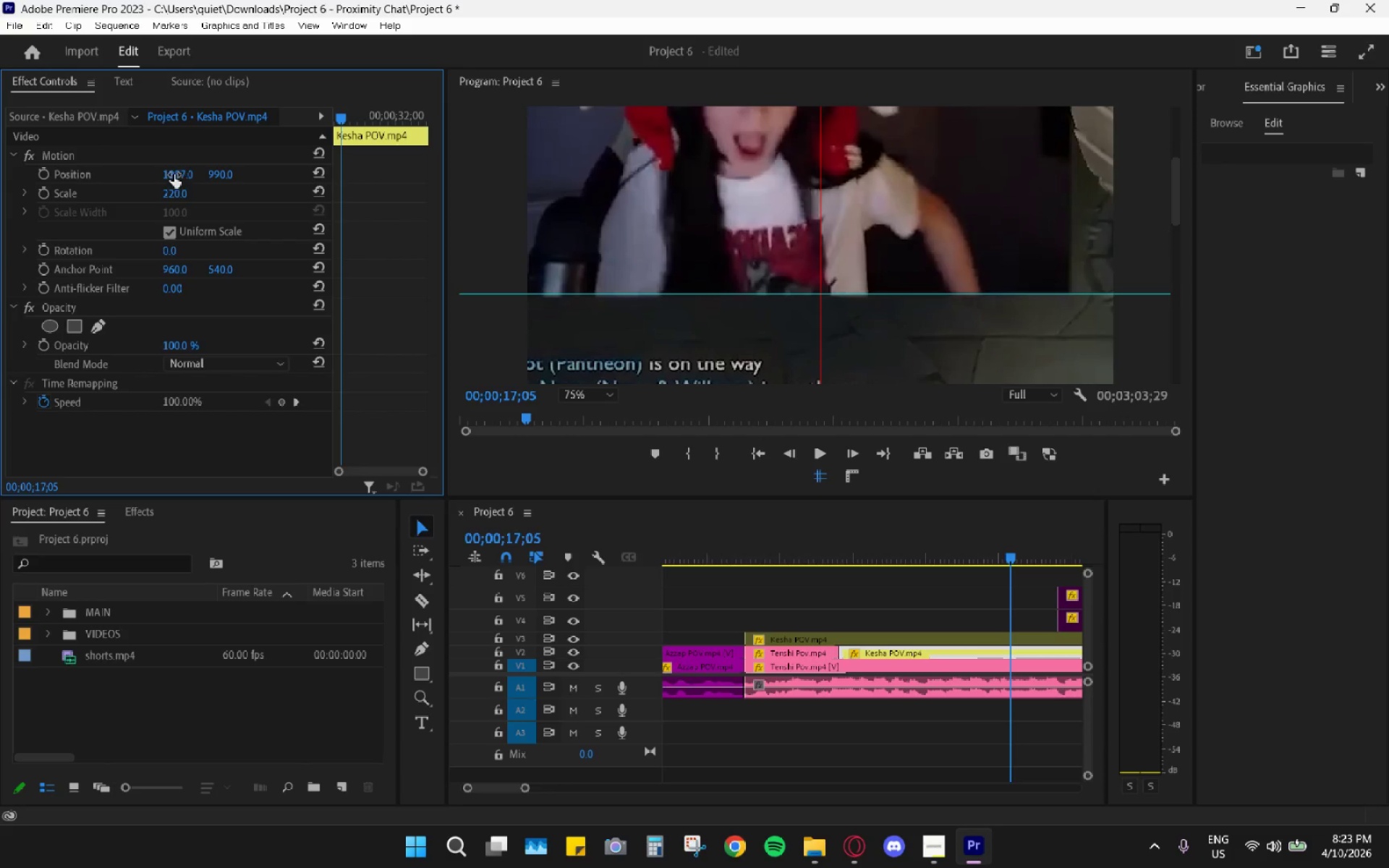 
left_click_drag(start_coordinate=[174, 174], to_coordinate=[244, 155])
 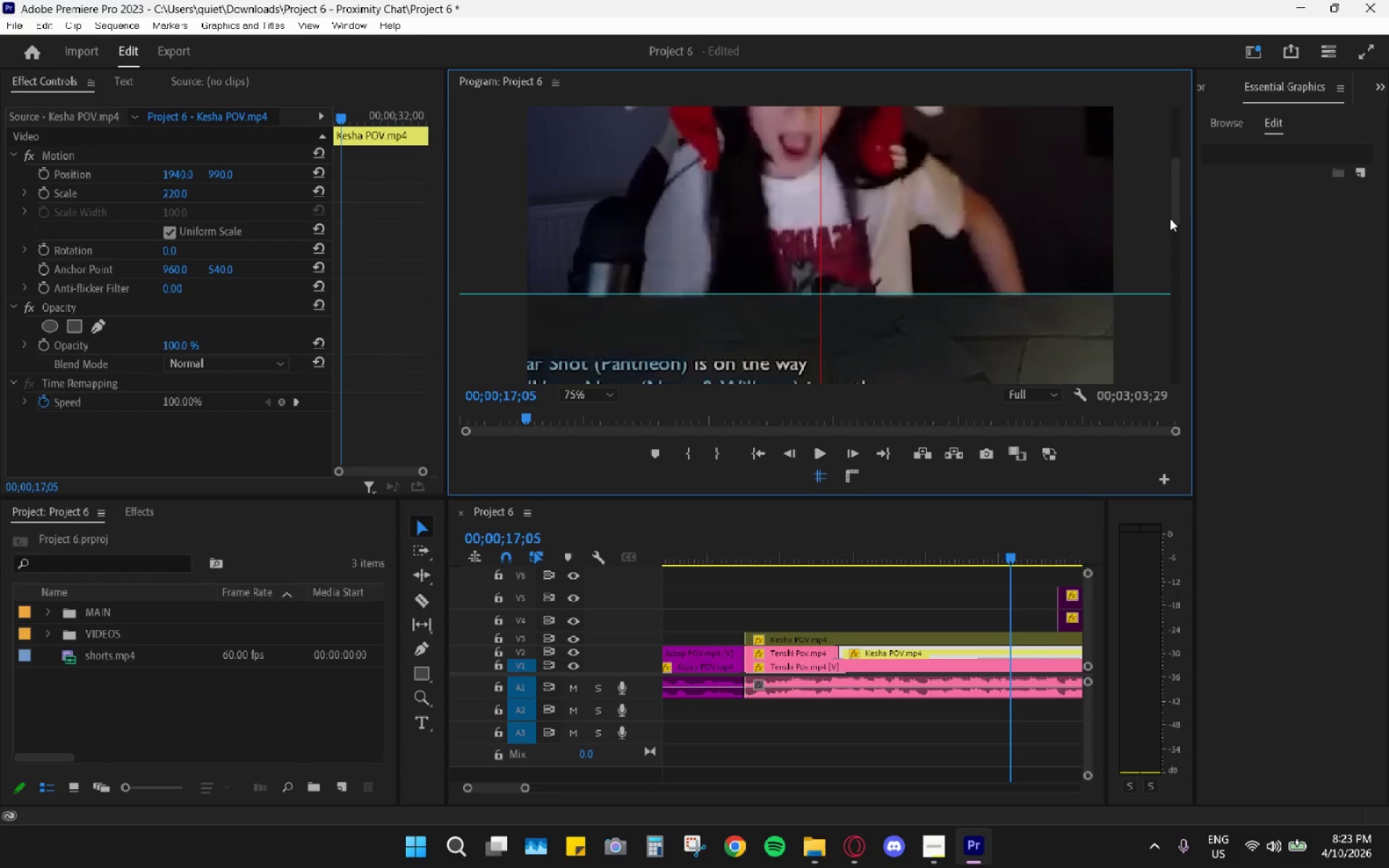 
left_click_drag(start_coordinate=[1176, 212], to_coordinate=[1180, 215])
 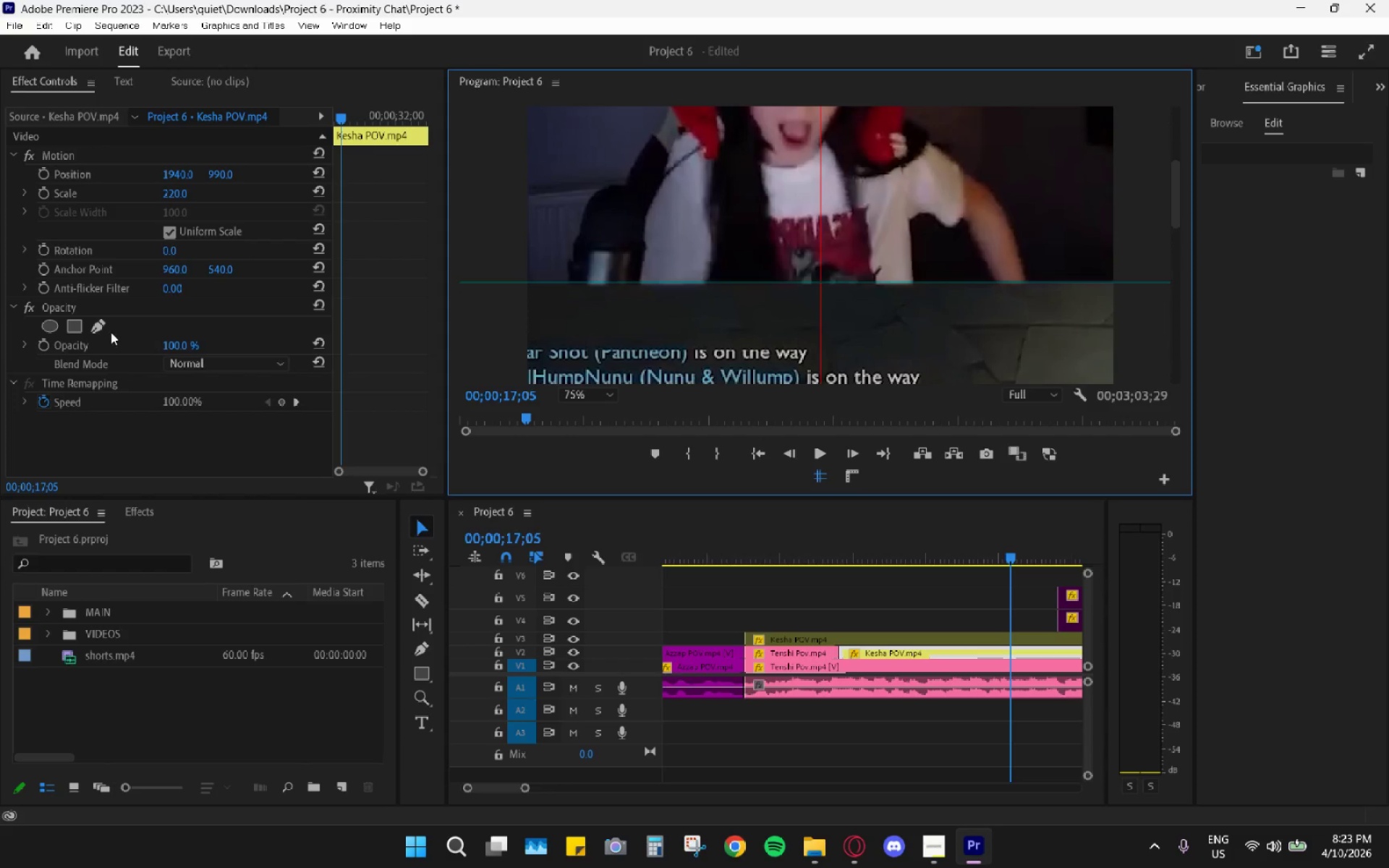 
left_click([75, 326])
 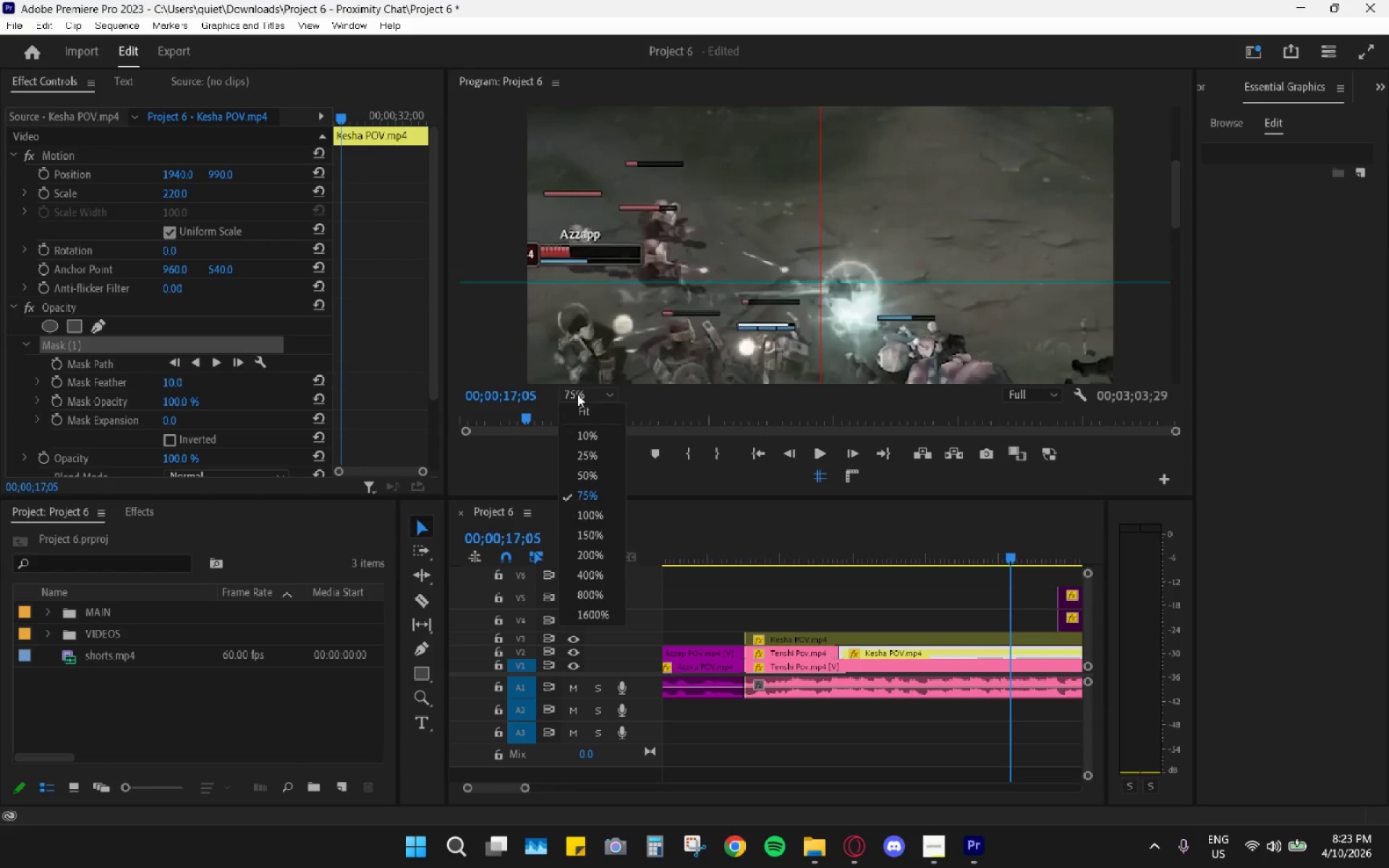 
wait(5.61)
 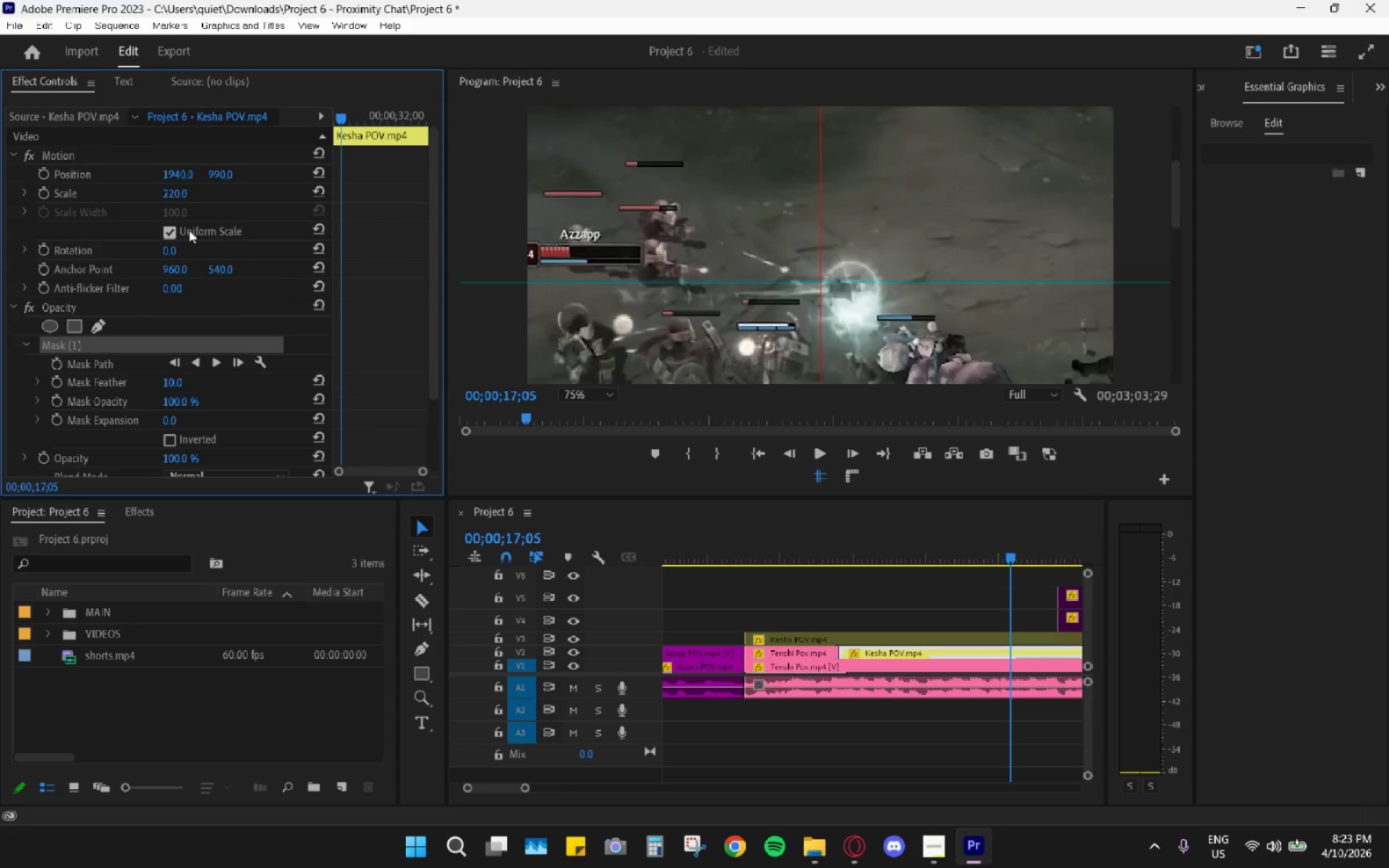 
left_click_drag(start_coordinate=[1045, 234], to_coordinate=[838, 137])
 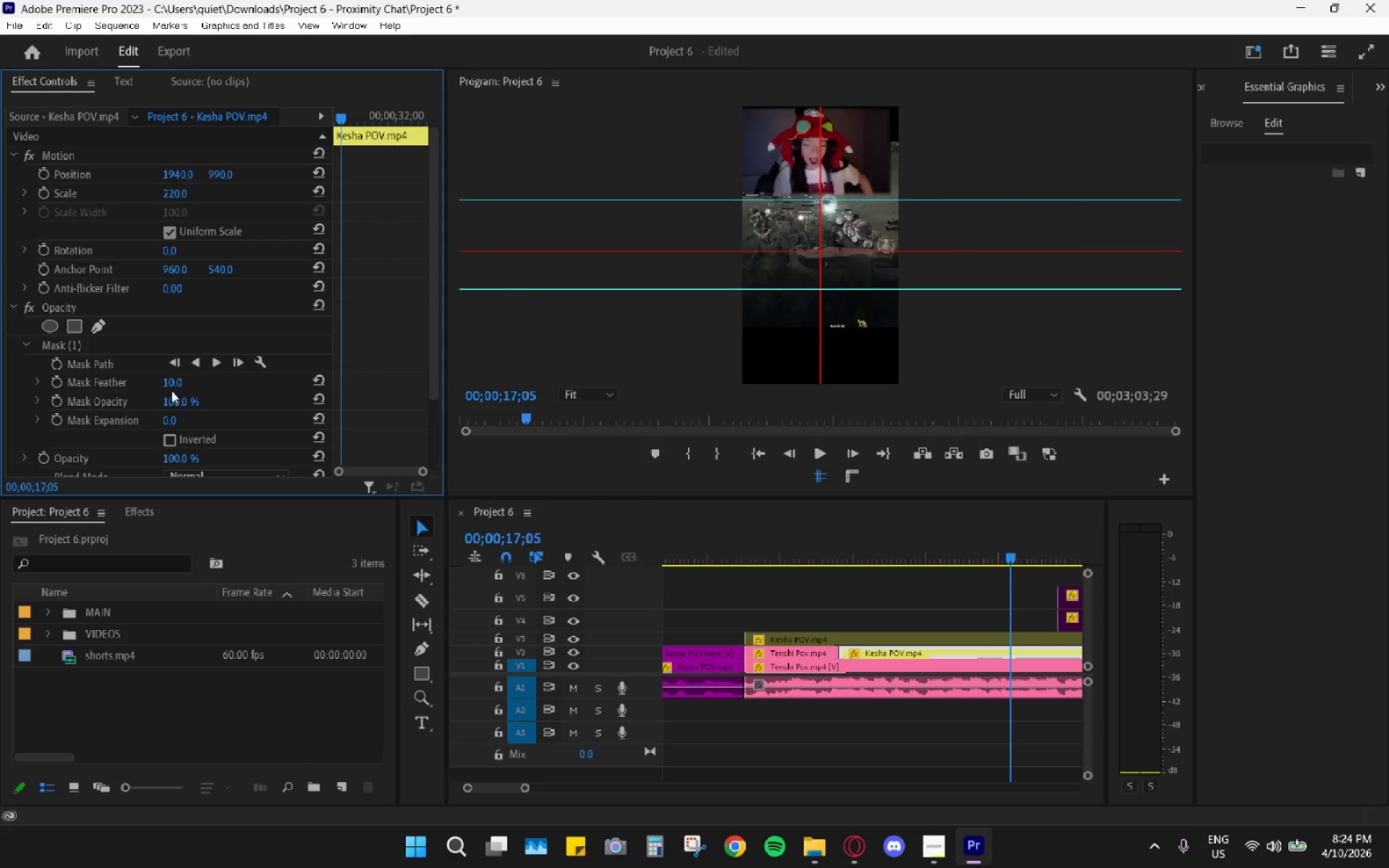 
left_click_drag(start_coordinate=[169, 388], to_coordinate=[41, 385])
 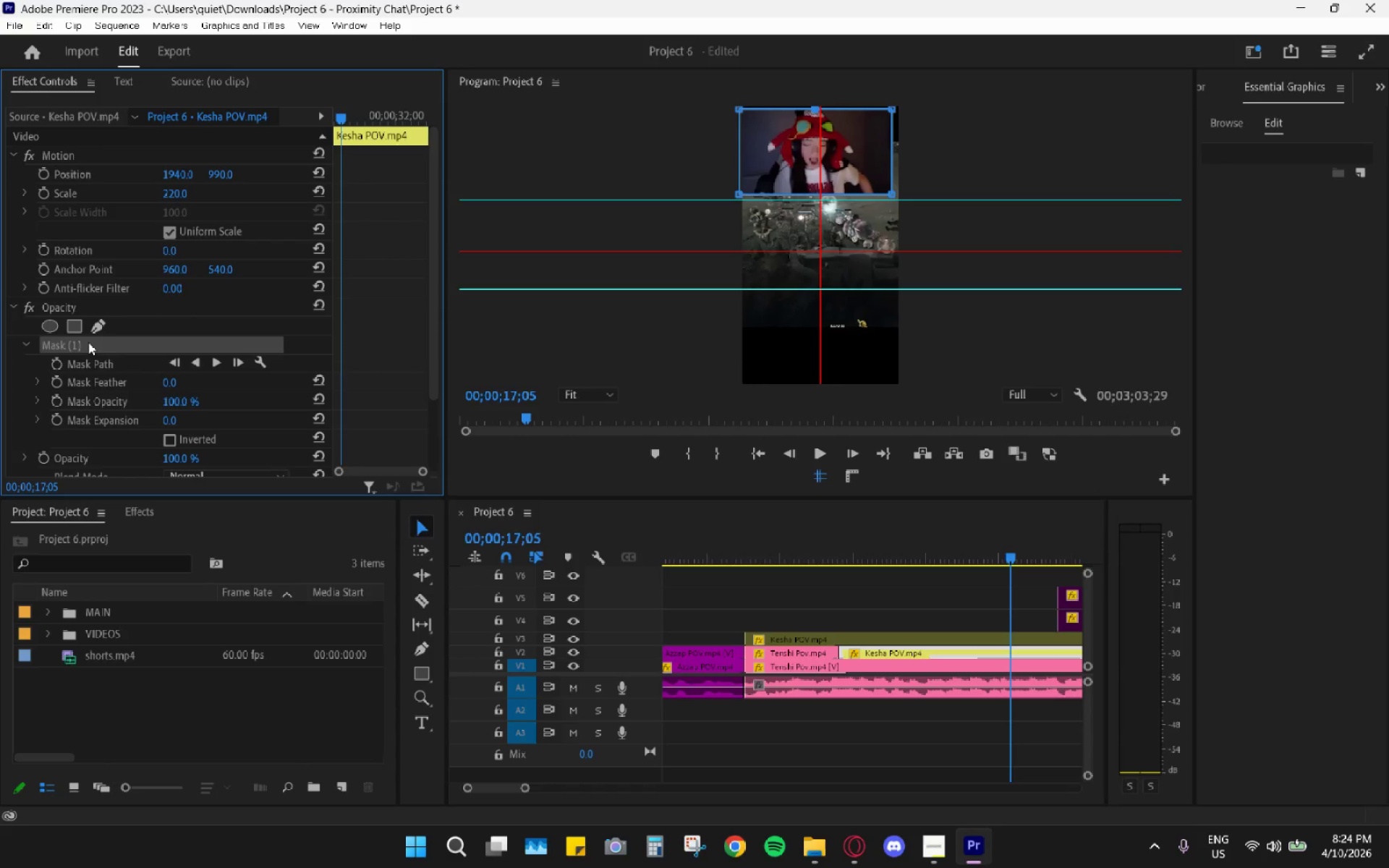 
left_click_drag(start_coordinate=[866, 137], to_coordinate=[865, 142])
 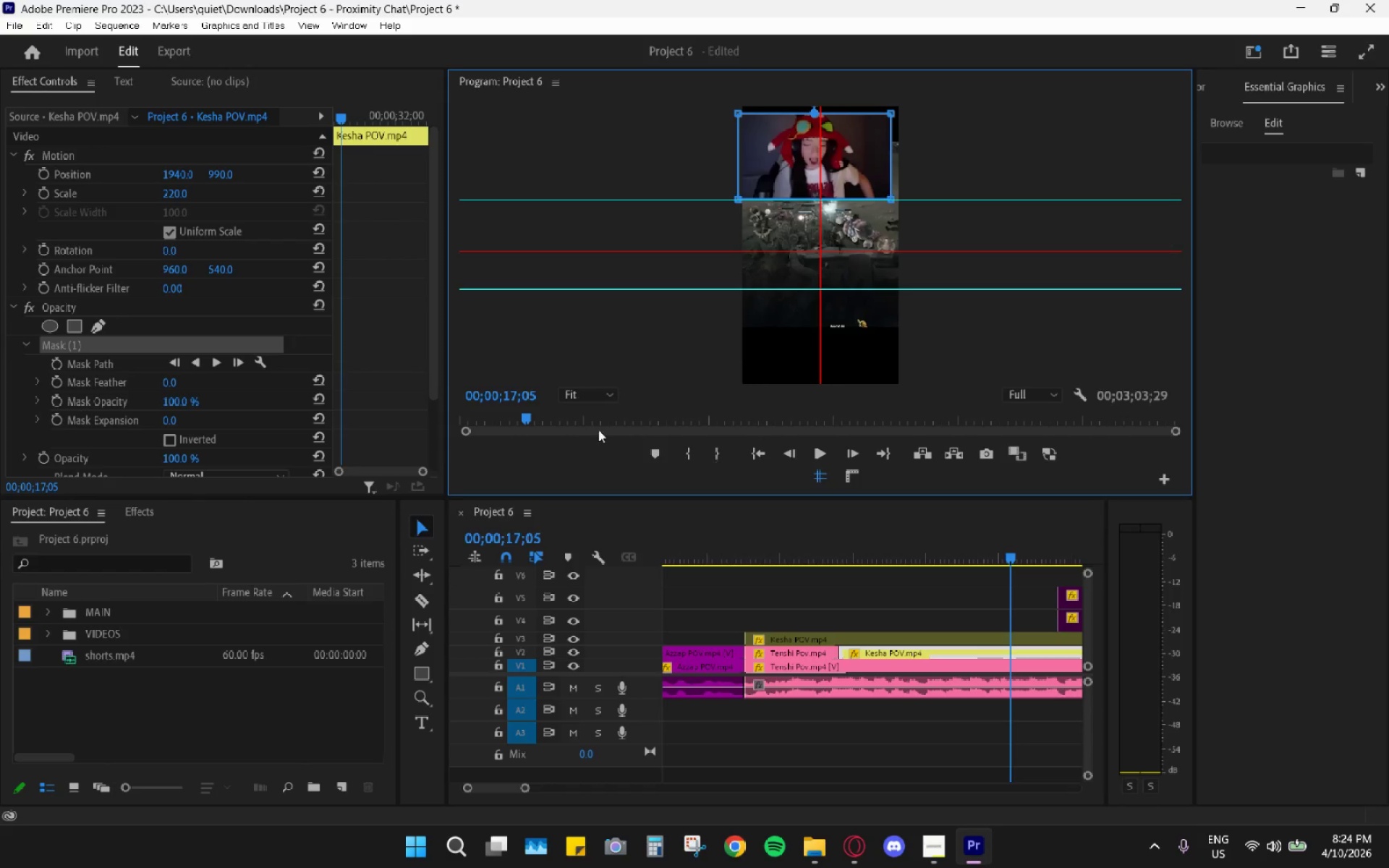 
left_click([593, 404])
 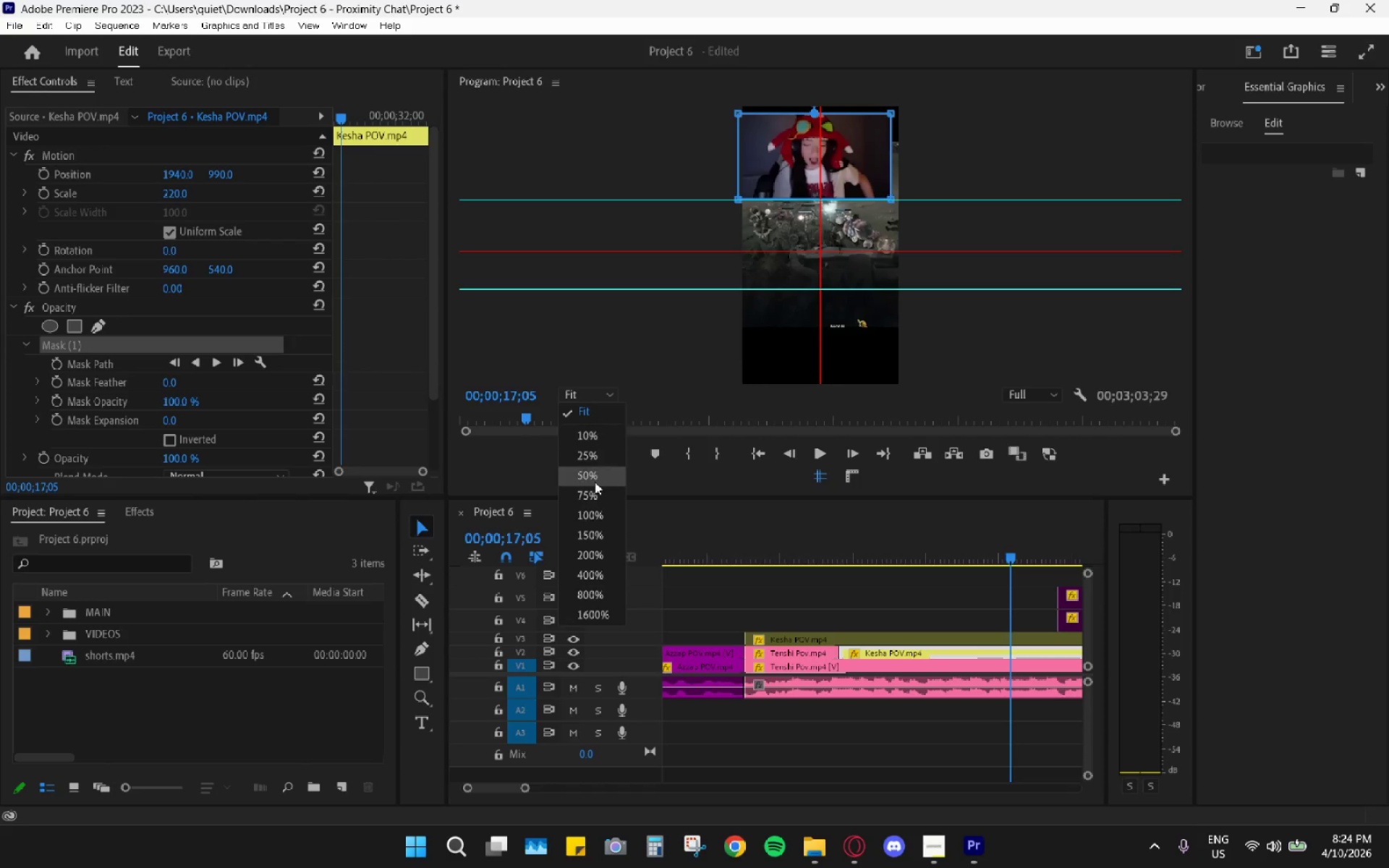 
left_click([593, 496])
 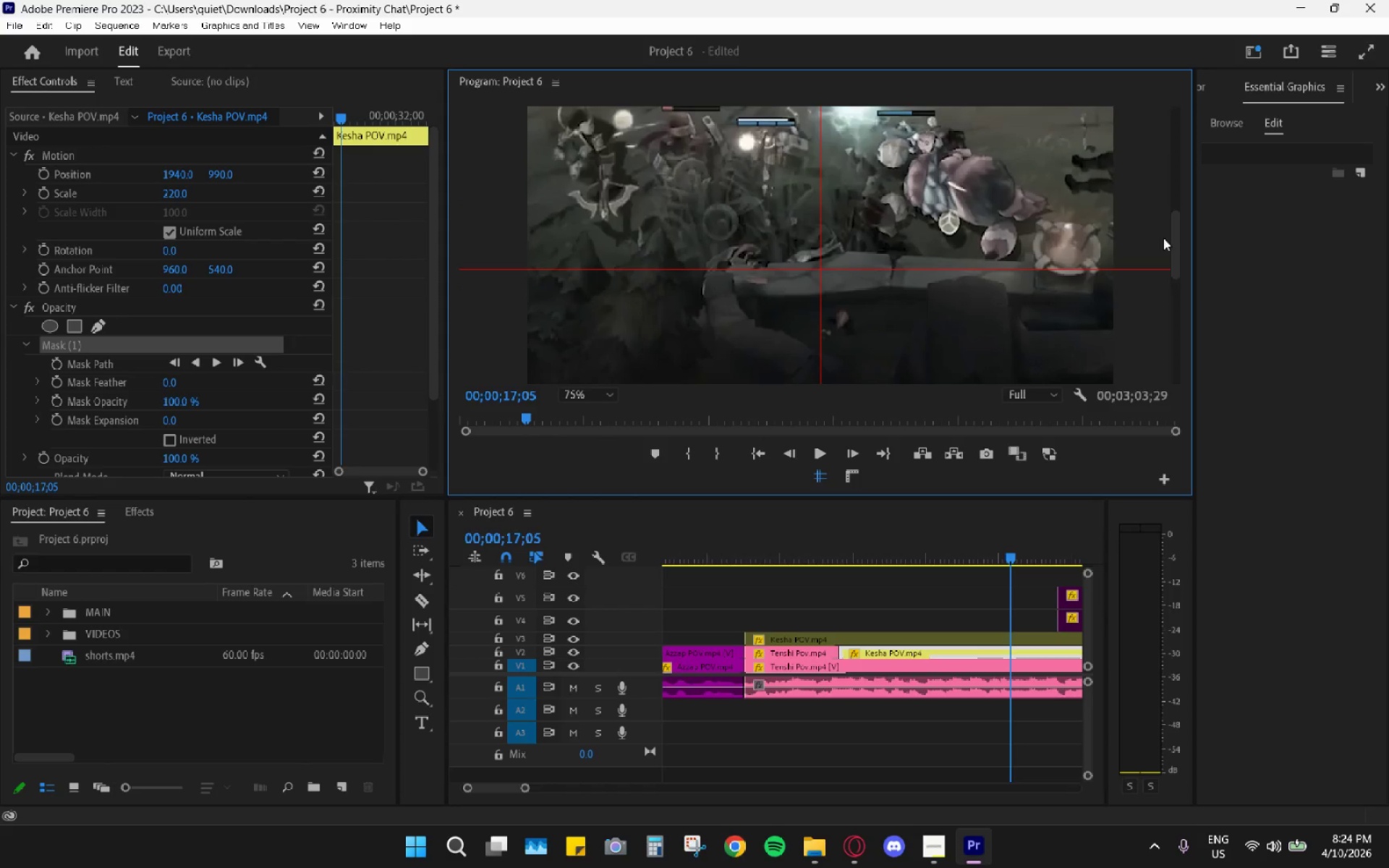 
left_click_drag(start_coordinate=[1174, 242], to_coordinate=[1184, 182])
 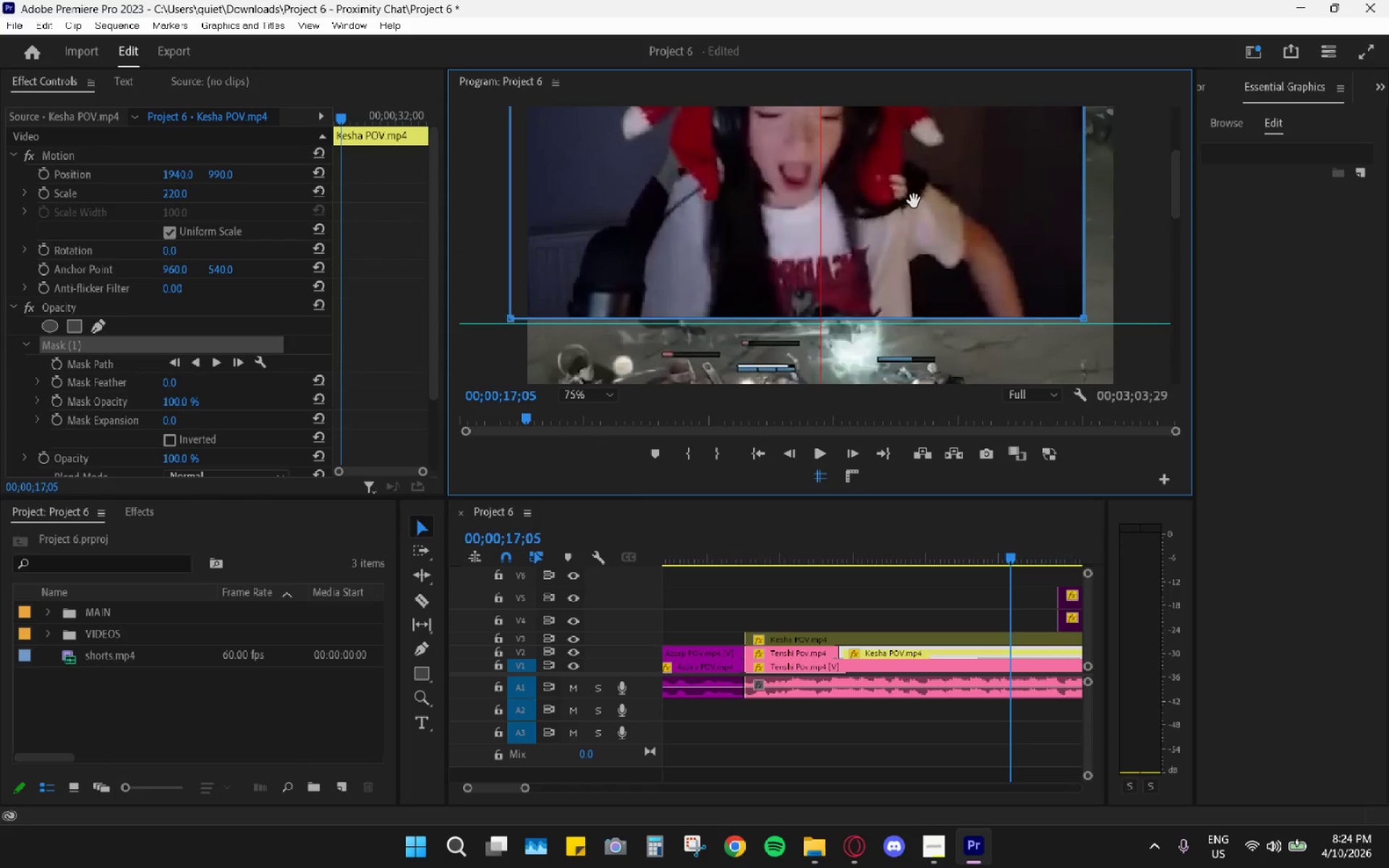 
left_click_drag(start_coordinate=[917, 201], to_coordinate=[919, 207])
 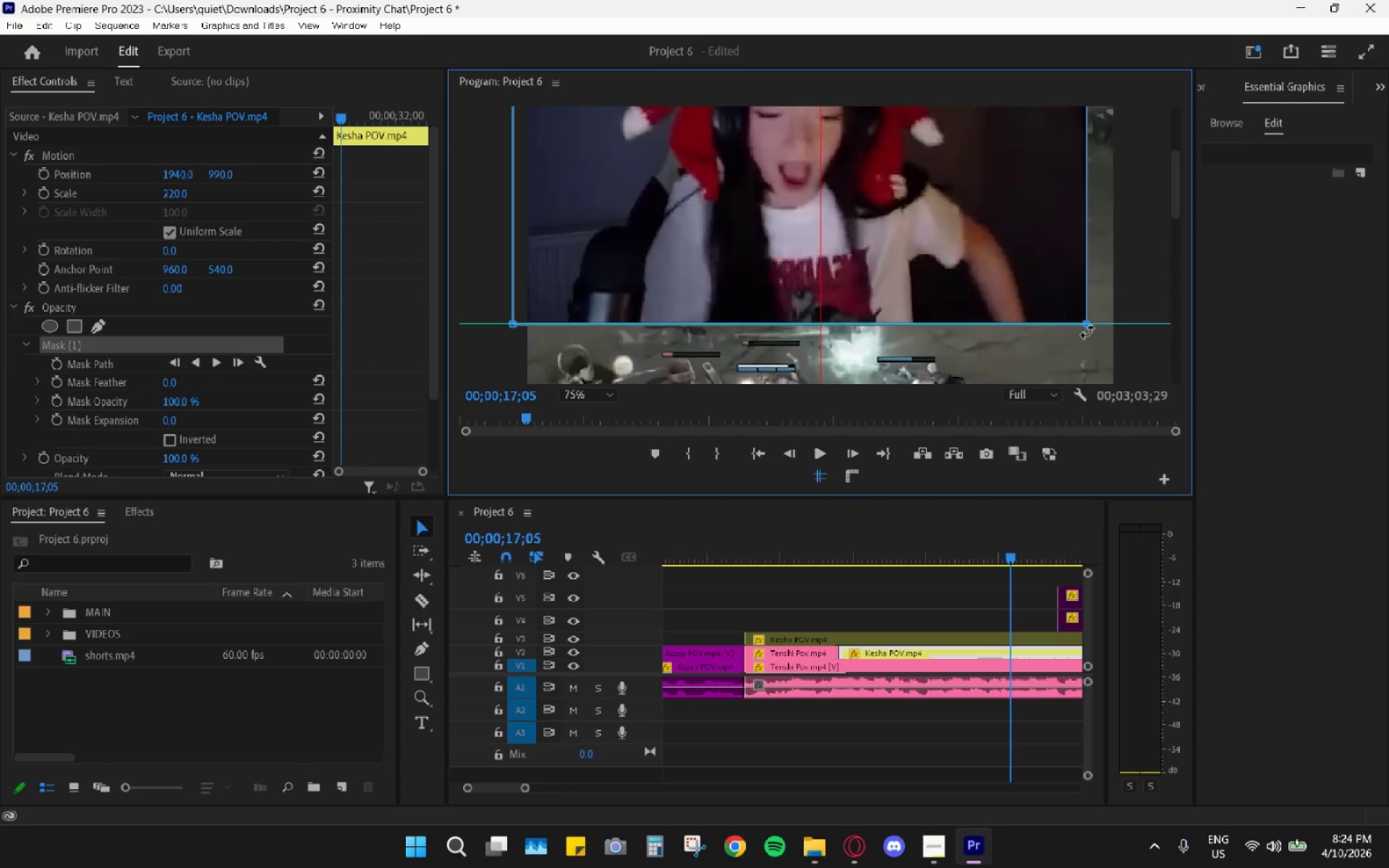 
wait(5.28)
 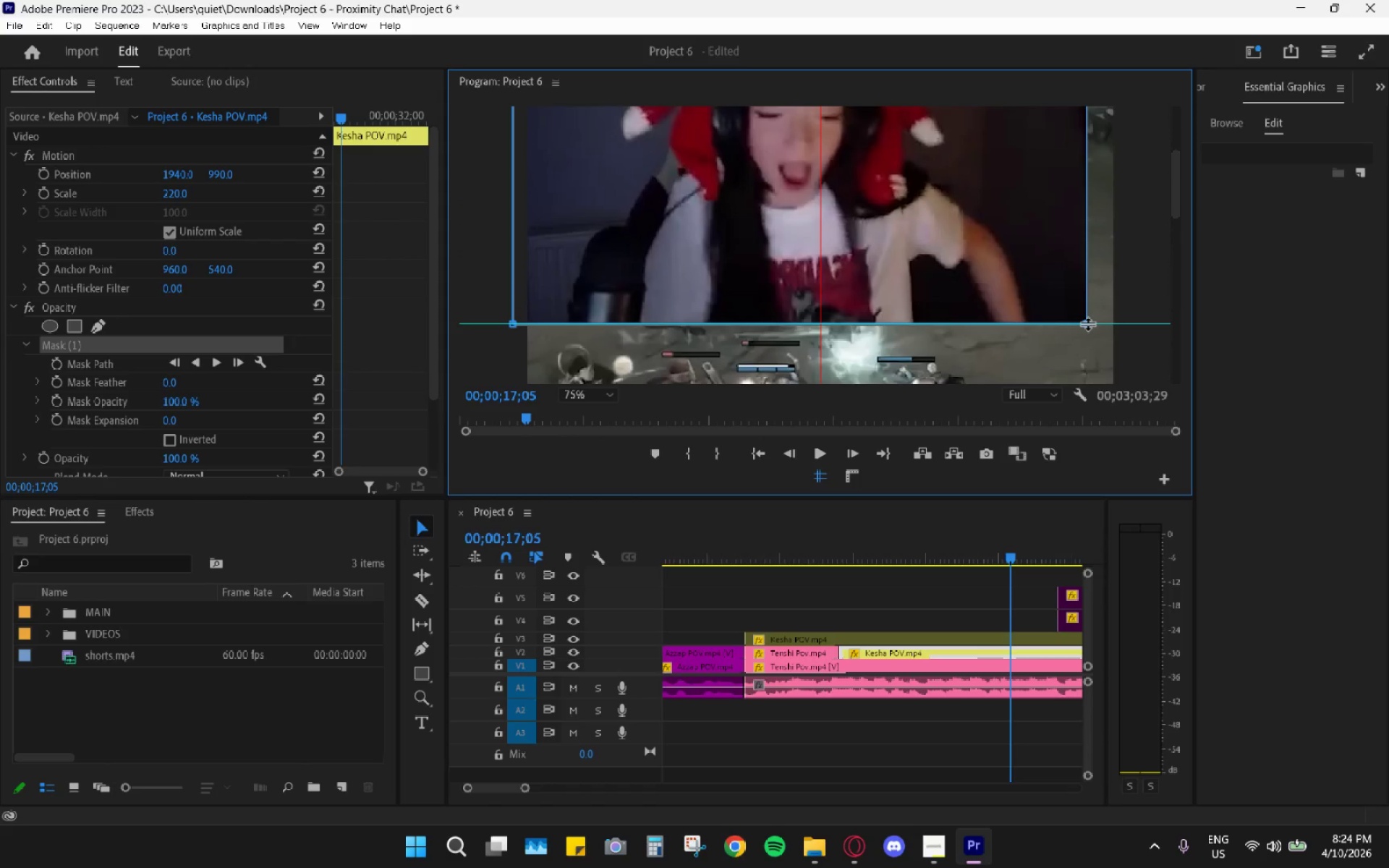 
left_click_drag(start_coordinate=[1086, 320], to_coordinate=[1126, 321])
 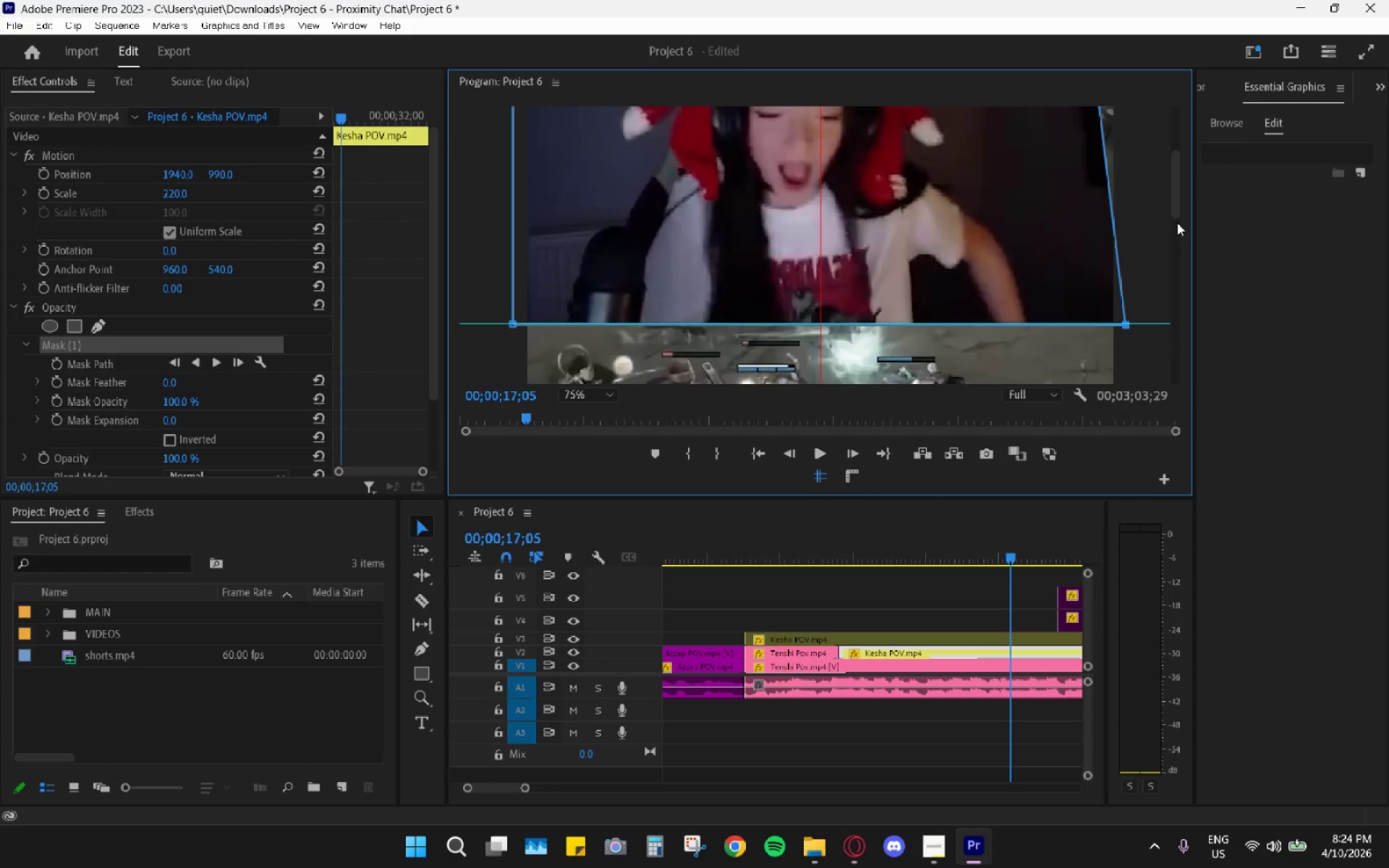 
left_click_drag(start_coordinate=[1177, 215], to_coordinate=[1168, 144])
 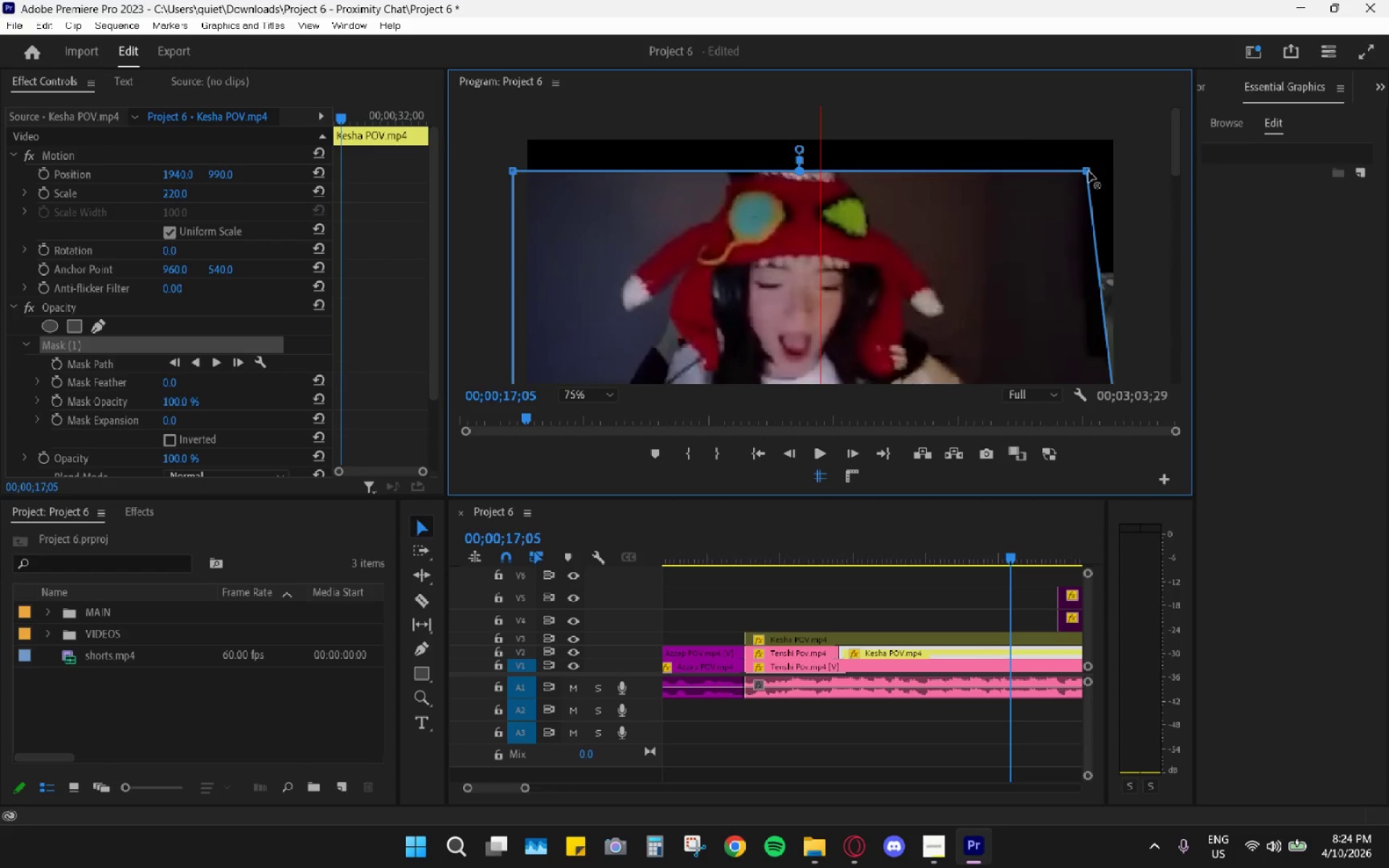 
left_click_drag(start_coordinate=[1084, 171], to_coordinate=[1121, 135])
 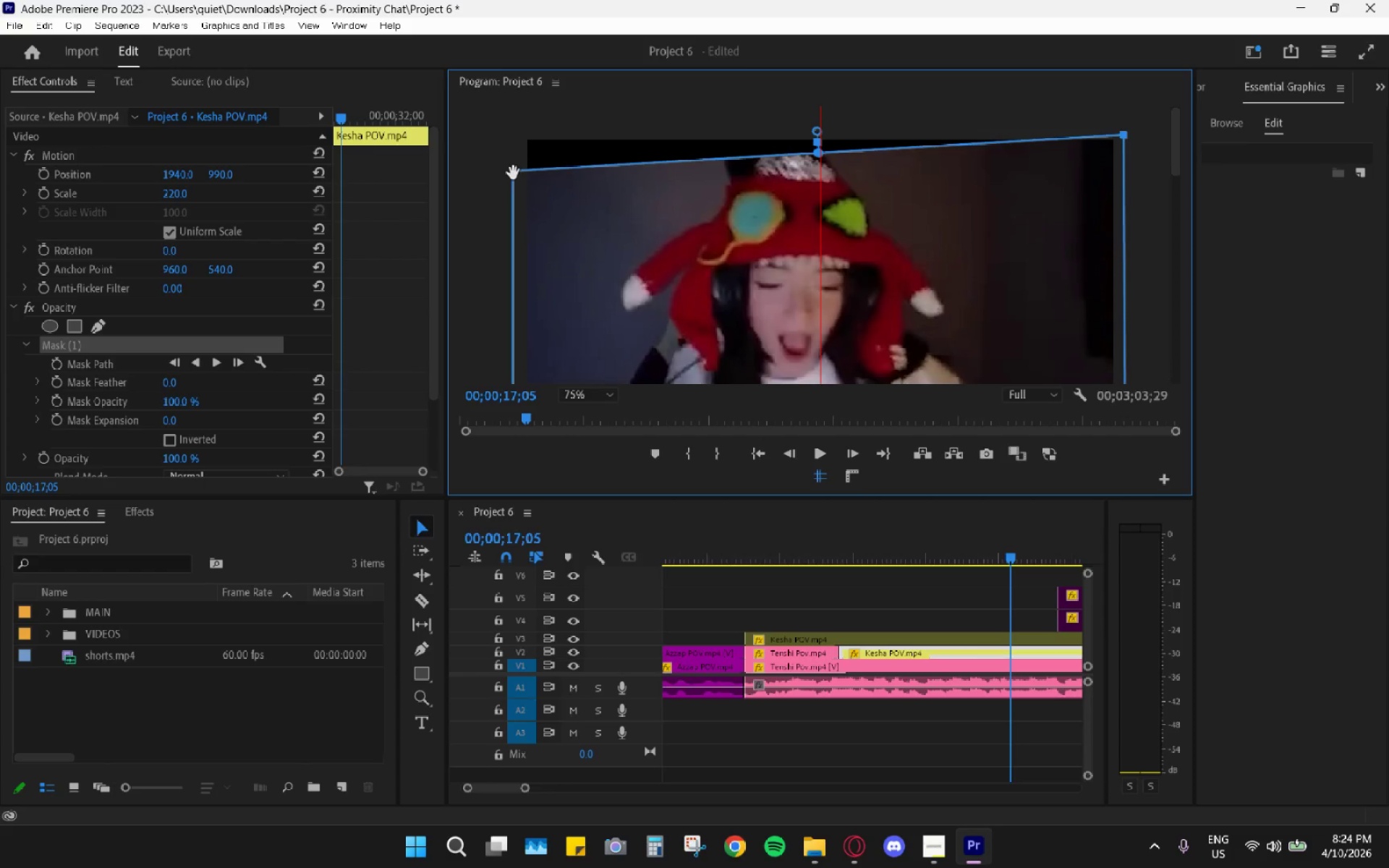 
left_click_drag(start_coordinate=[509, 169], to_coordinate=[512, 129])
 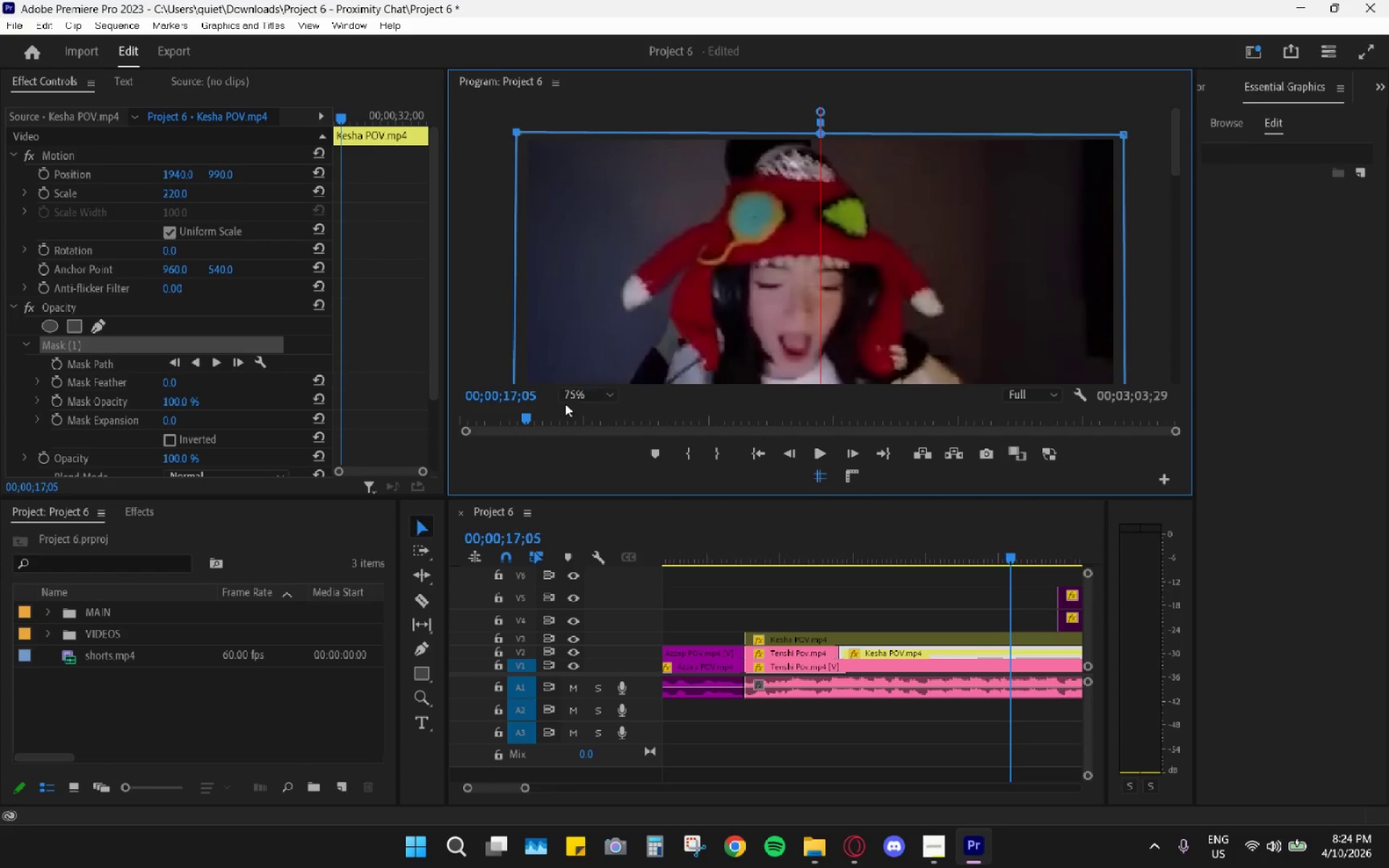 
double_click([587, 411])
 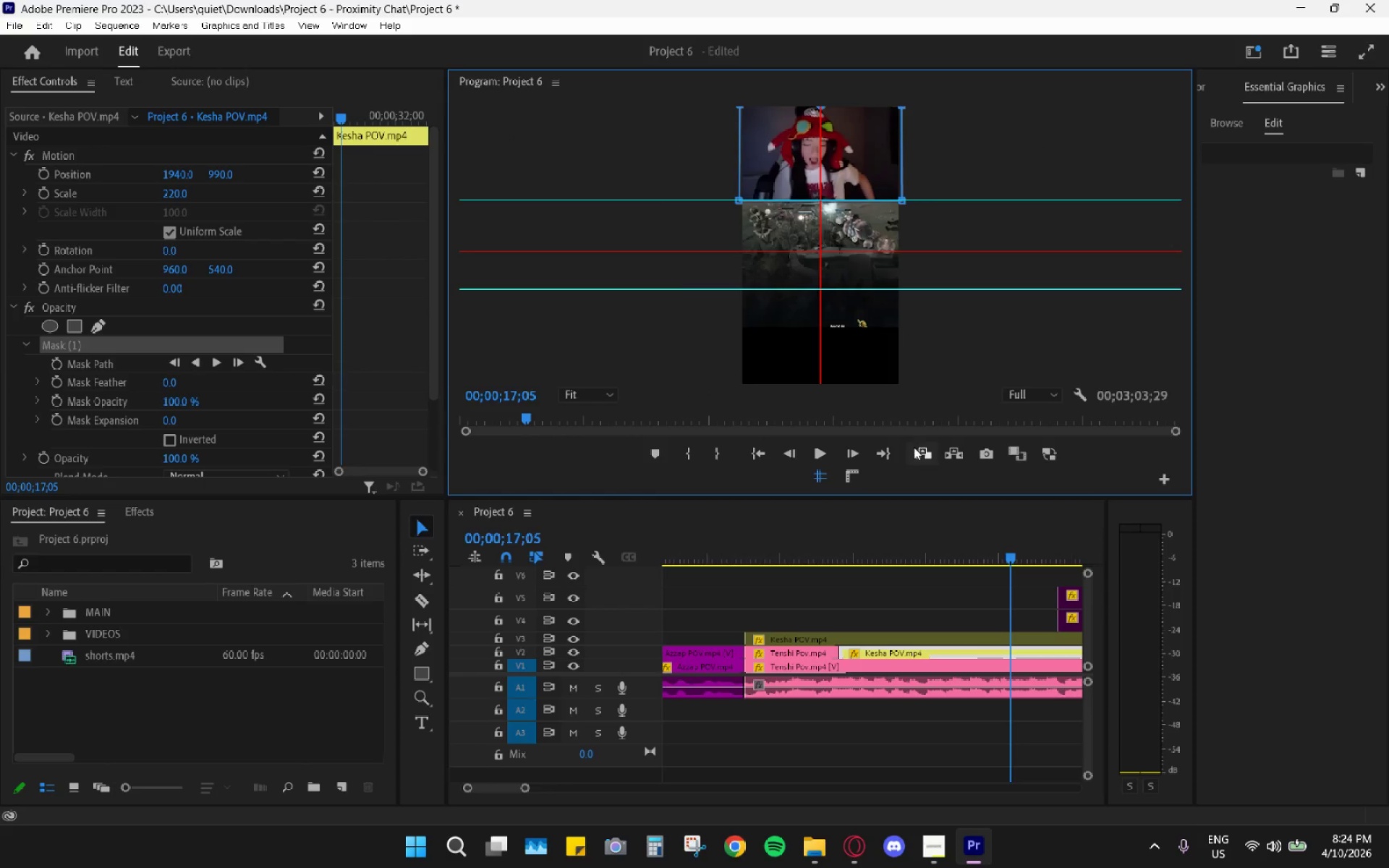 
left_click_drag(start_coordinate=[825, 548], to_coordinate=[754, 550])
 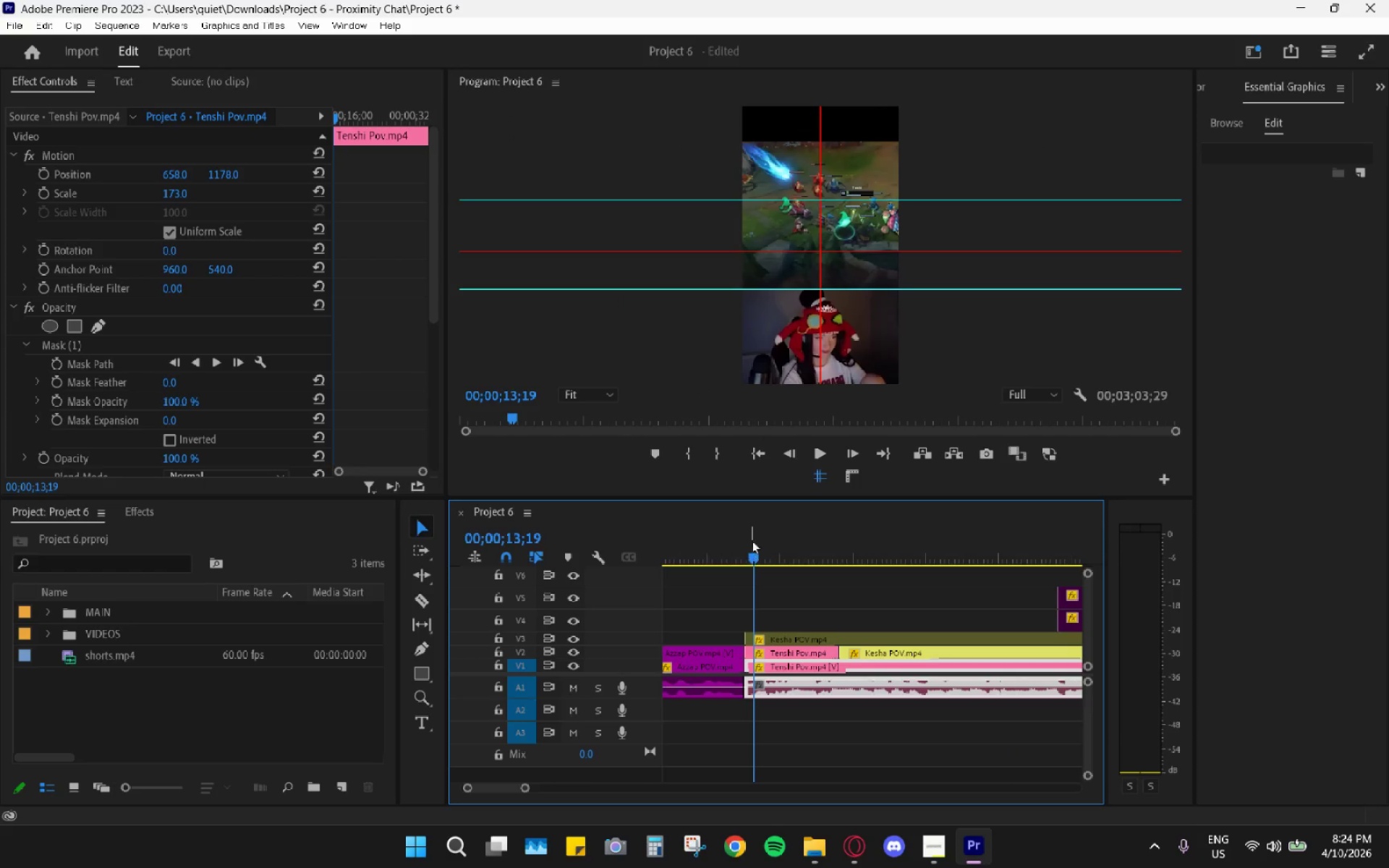 
key(Space)
 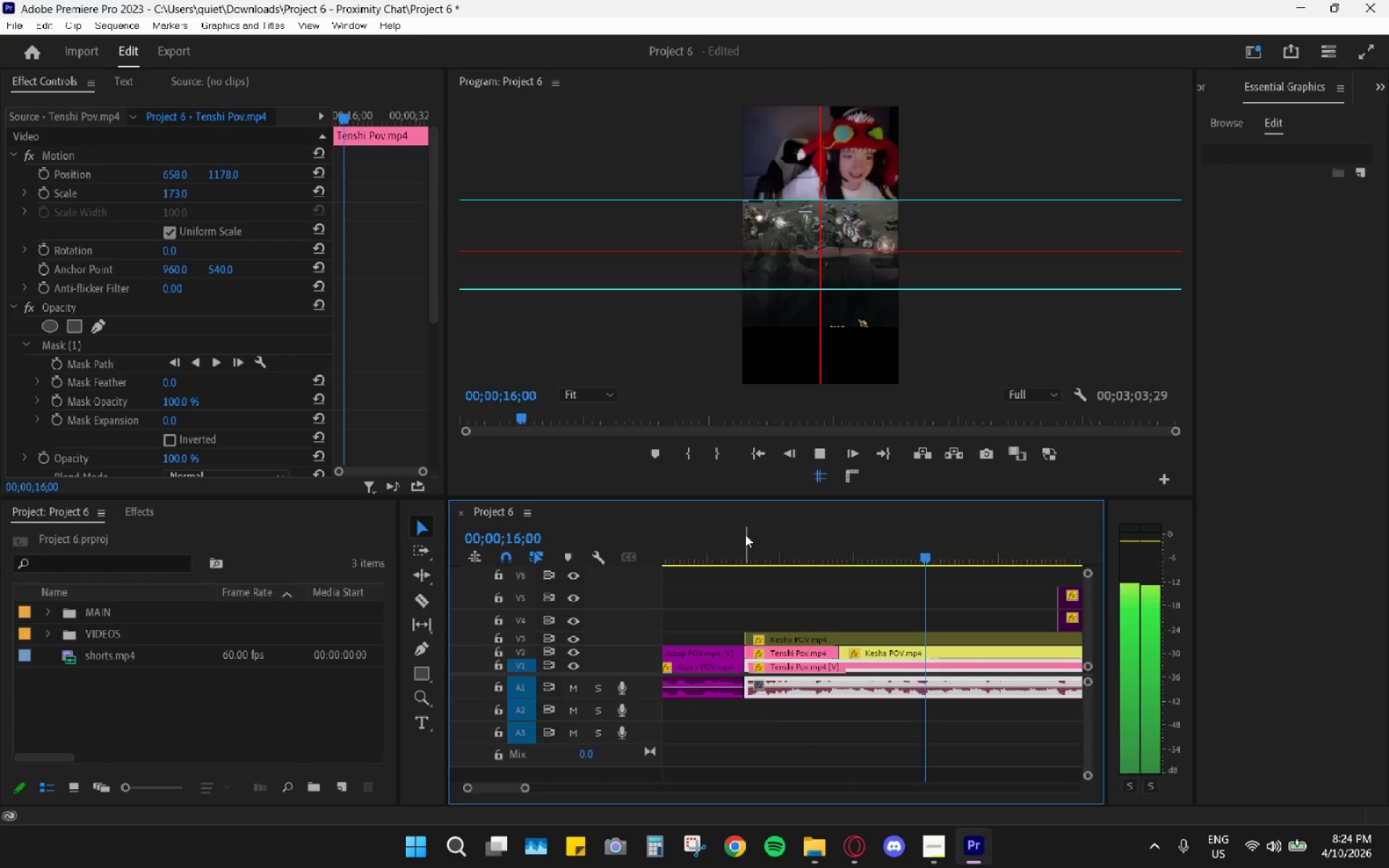 
key(Space)
 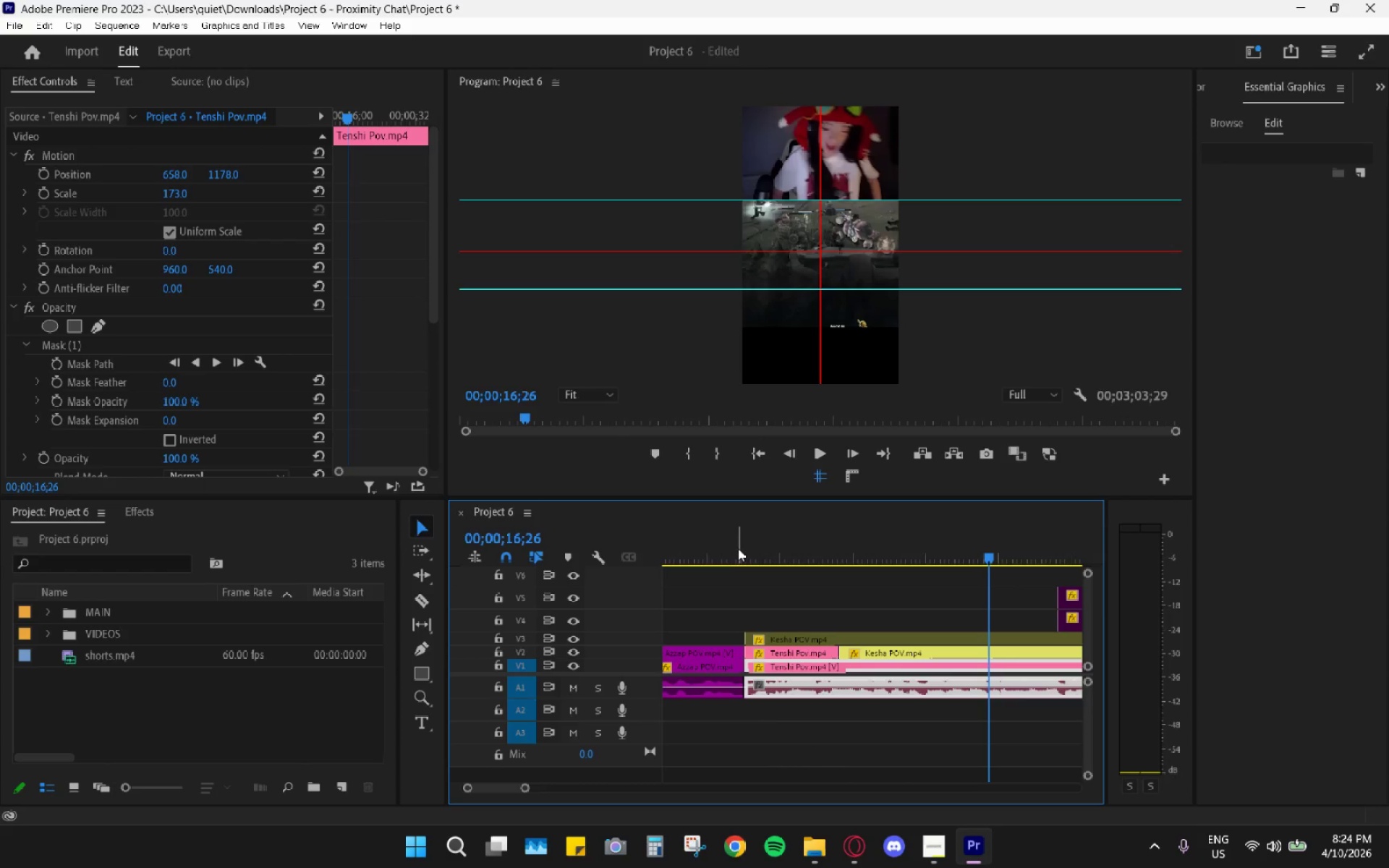 
key(Space)
 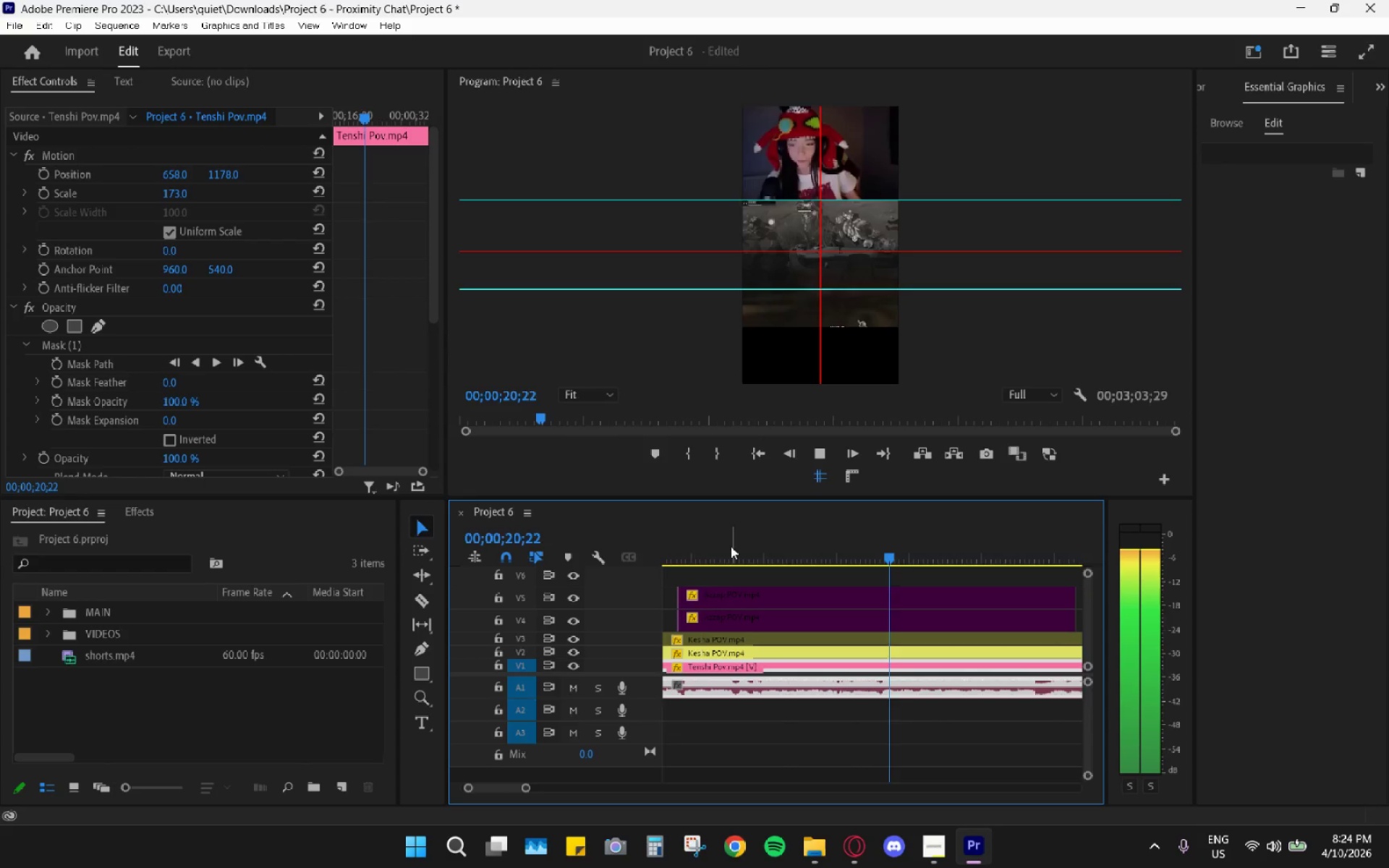 
wait(5.3)
 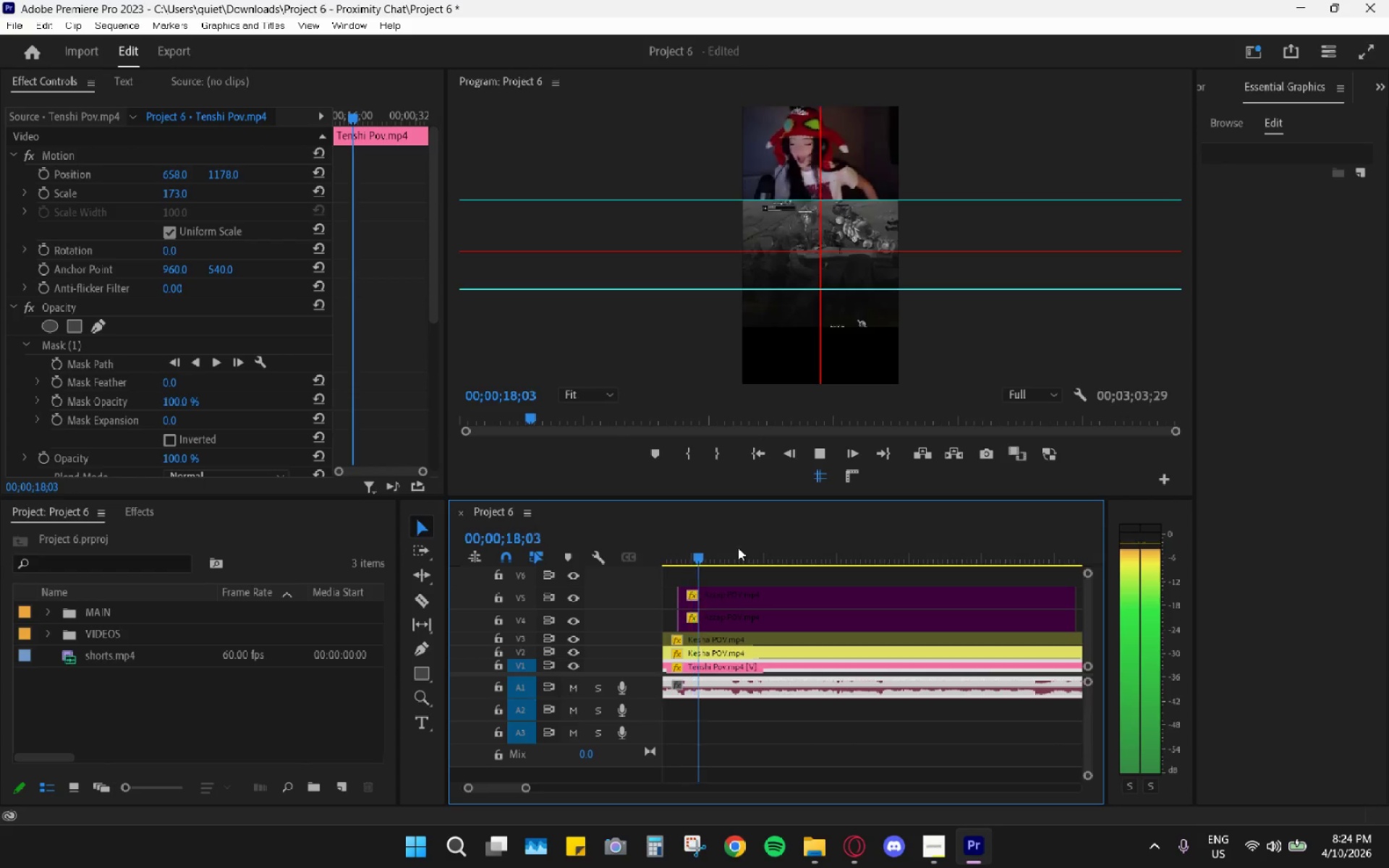 
key(Space)
 